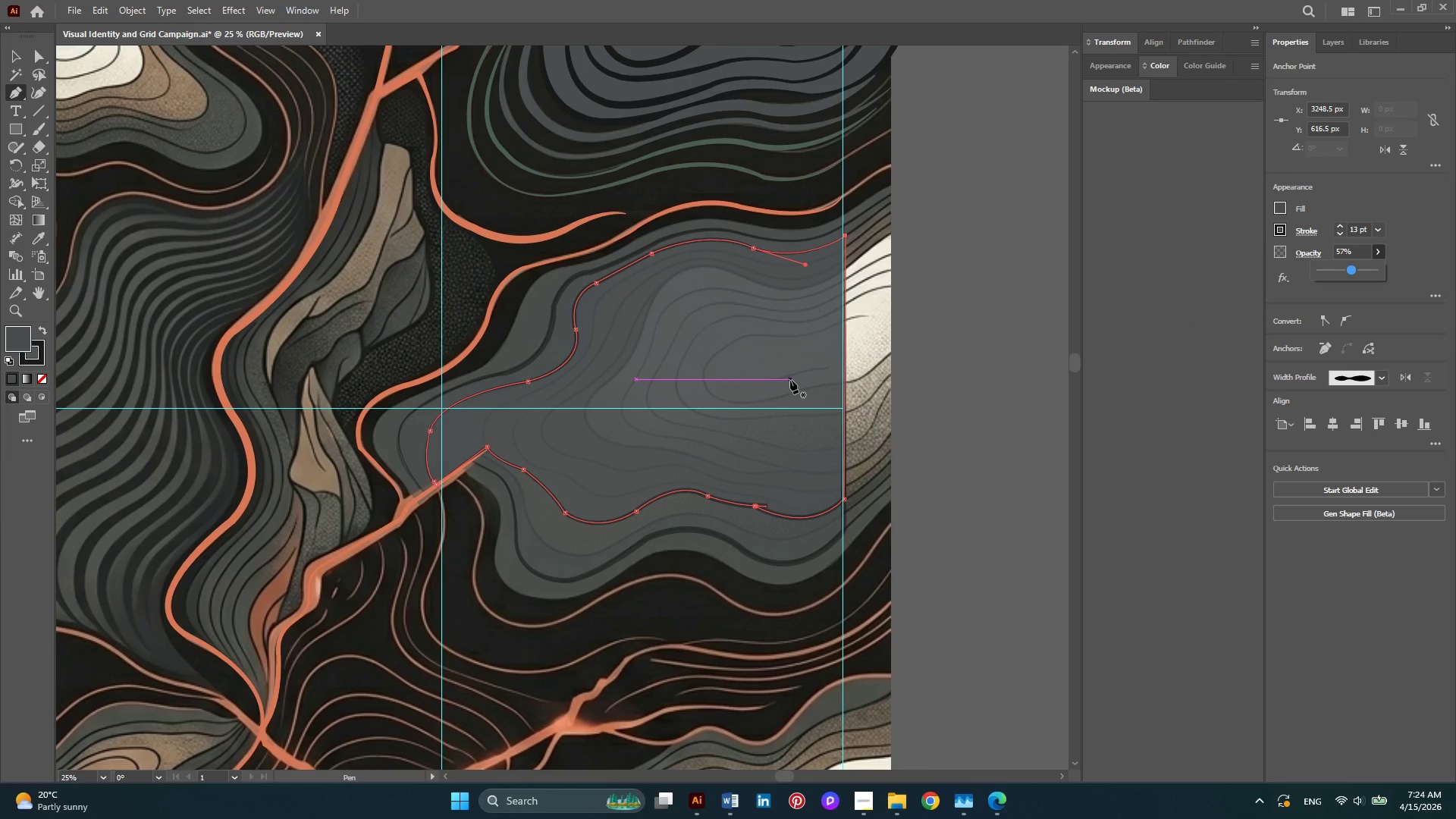 
hold_key(key=AltLeft, duration=0.48)
scroll: coordinate [708, 362], scroll_direction: up, amount: 2.0
 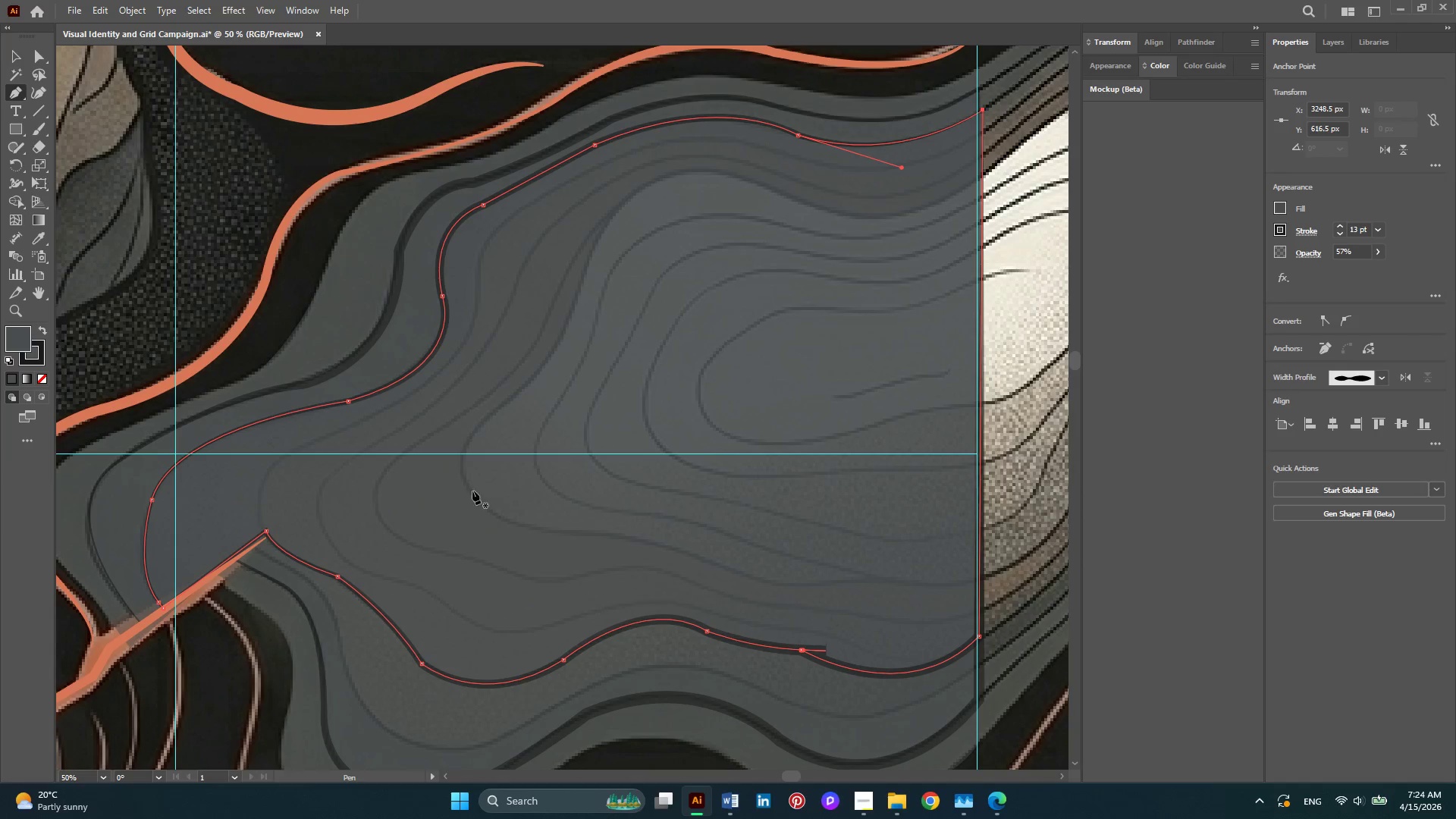 
hold_key(key=AltLeft, duration=0.5)
scroll: coordinate [532, 469], scroll_direction: down, amount: 2.0
 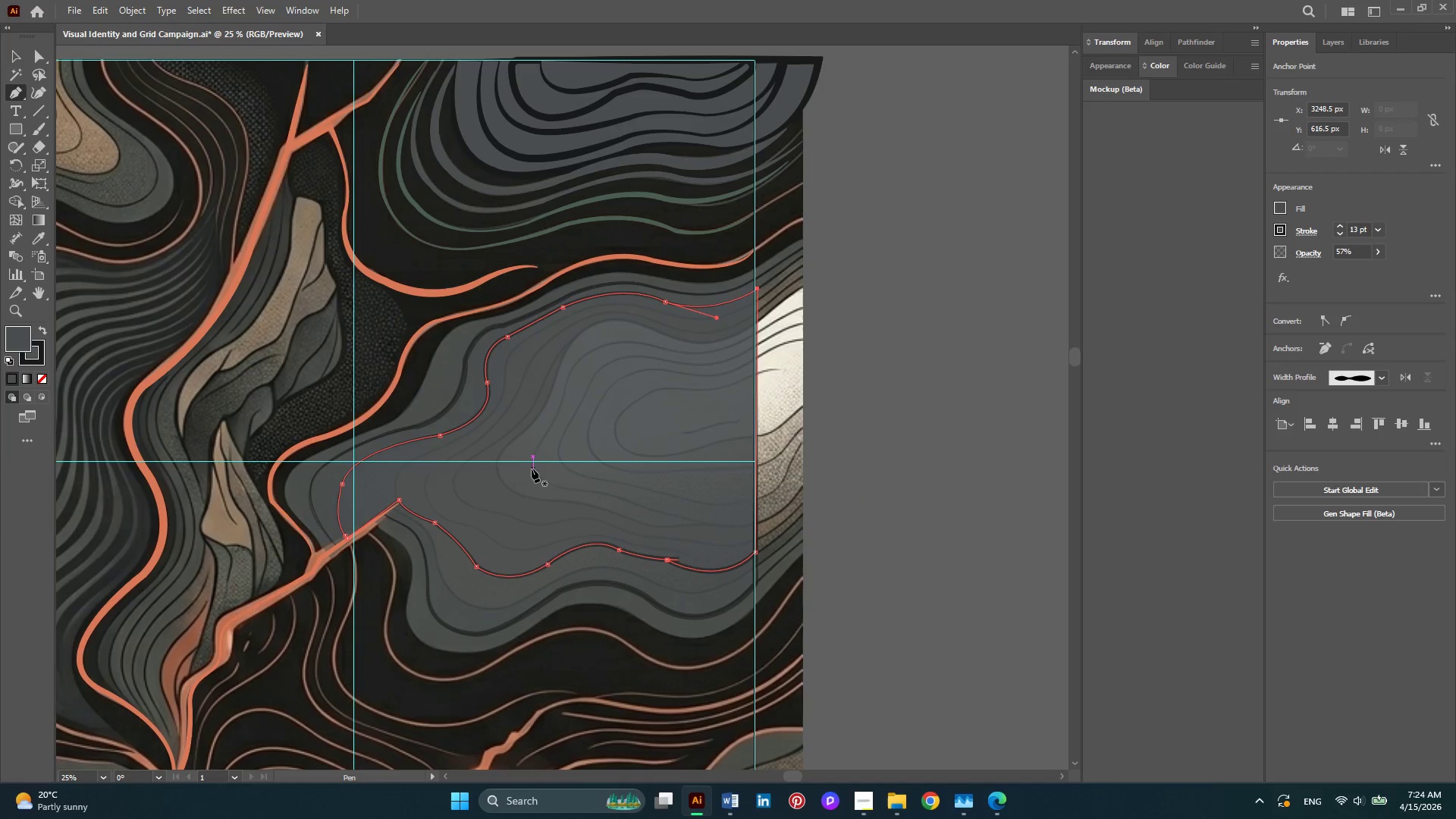 
hold_key(key=AltLeft, duration=0.72)
scroll: coordinate [532, 469], scroll_direction: down, amount: 1.0
 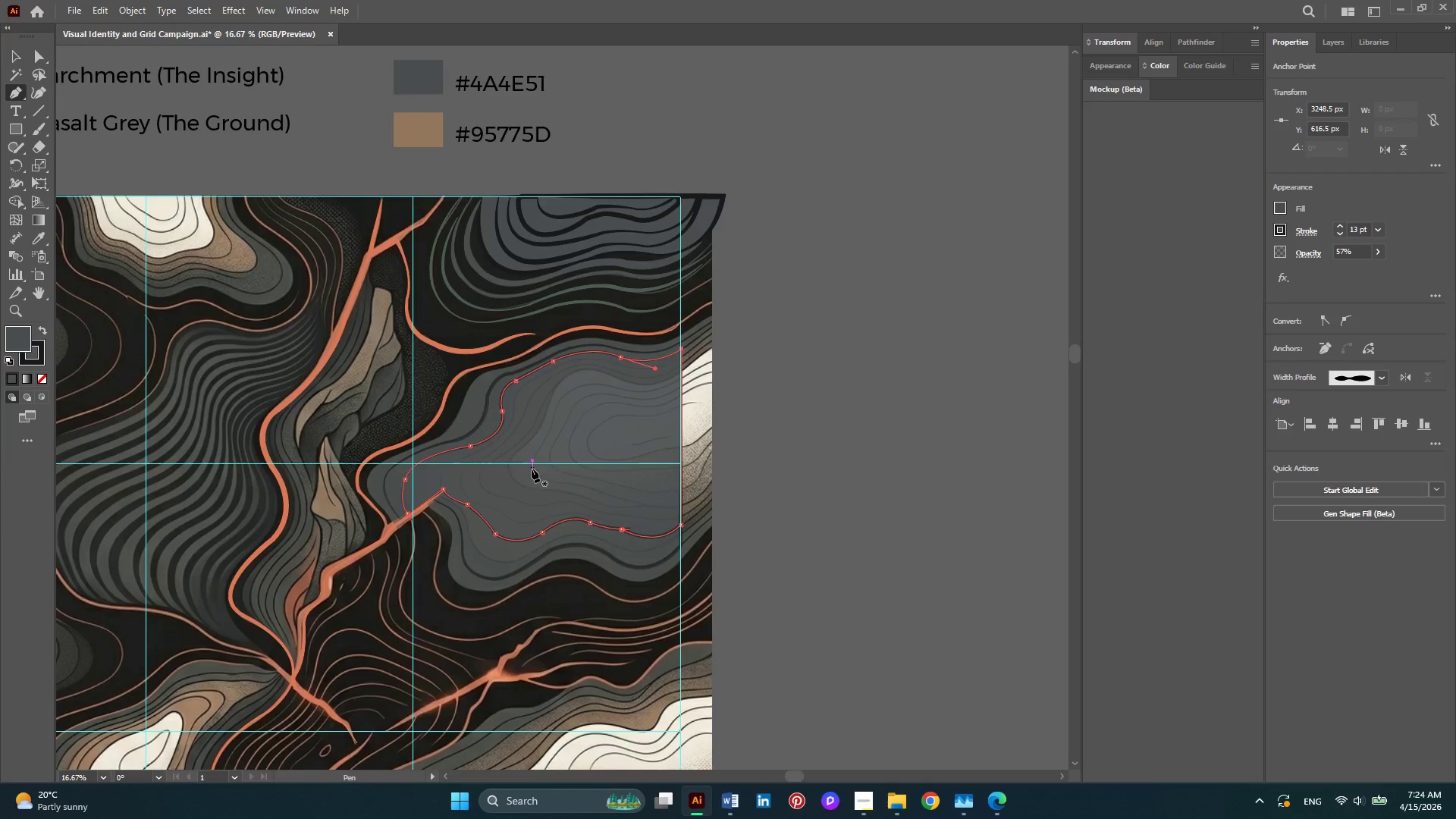 
key(Alt+AltLeft)
 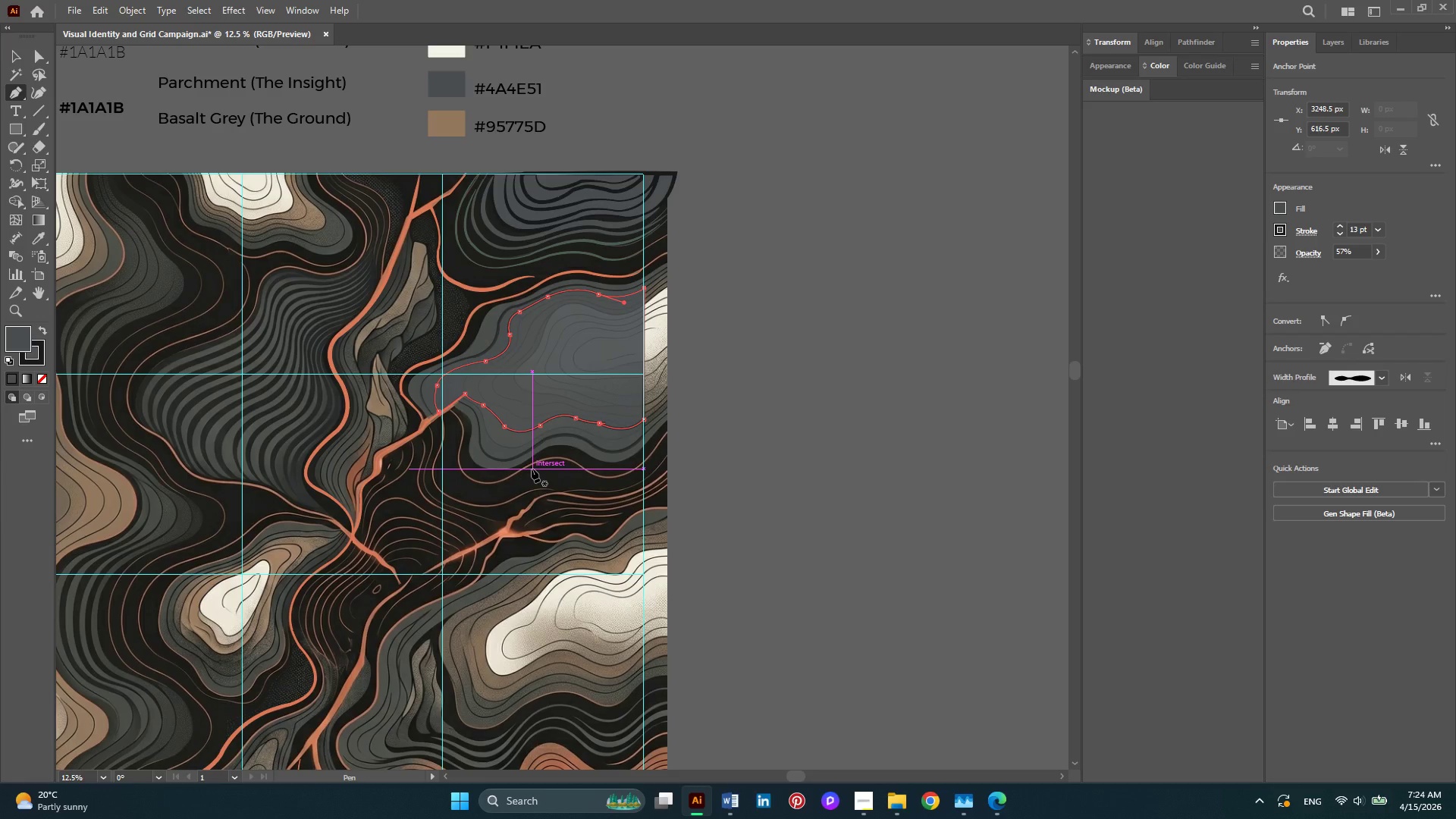 
hold_key(key=AltLeft, duration=0.39)
scroll: coordinate [532, 469], scroll_direction: up, amount: 1.0
 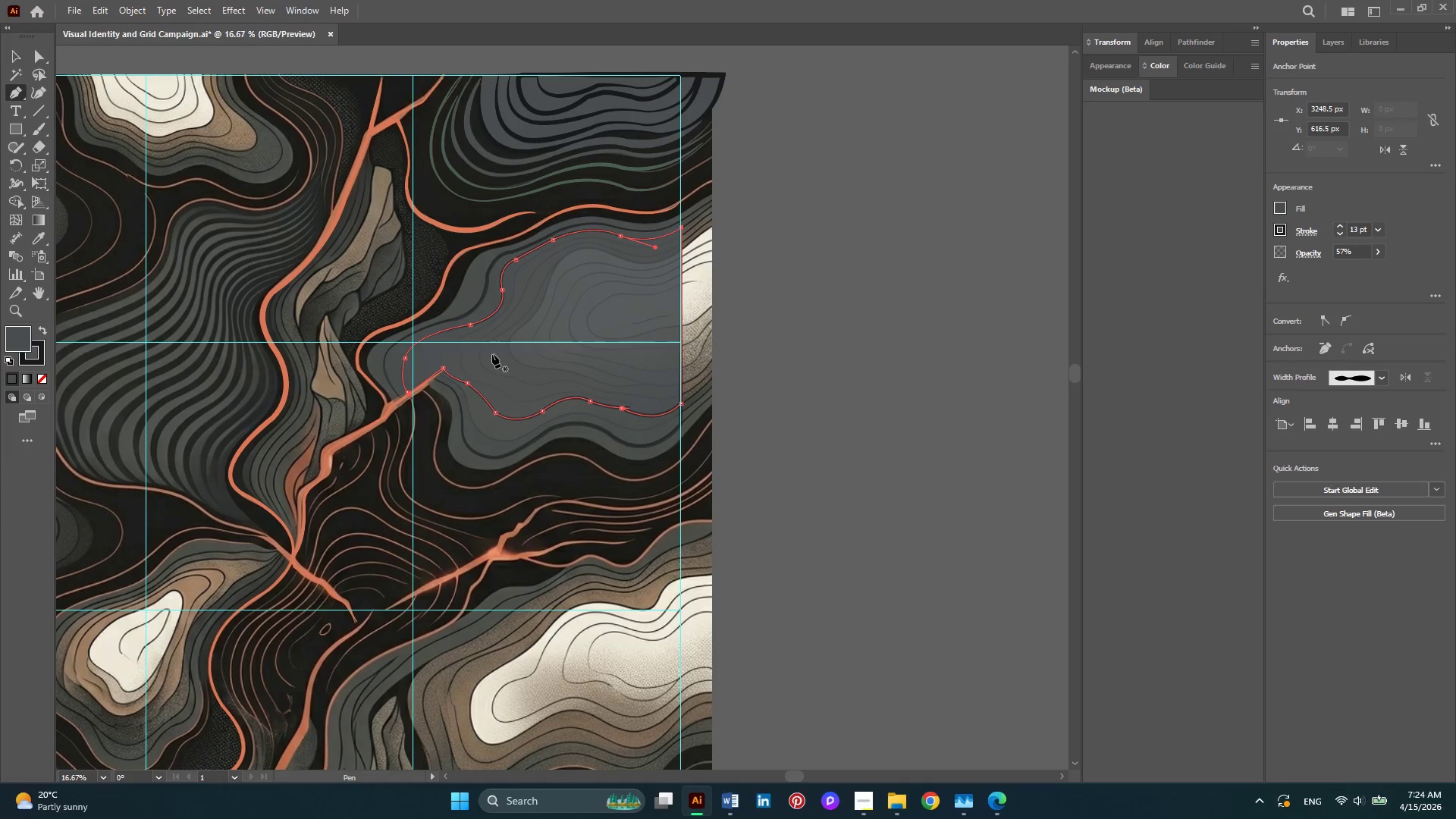 
hold_key(key=AltLeft, duration=0.33)
scroll: coordinate [492, 350], scroll_direction: up, amount: 2.0
 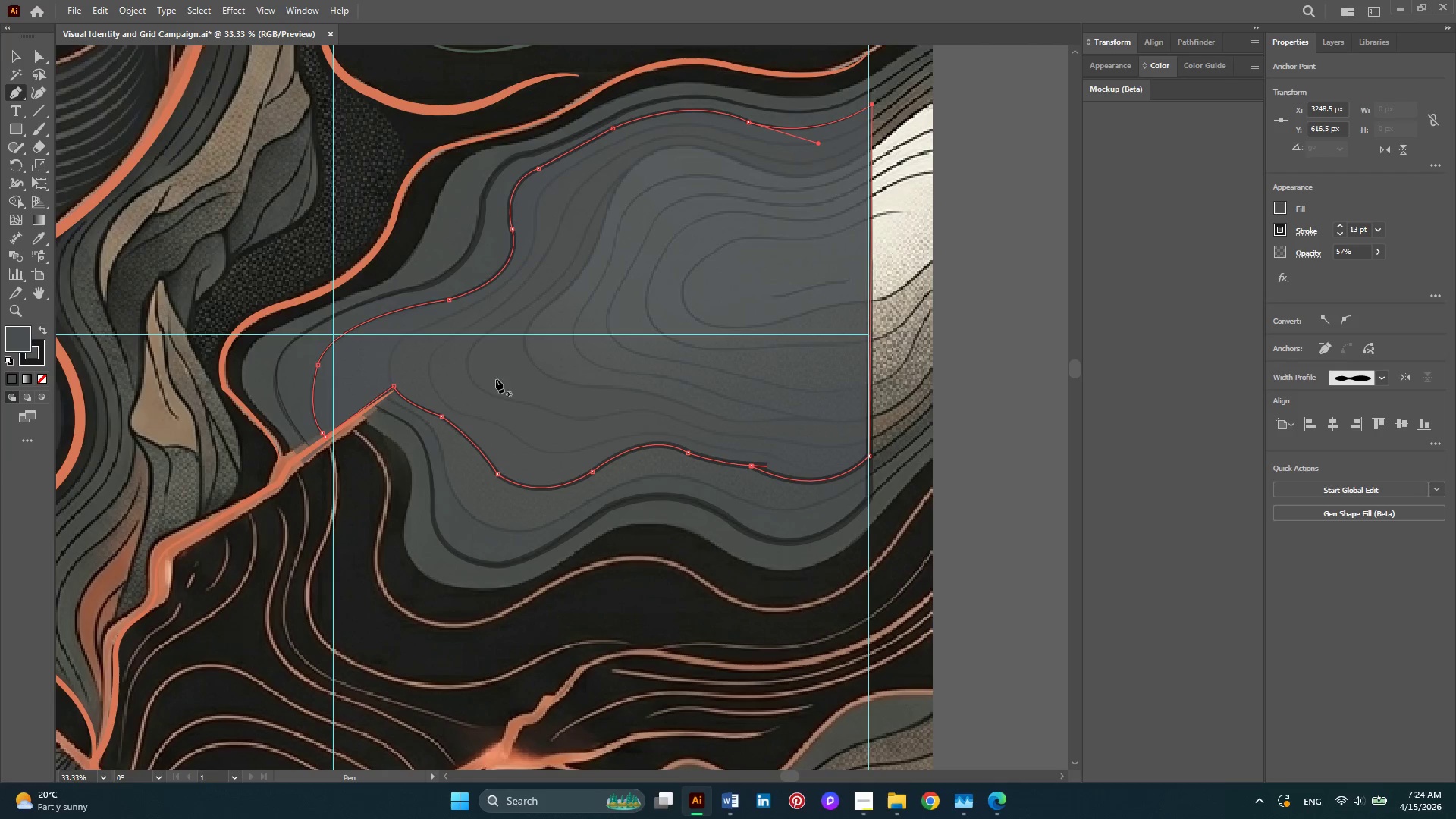 
hold_key(key=AltLeft, duration=0.41)
scroll: coordinate [463, 383], scroll_direction: up, amount: 1.0
 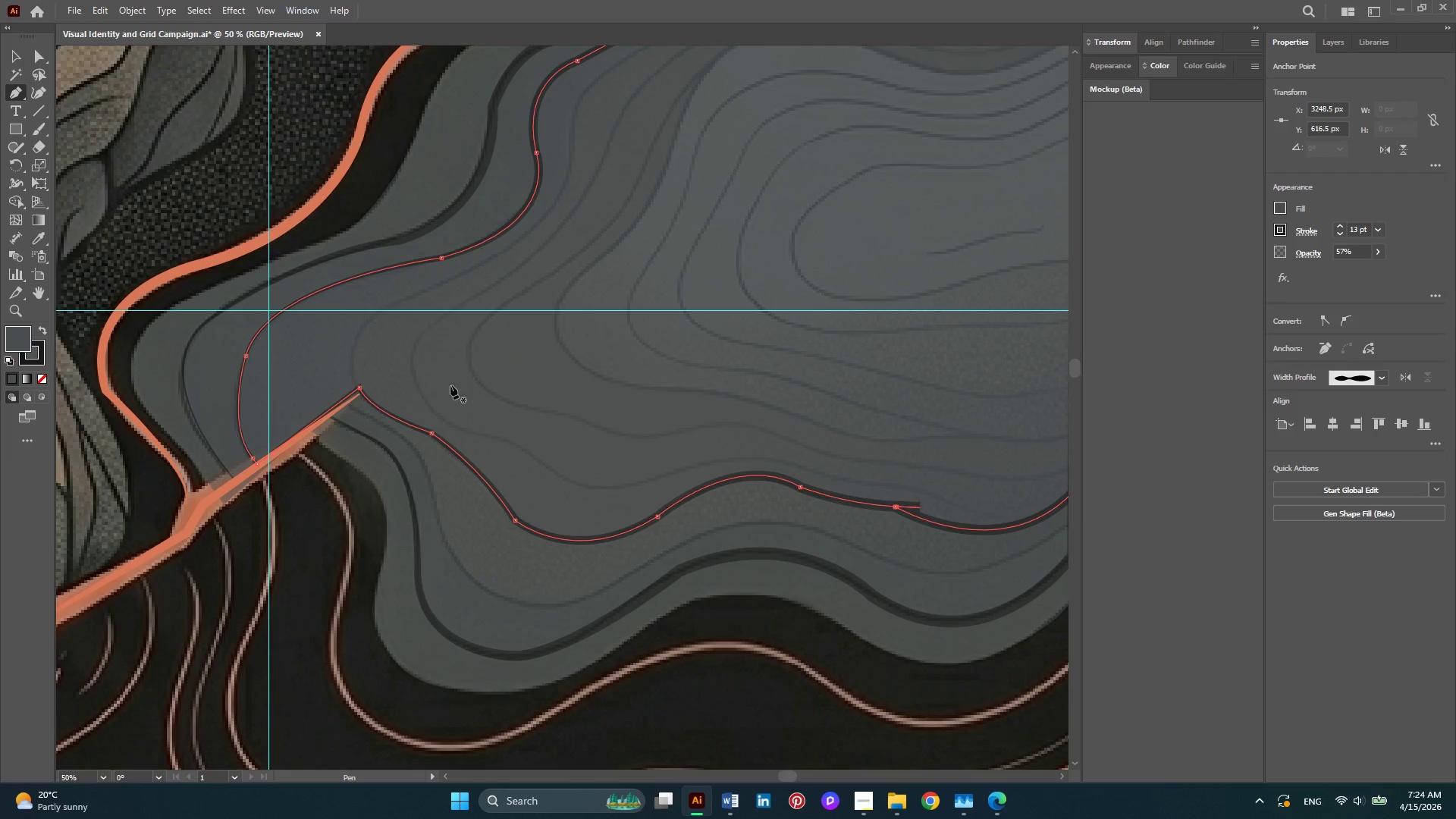 
hold_key(key=AltLeft, duration=1.58)
scroll: coordinate [431, 421], scroll_direction: down, amount: 1.0
 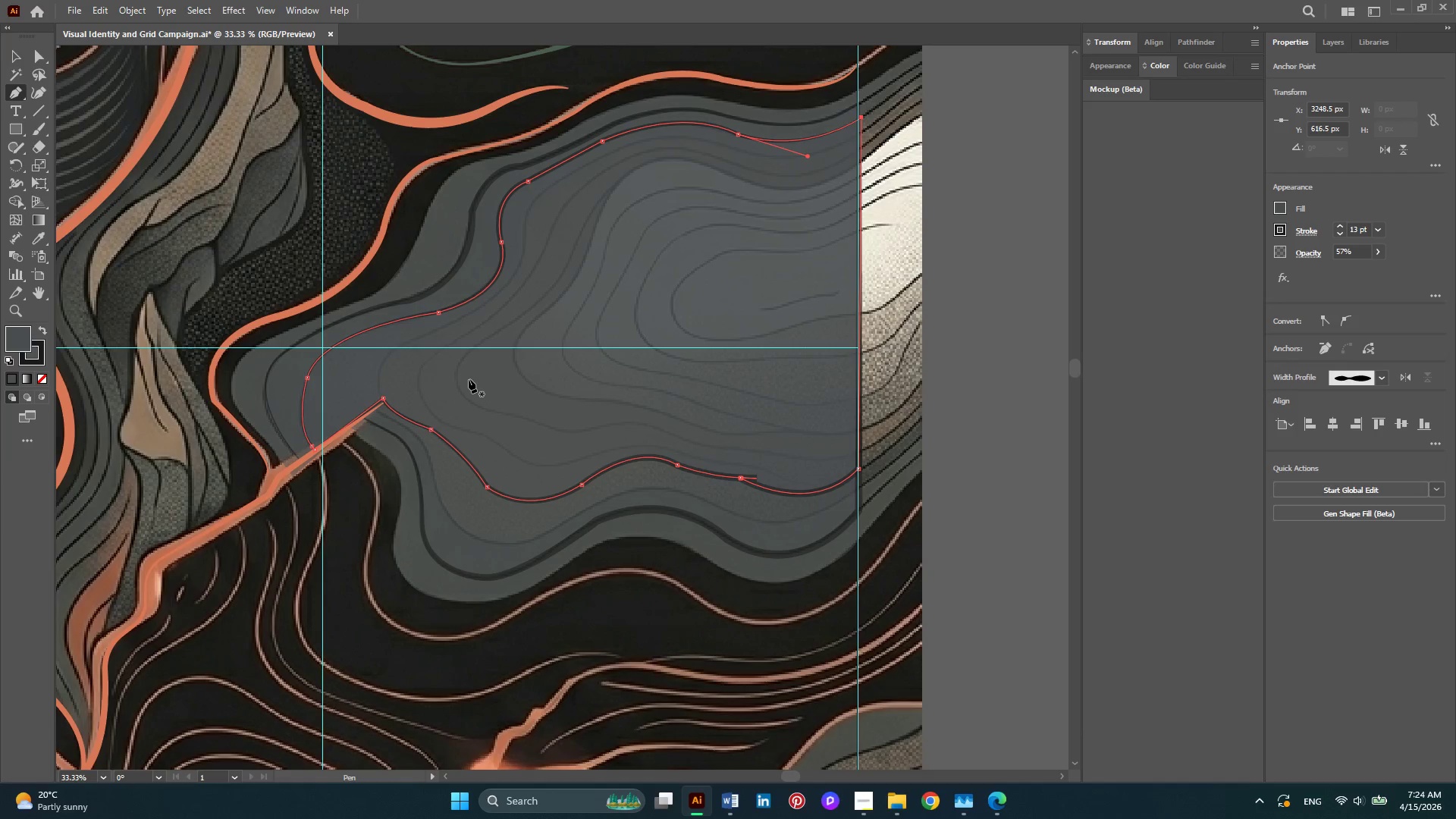 
left_click([19, 59])
 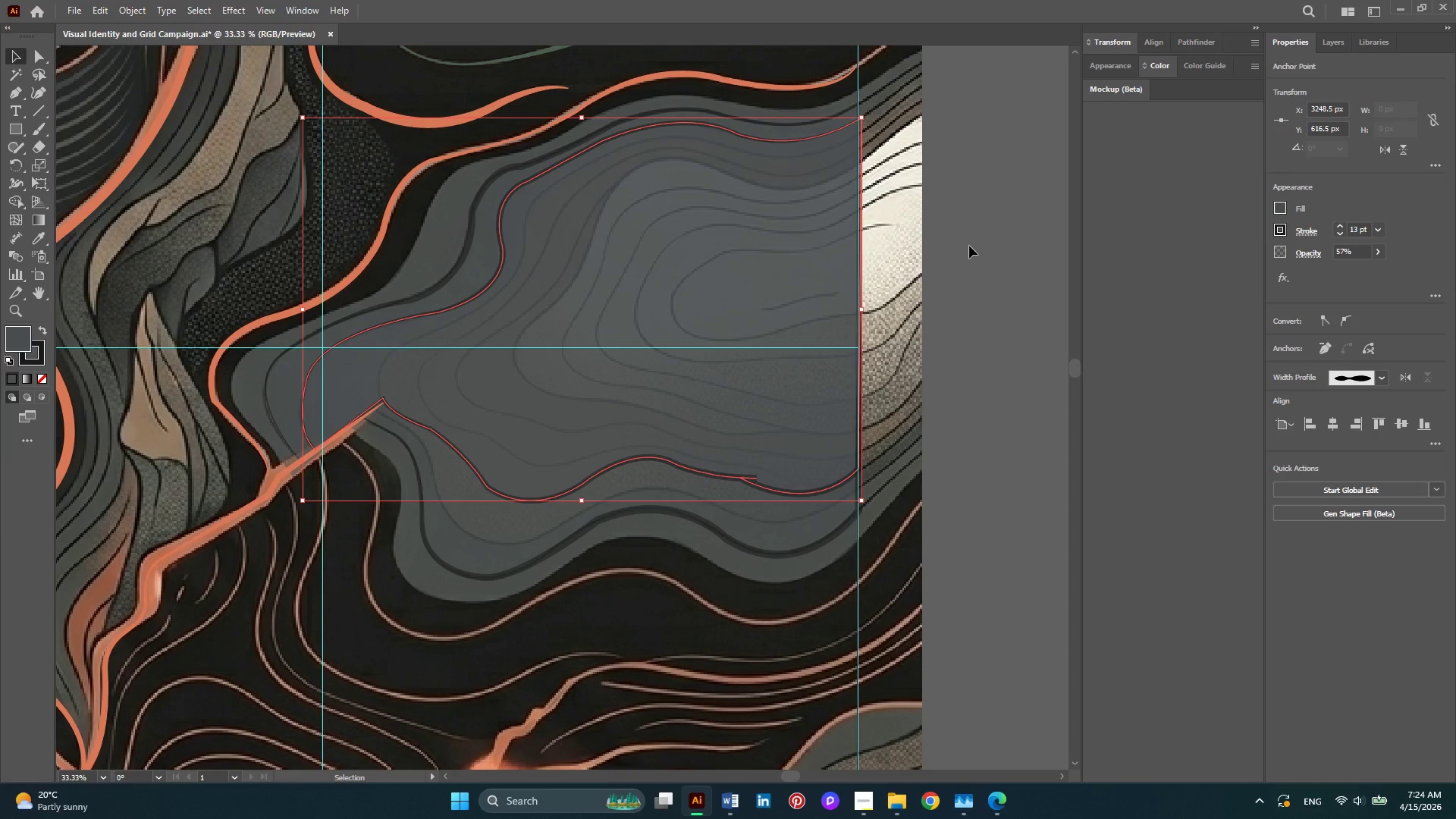 
left_click([994, 246])
 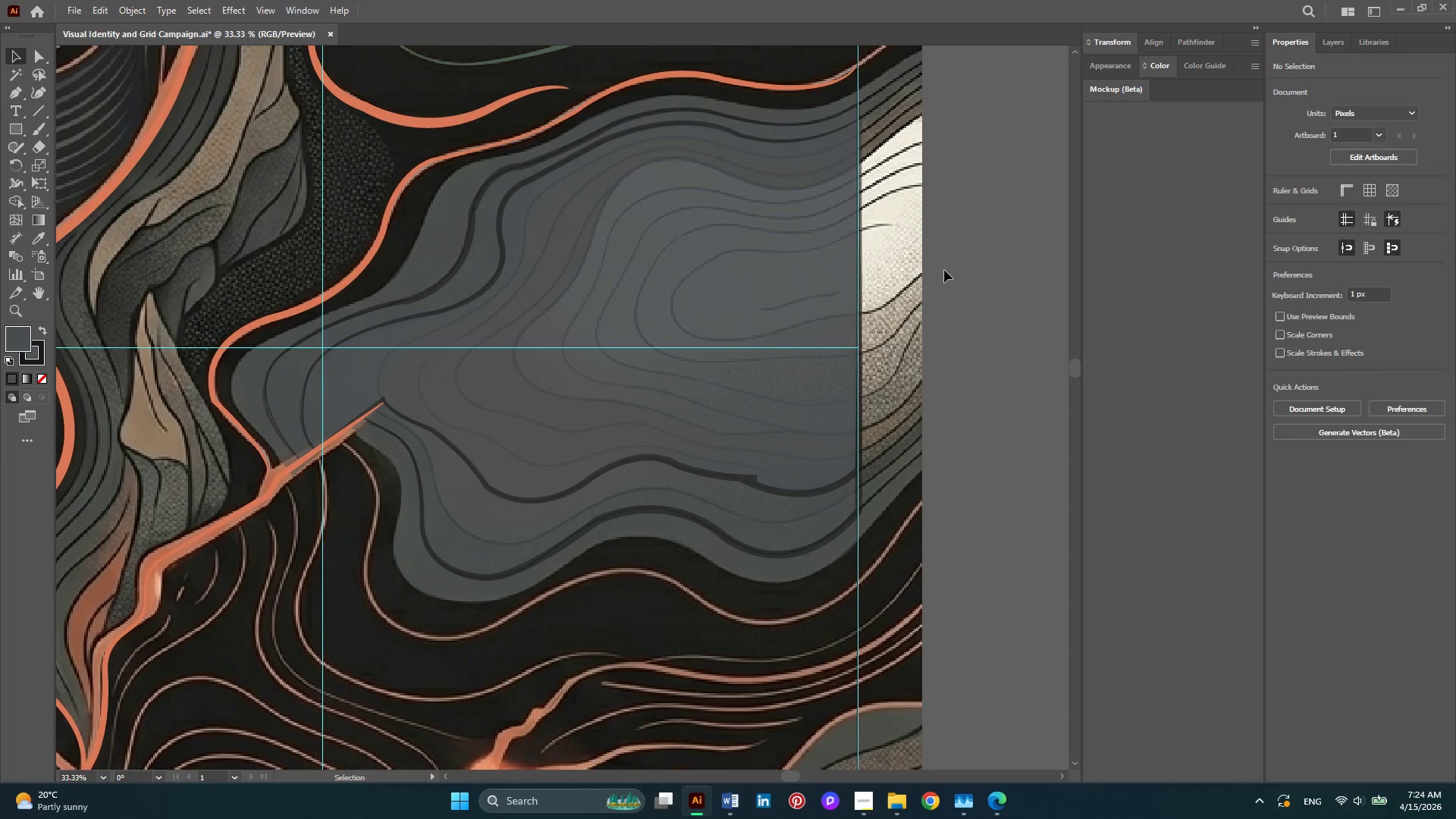 
hold_key(key=AltLeft, duration=0.31)
scroll: coordinate [883, 261], scroll_direction: up, amount: 2.0
 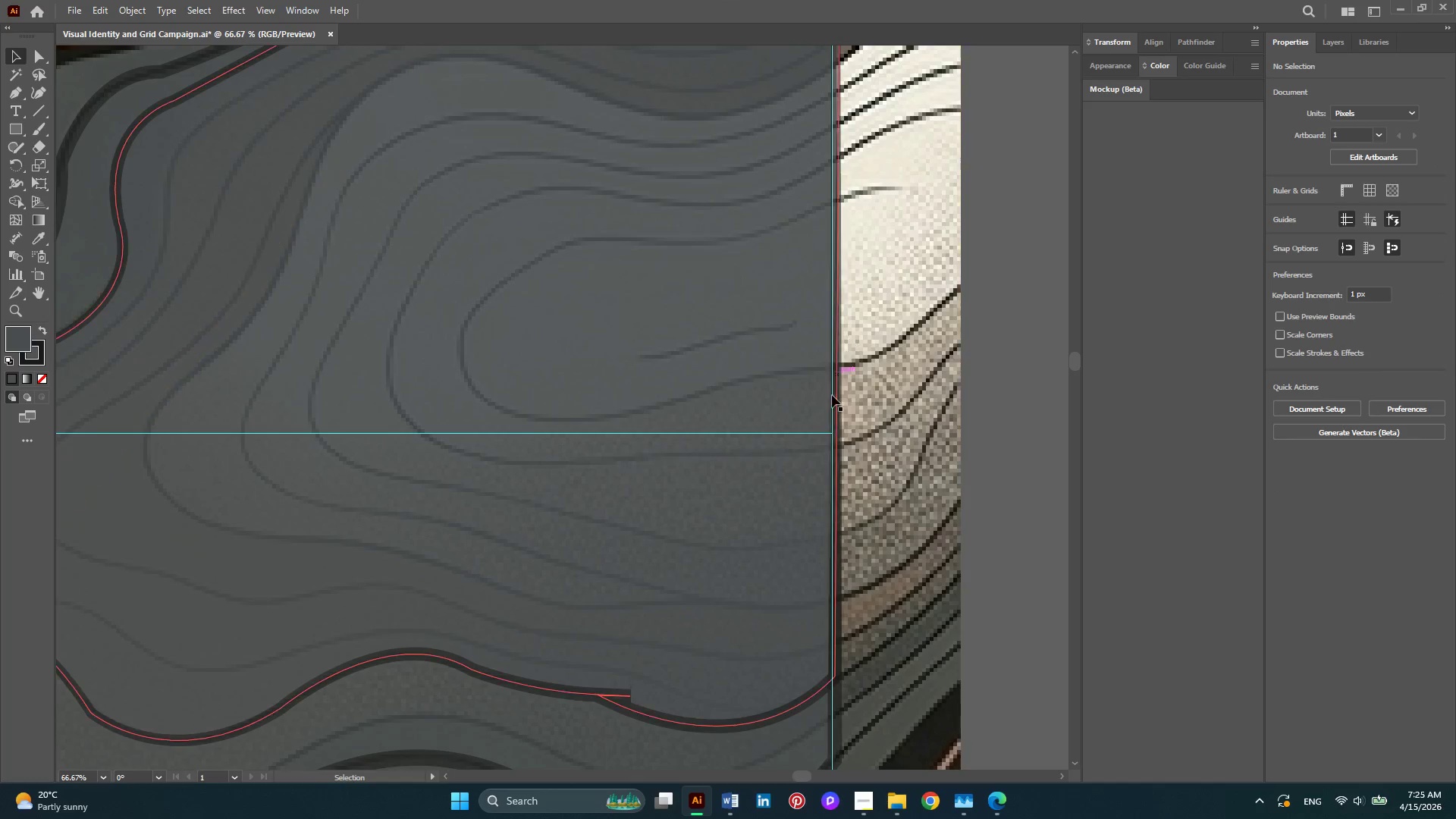 
hold_key(key=AltLeft, duration=0.36)
scroll: coordinate [819, 432], scroll_direction: down, amount: 1.0
 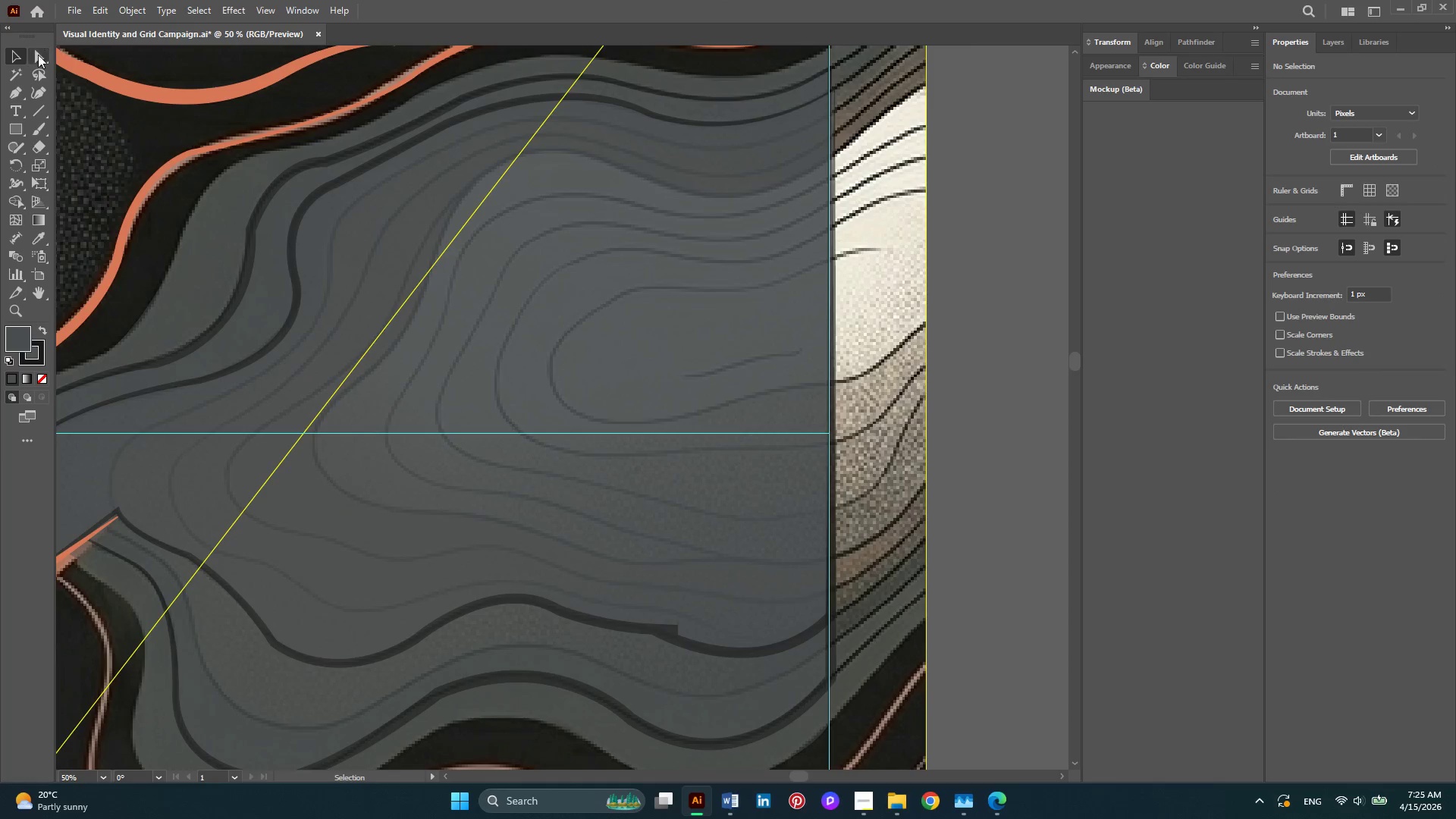 
left_click([24, 93])
 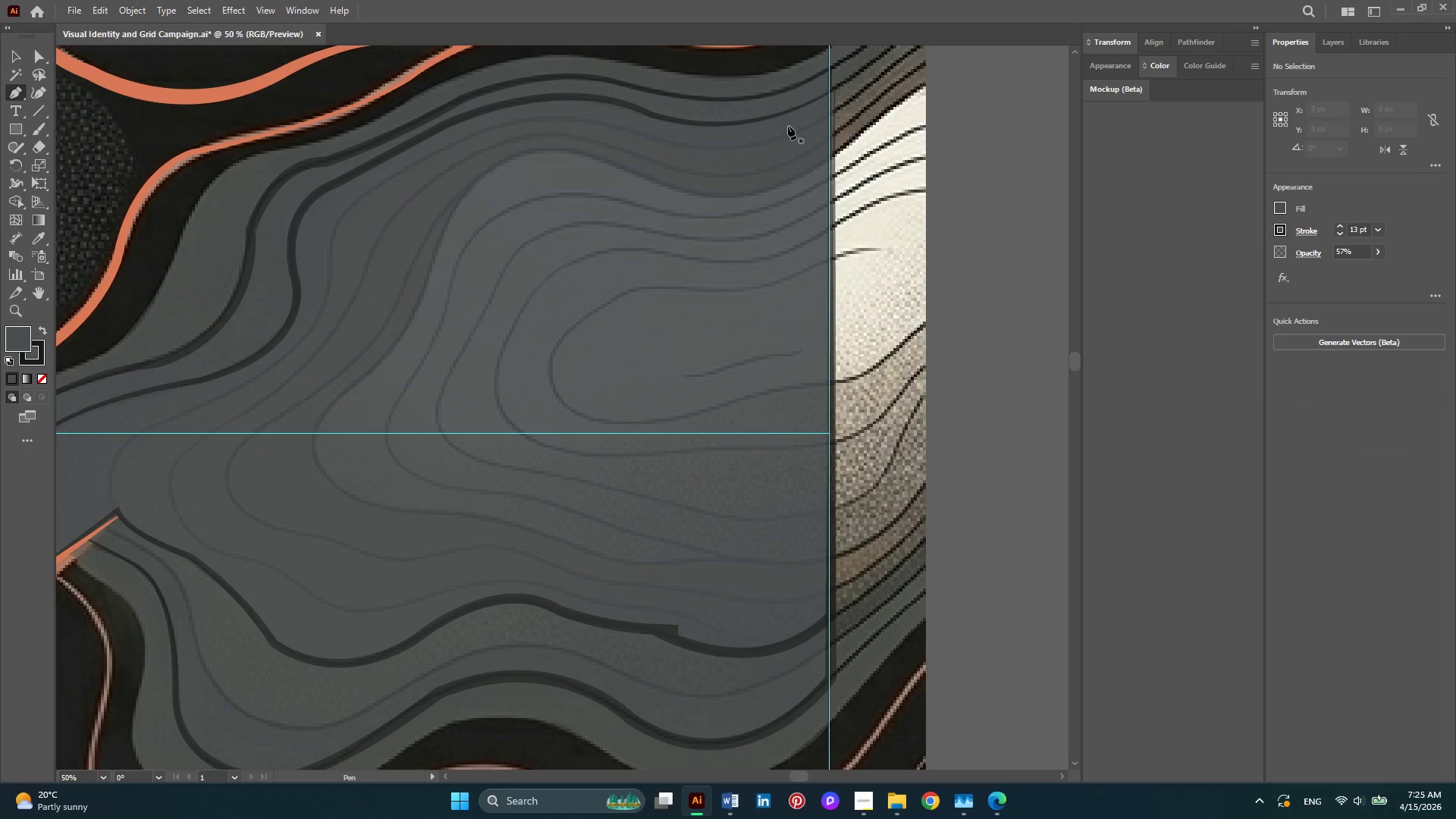 
hold_key(key=AltLeft, duration=0.33)
 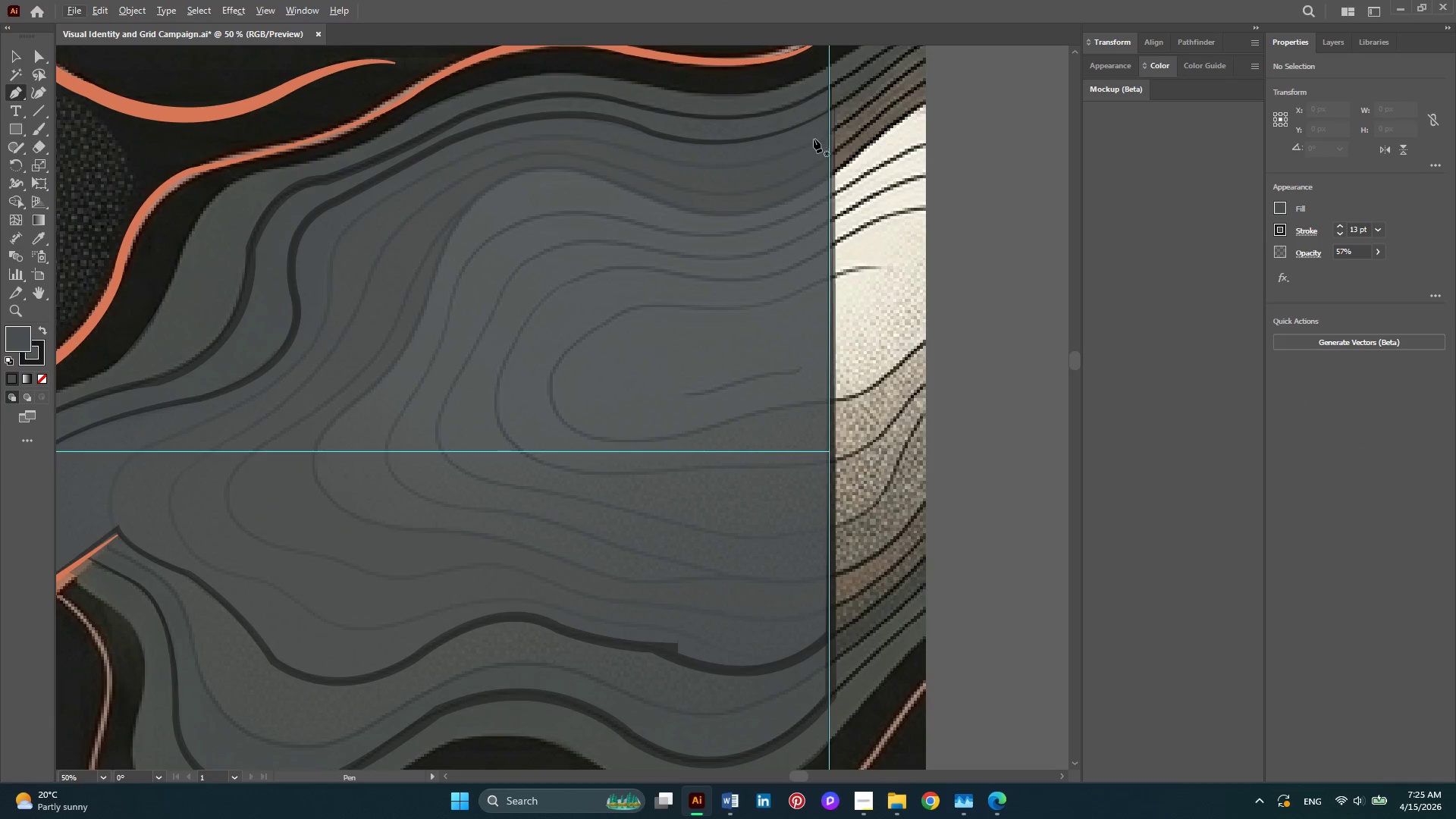 
scroll: coordinate [789, 122], scroll_direction: up, amount: 1.0
 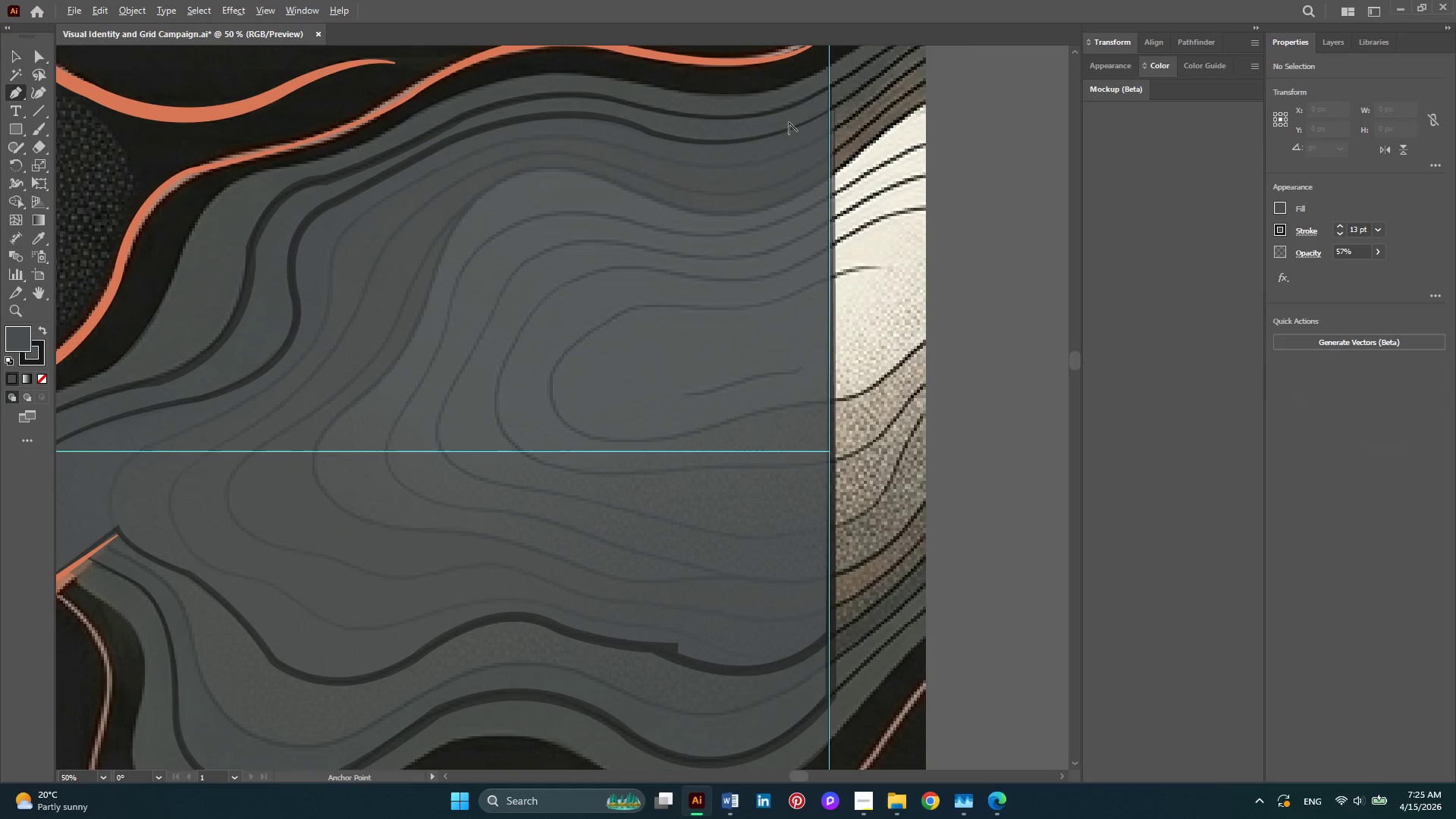 
key(Alt+AltLeft)
 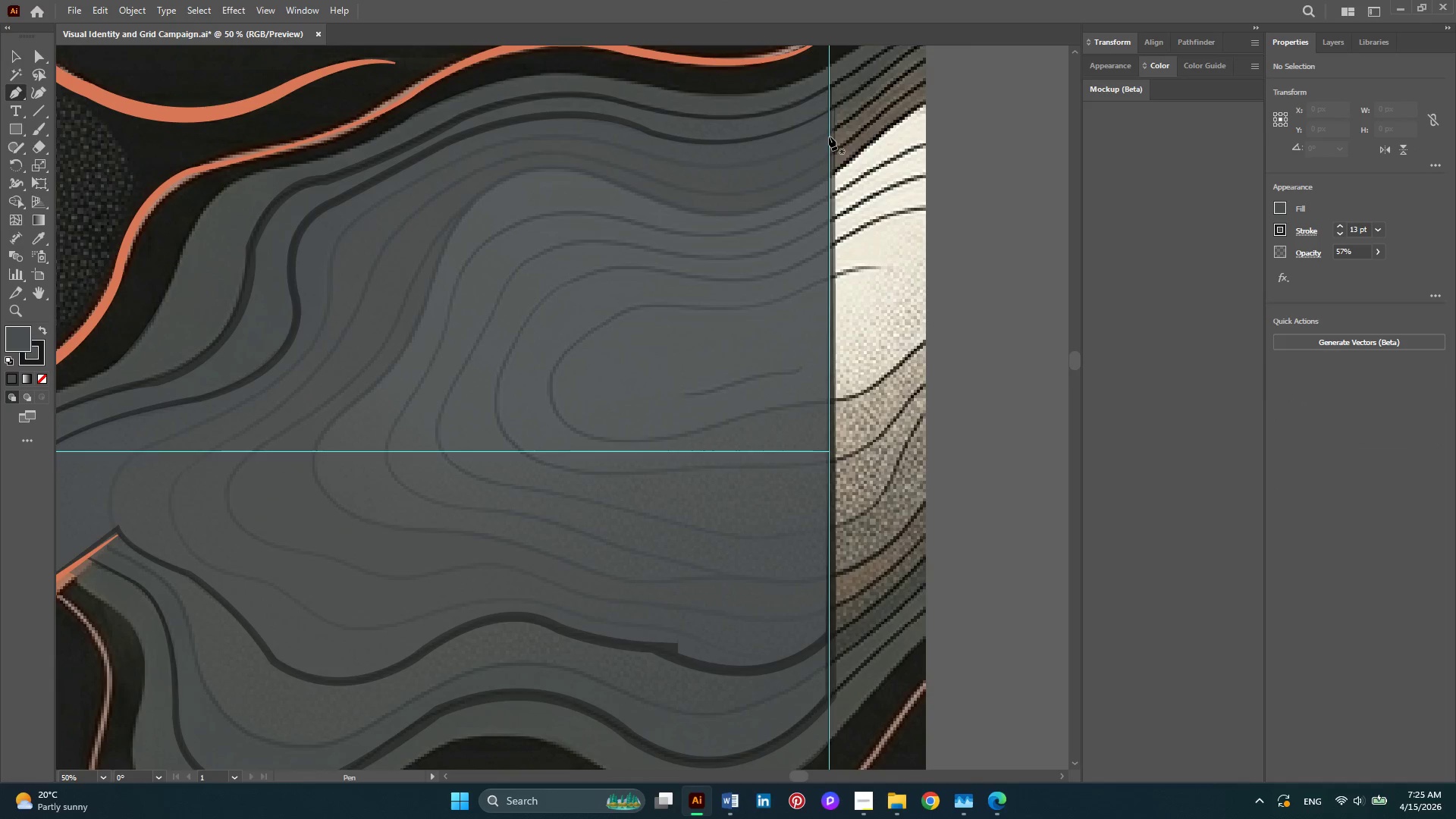 
left_click([829, 133])
 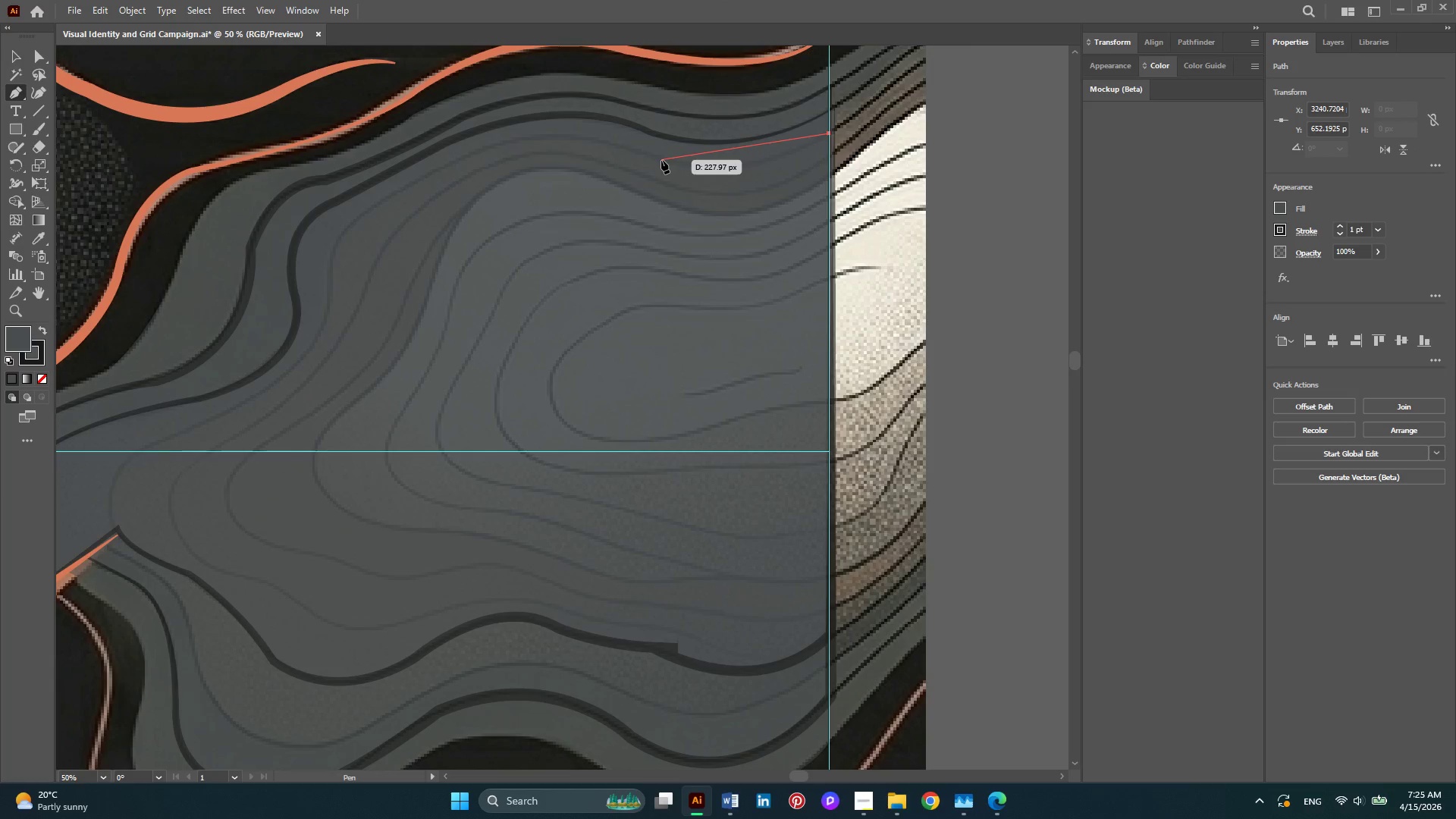 
left_click_drag(start_coordinate=[661, 160], to_coordinate=[535, 129])
 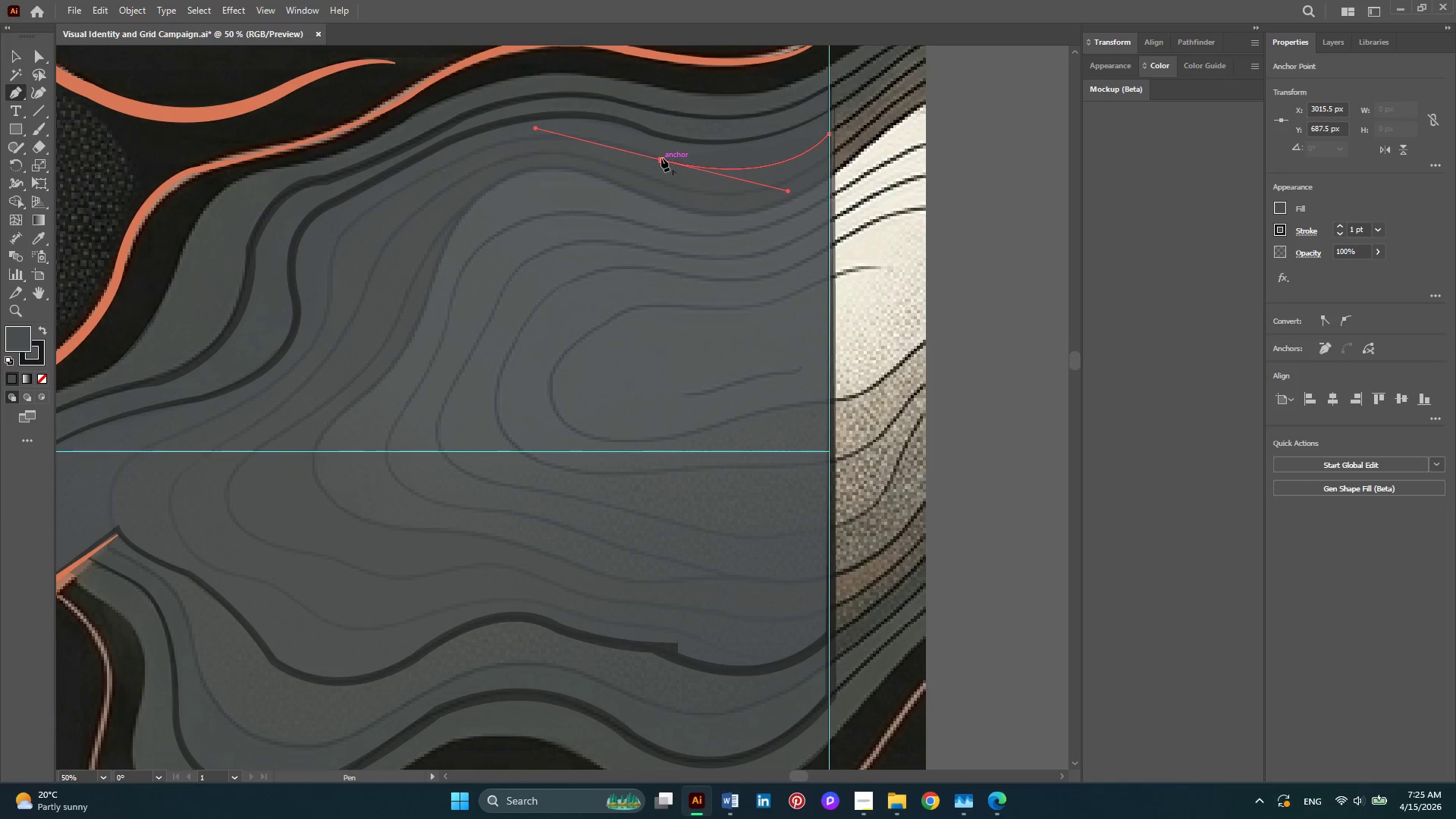 
left_click([661, 158])
 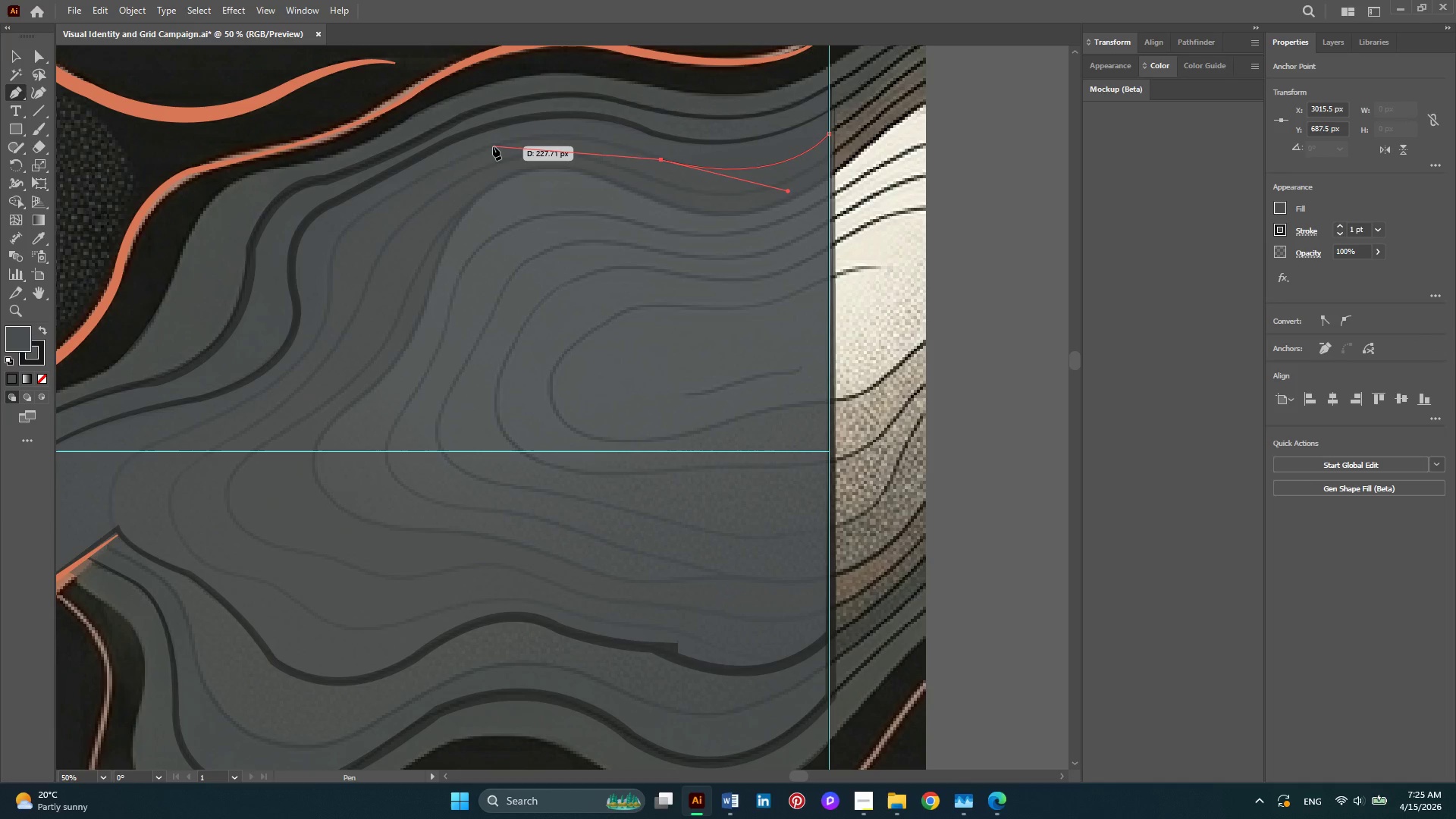 
left_click_drag(start_coordinate=[493, 146], to_coordinate=[400, 184])
 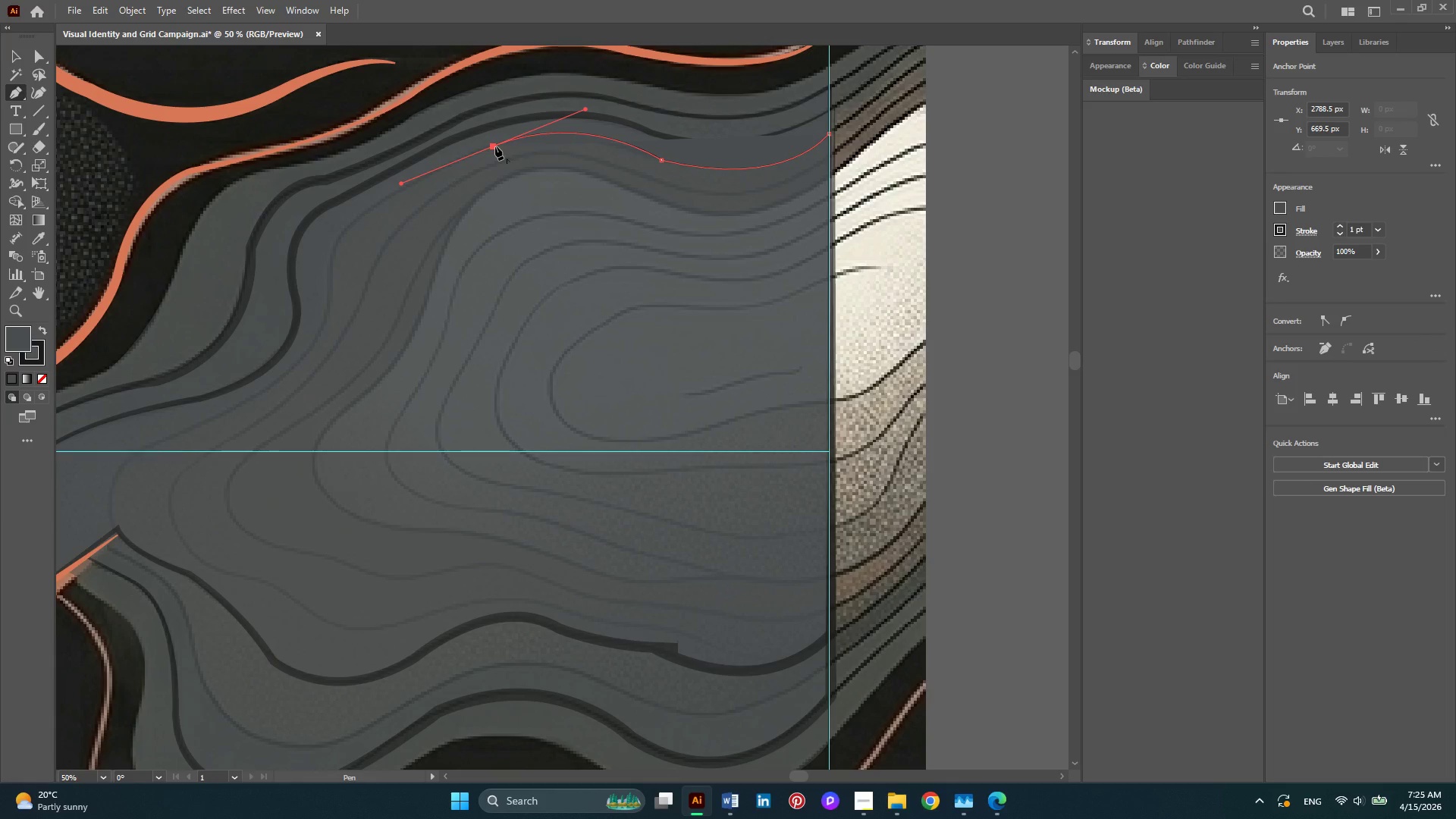 
left_click([495, 146])
 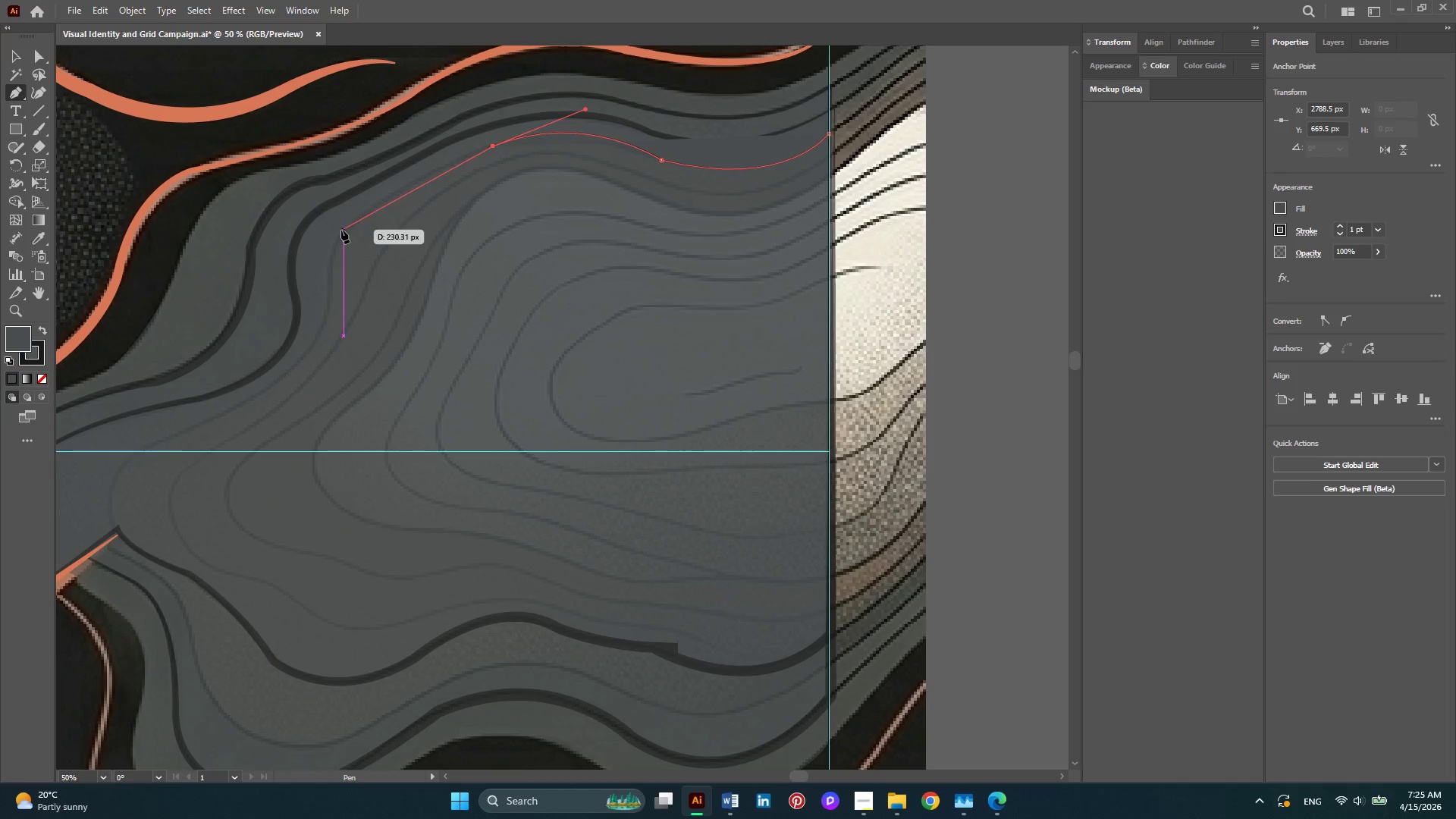 
left_click_drag(start_coordinate=[341, 232], to_coordinate=[289, 298])
 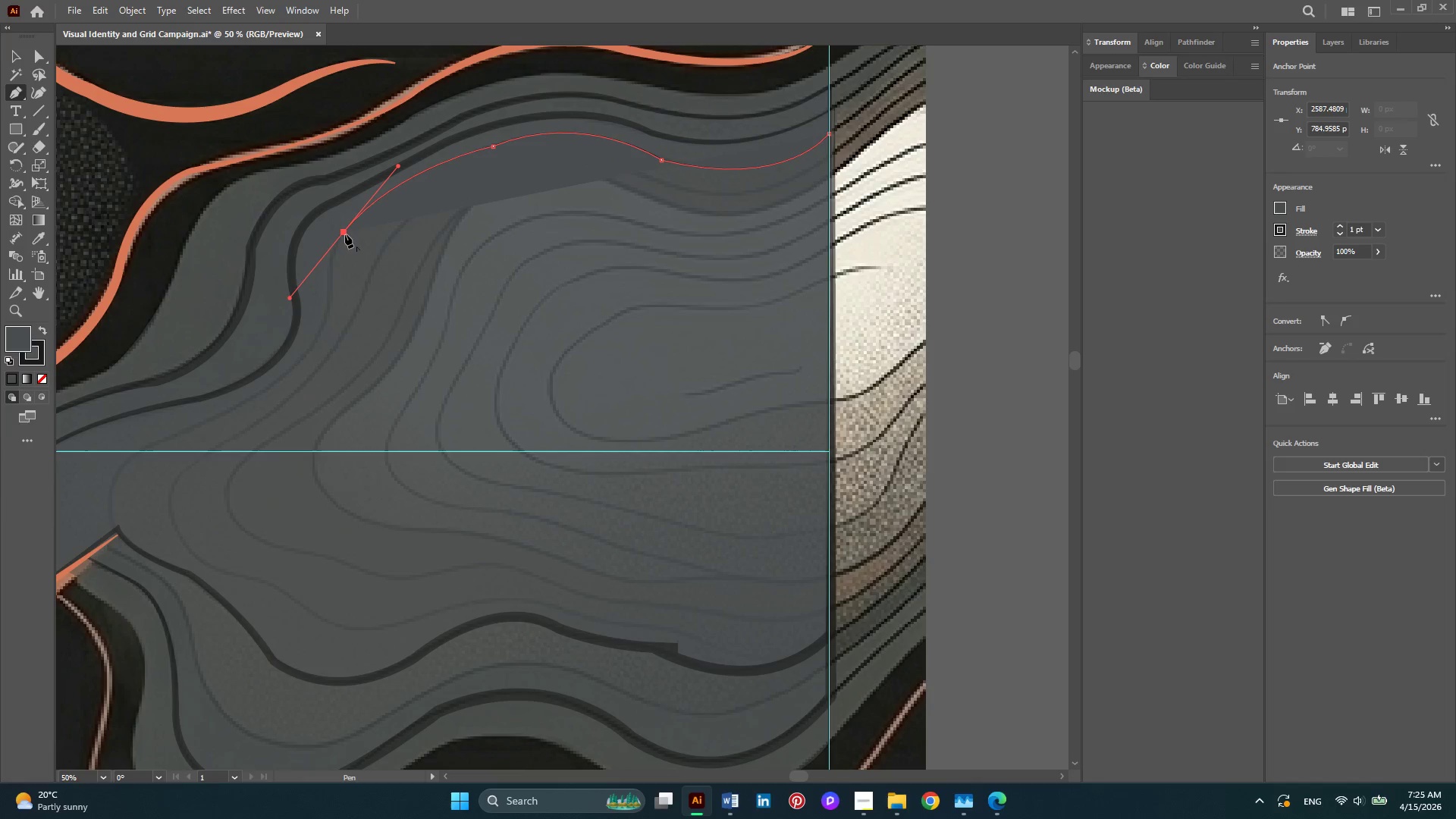 
left_click([345, 234])
 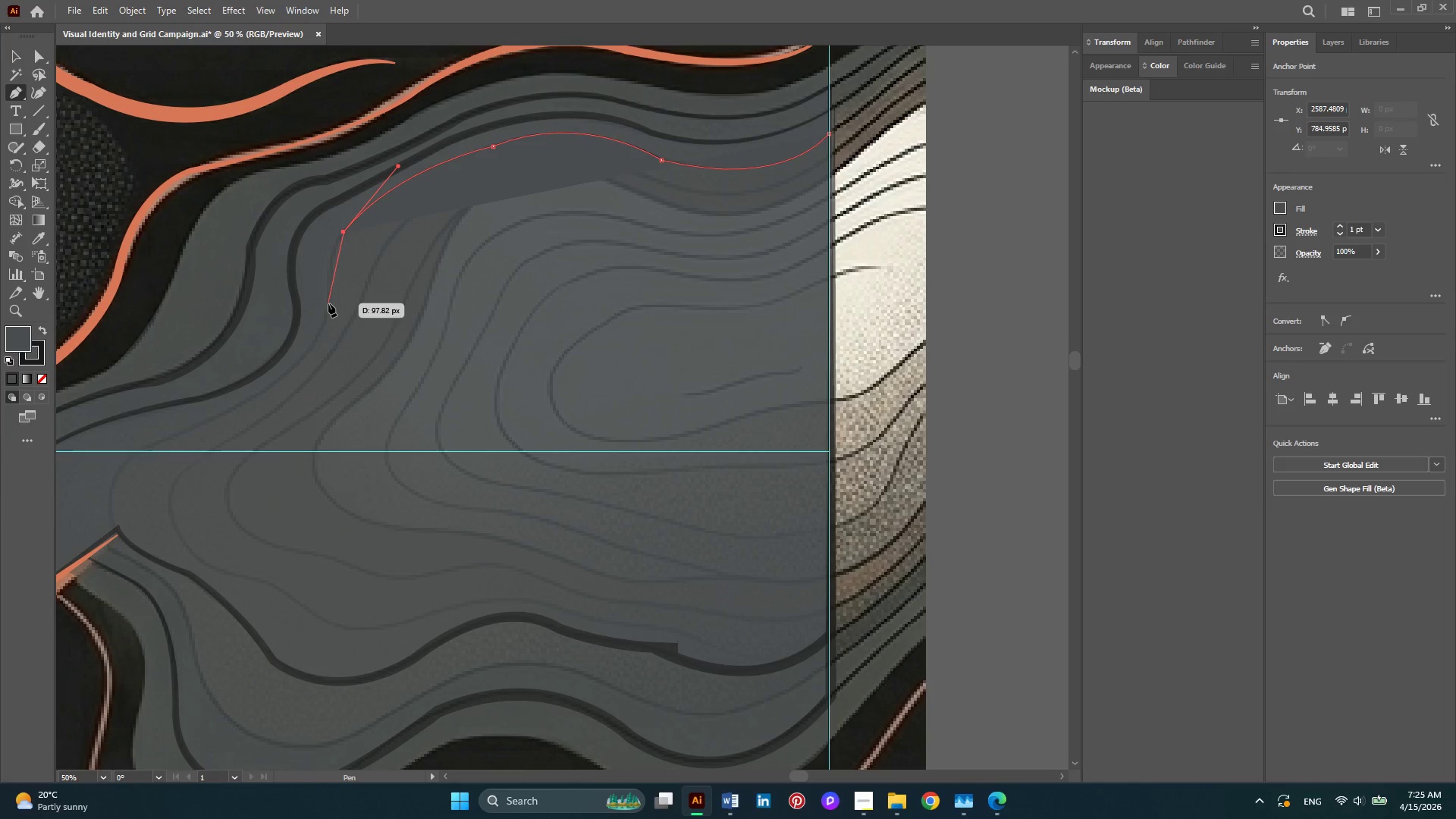 
left_click_drag(start_coordinate=[328, 303], to_coordinate=[331, 352])
 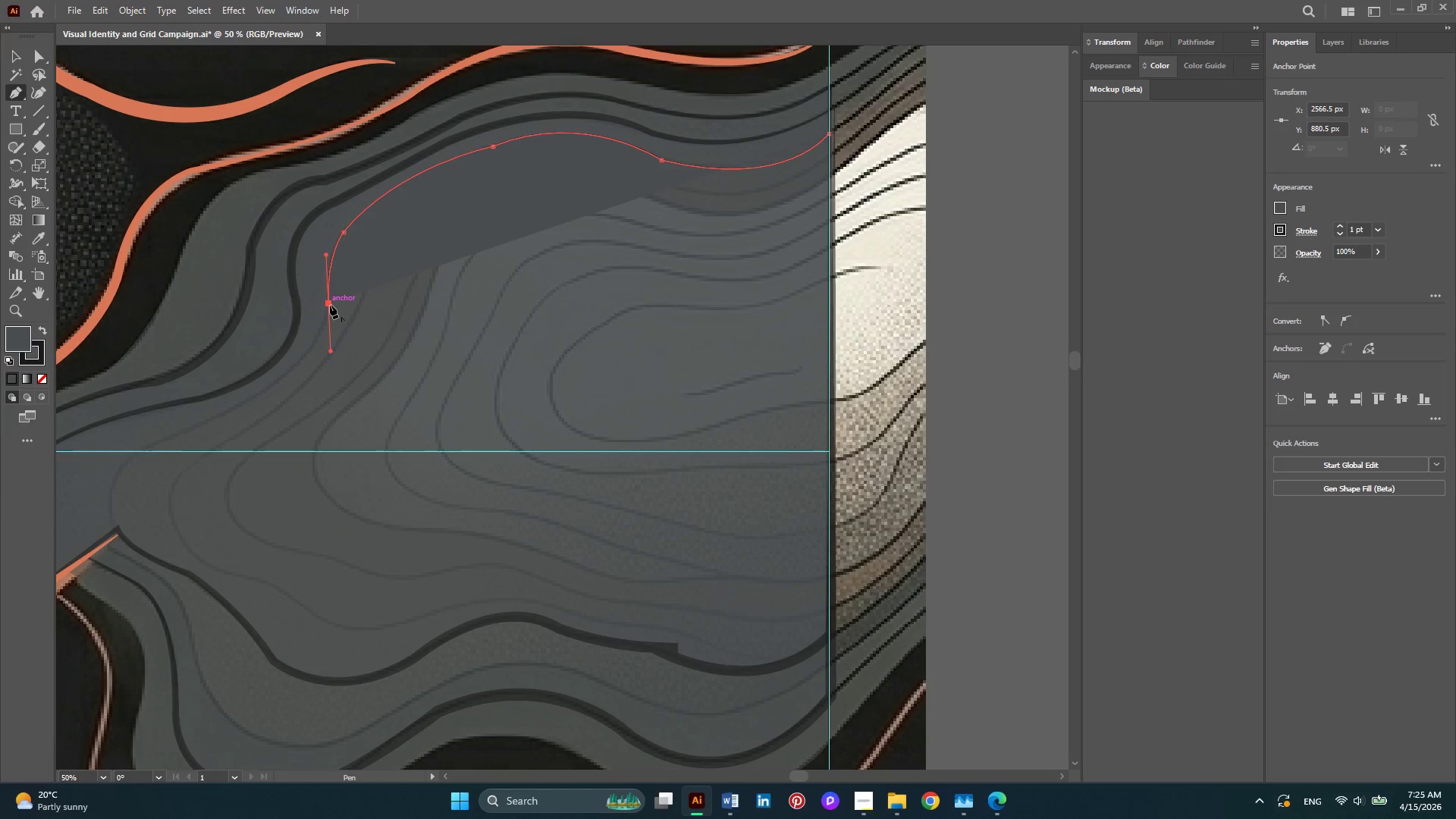 
left_click([330, 305])
 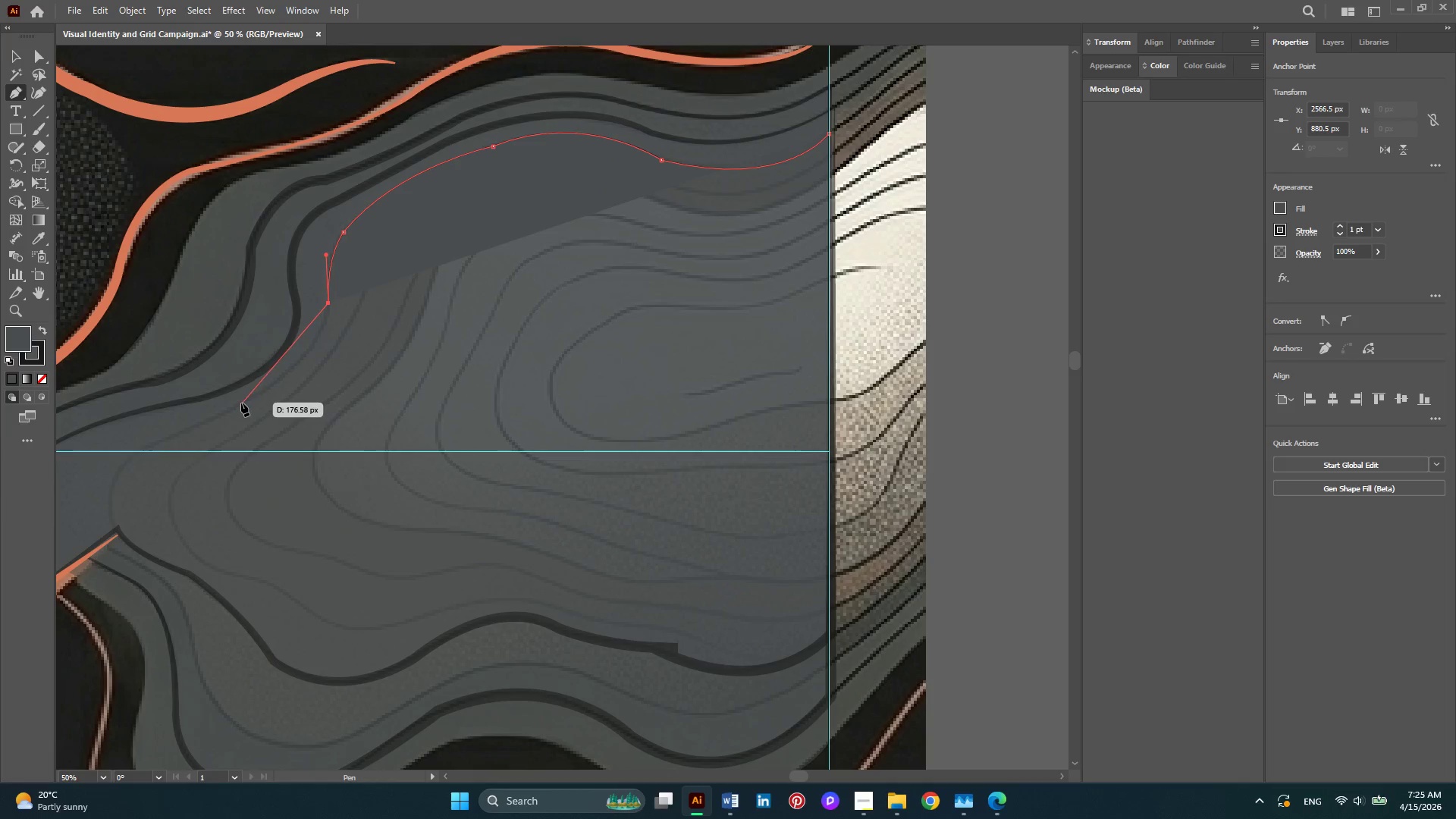 
left_click_drag(start_coordinate=[241, 403], to_coordinate=[144, 460])
 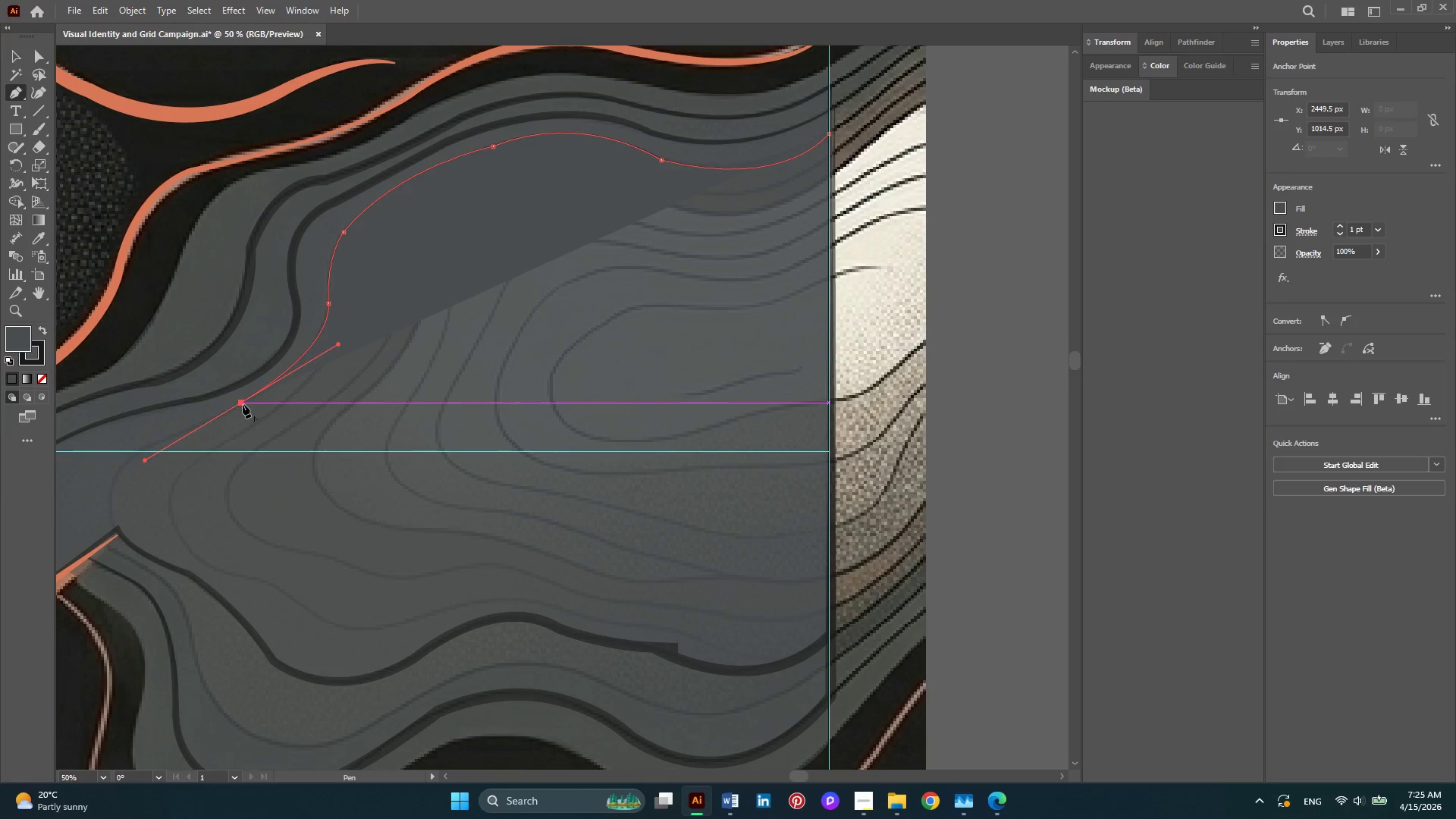 
left_click([240, 404])
 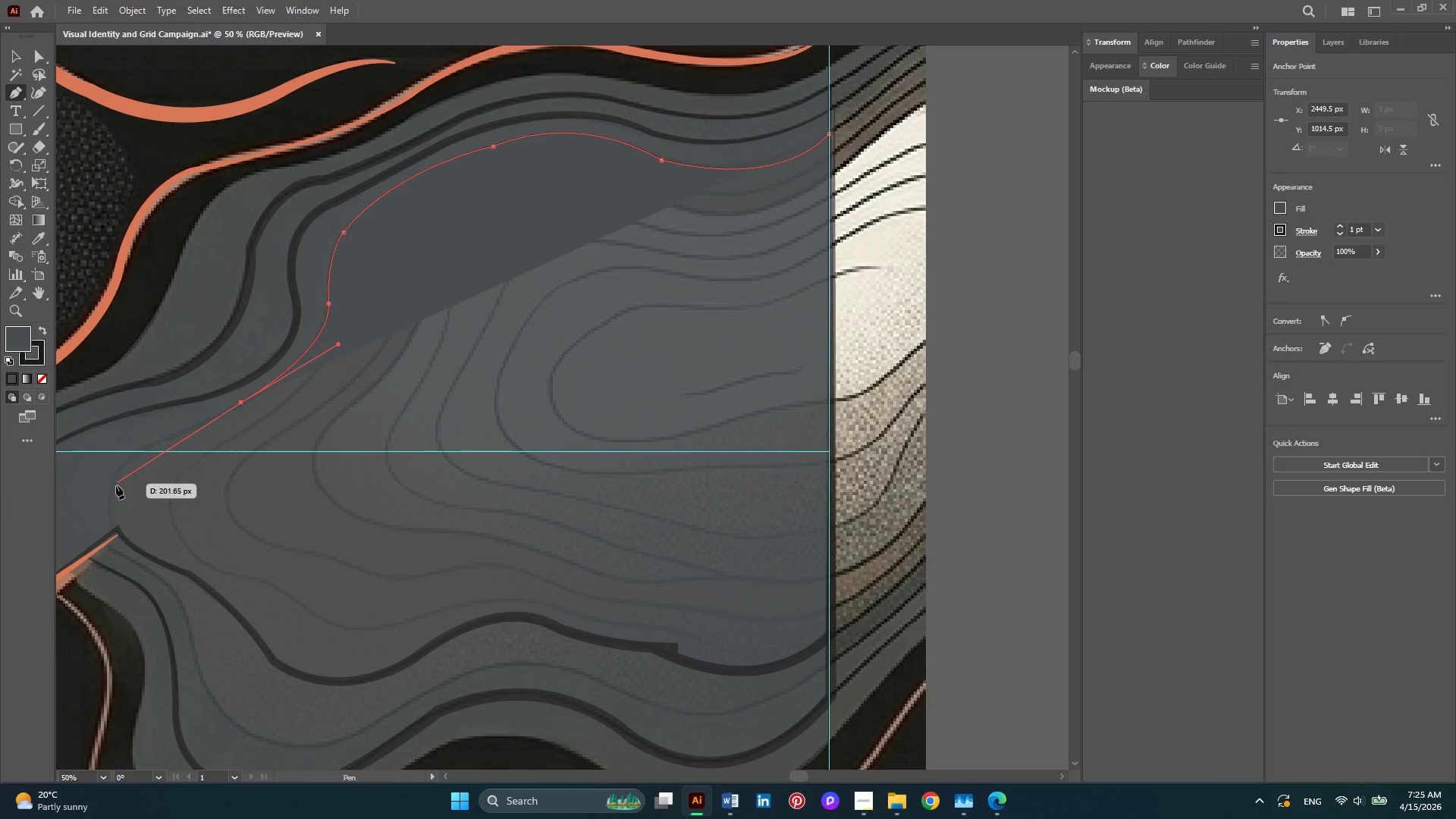 
left_click_drag(start_coordinate=[110, 495], to_coordinate=[113, 554])
 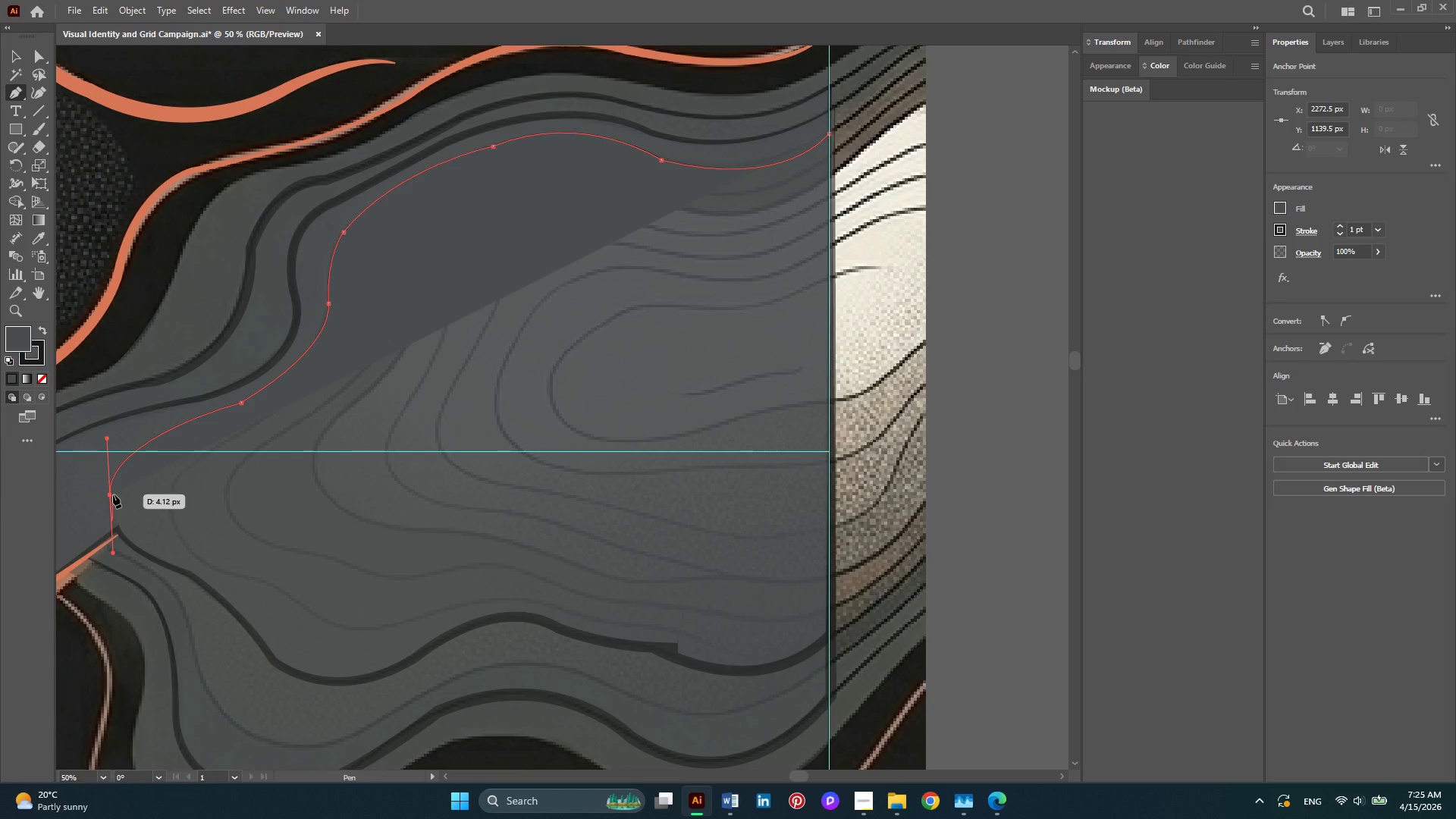 
left_click([110, 497])
 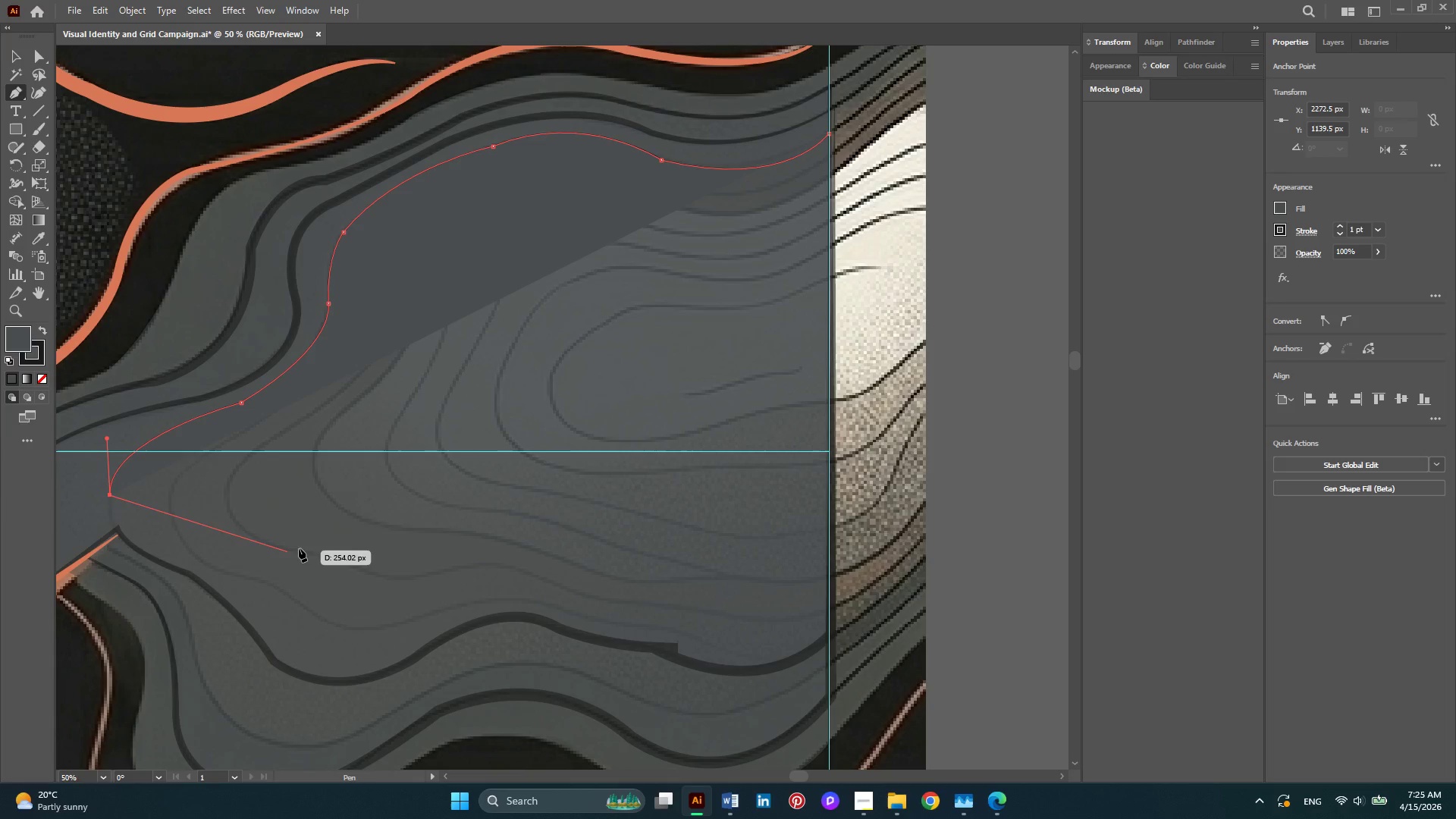 
wait(7.0)
 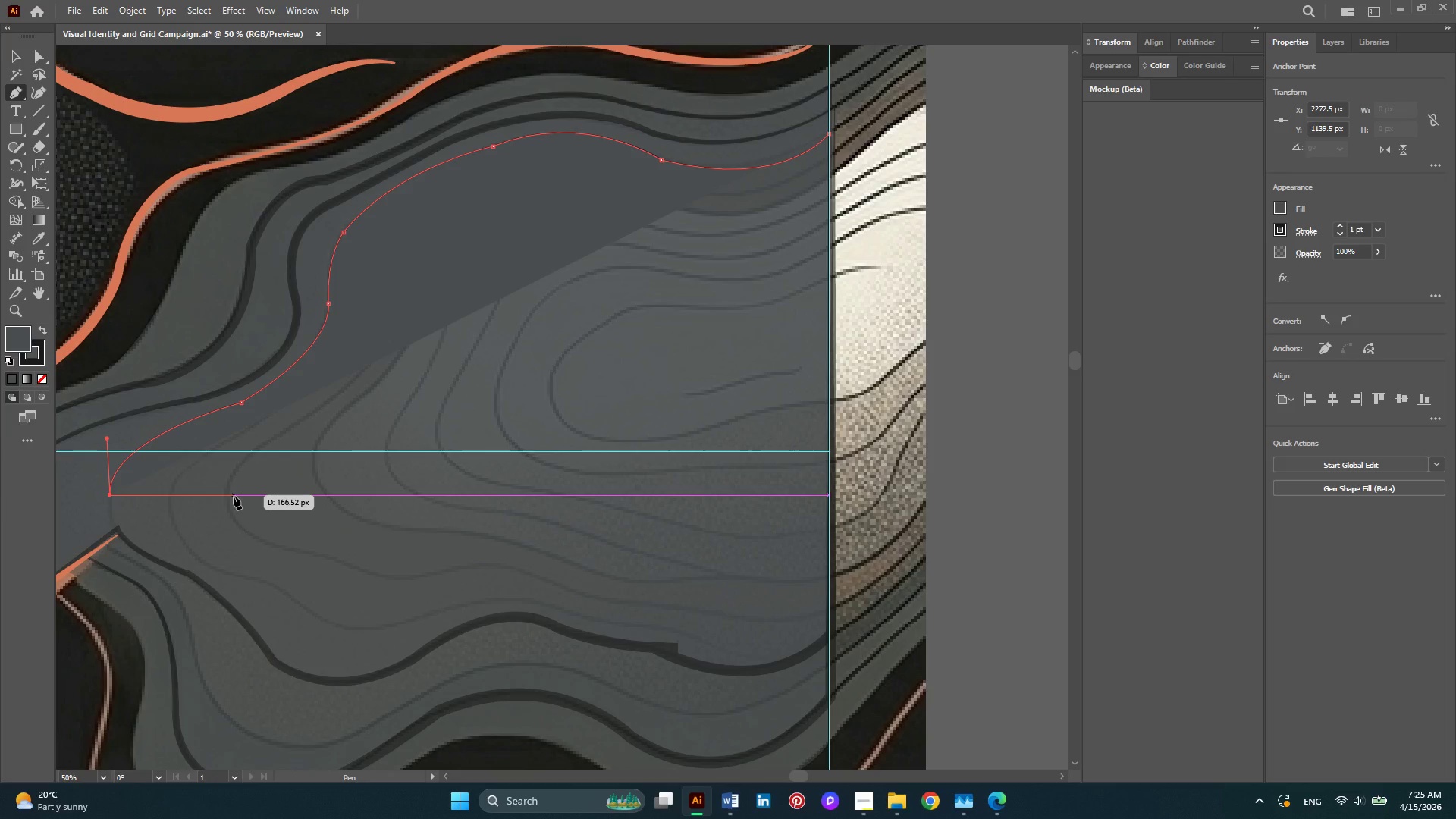 
left_click([1373, 251])
 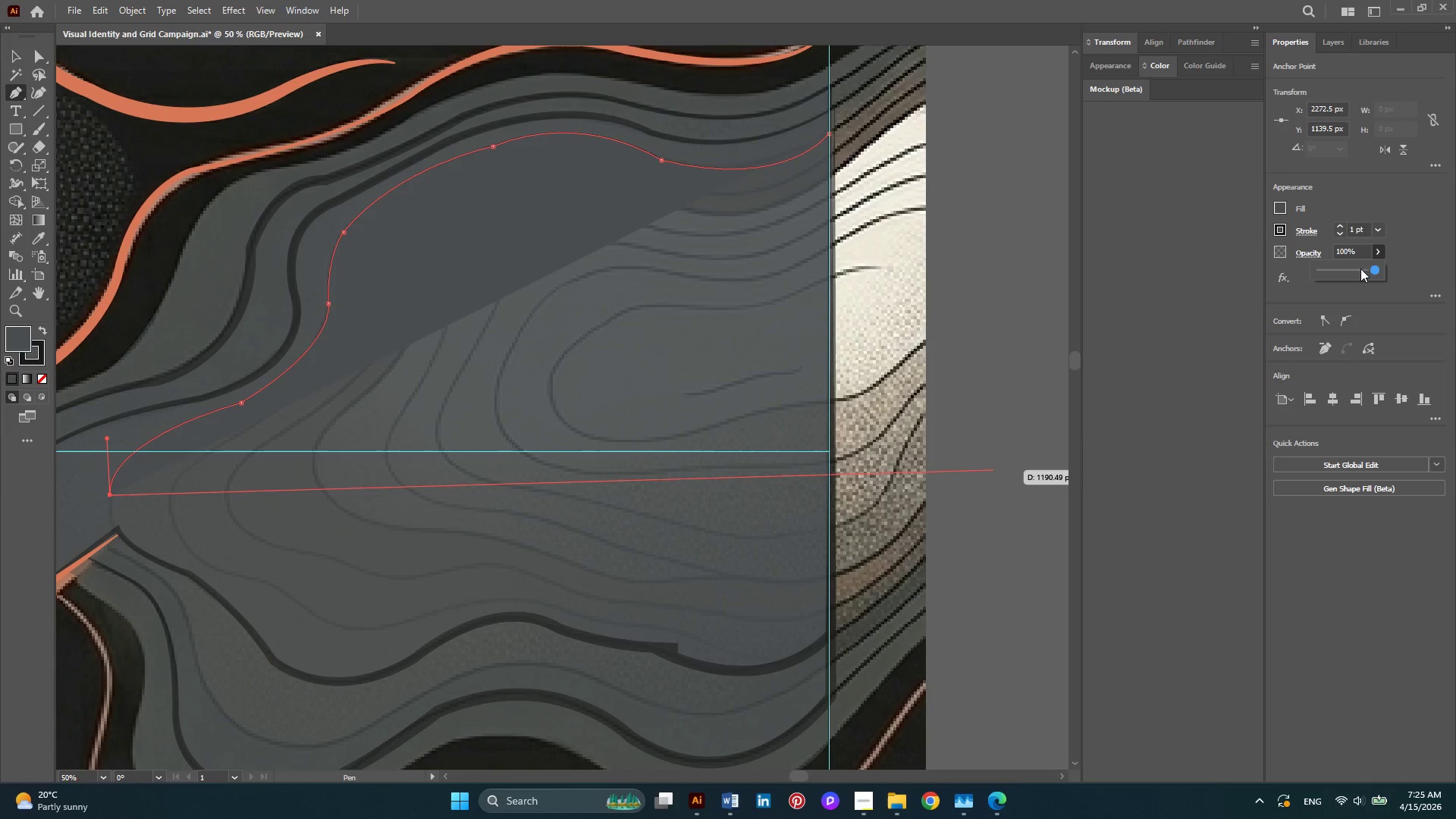 
left_click([1360, 268])
 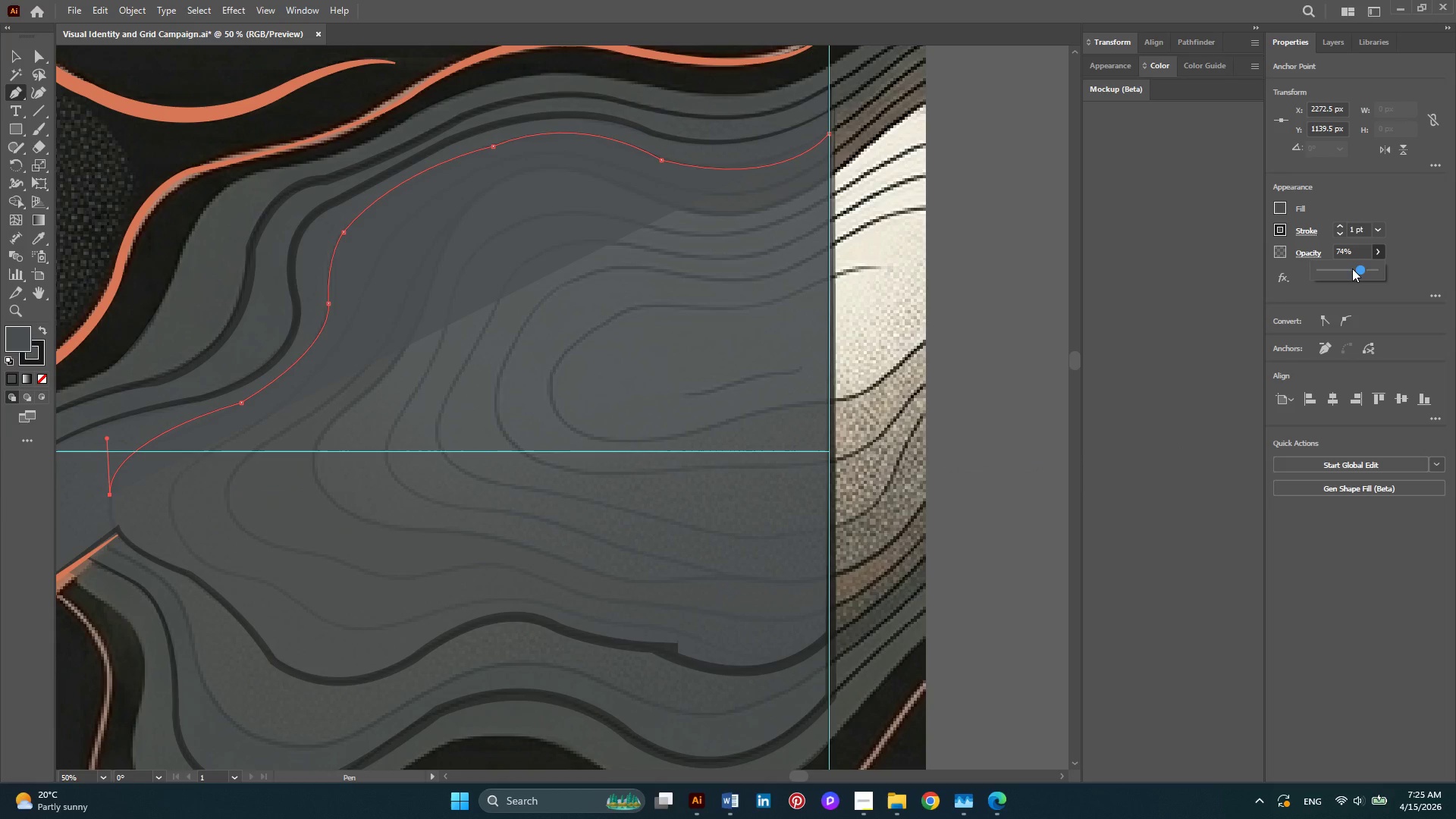 
left_click([1352, 268])
 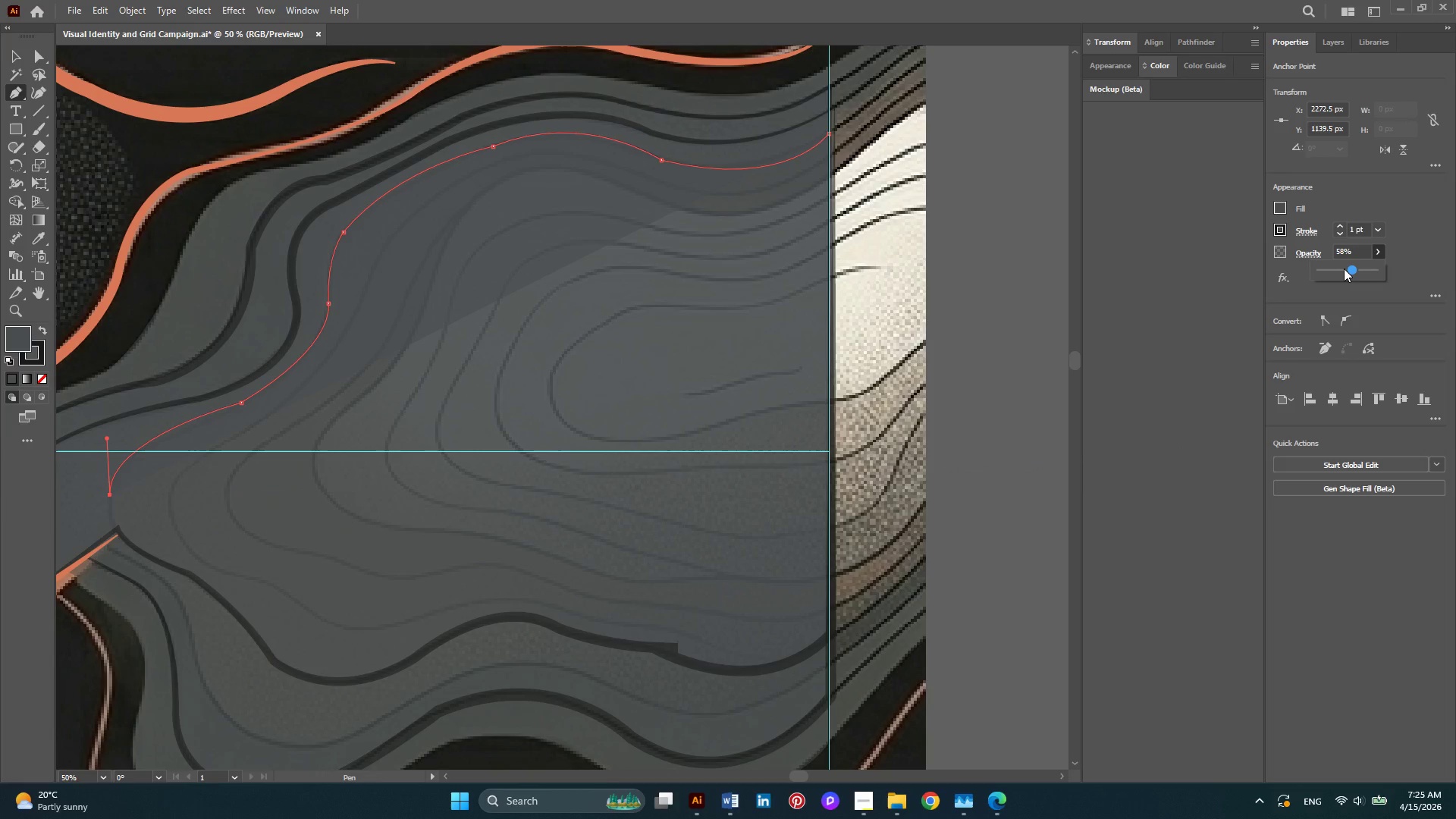 
left_click([1344, 268])
 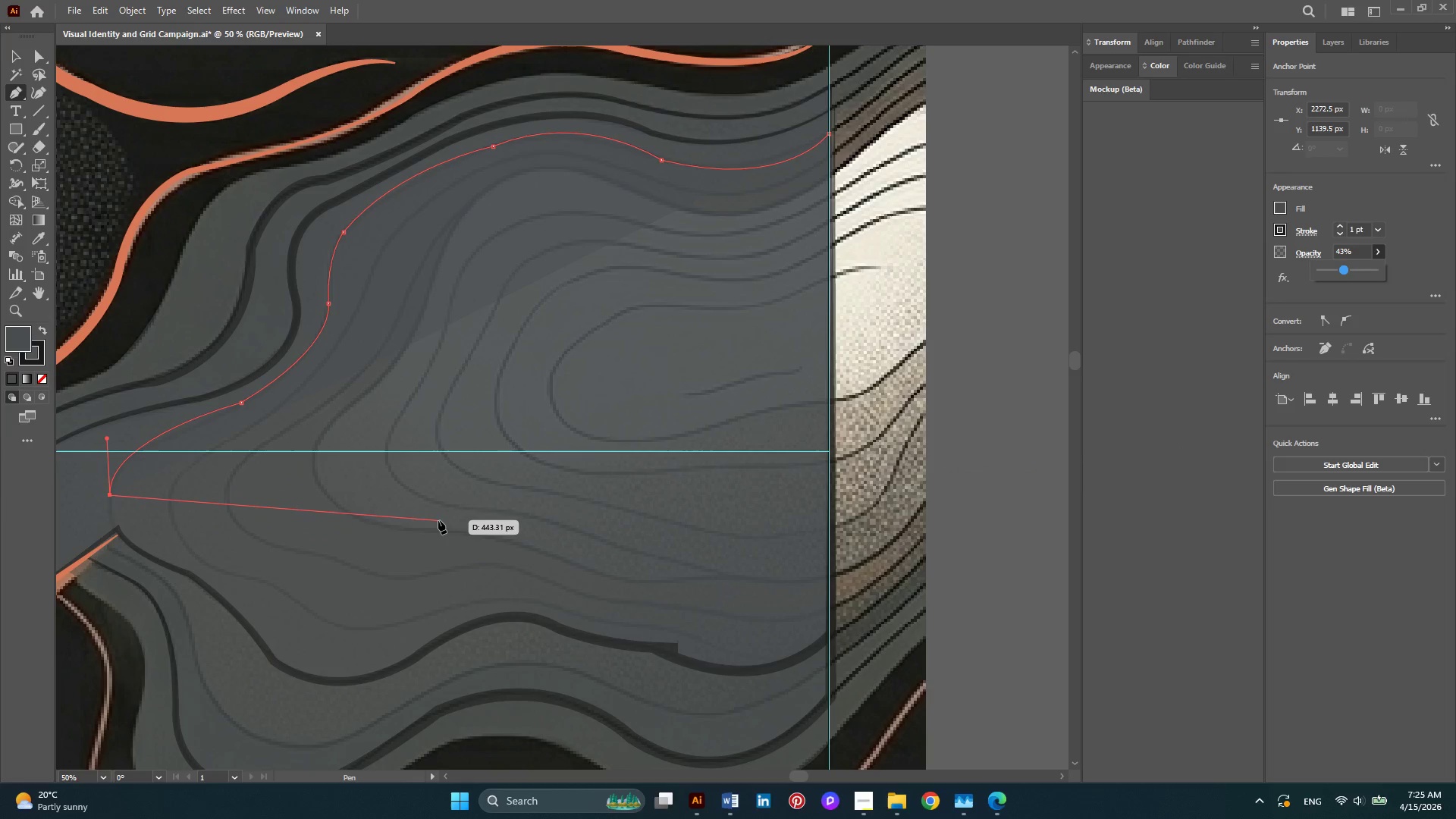 
hold_key(key=AltLeft, duration=0.36)
scroll: coordinate [516, 487], scroll_direction: down, amount: 2.0
 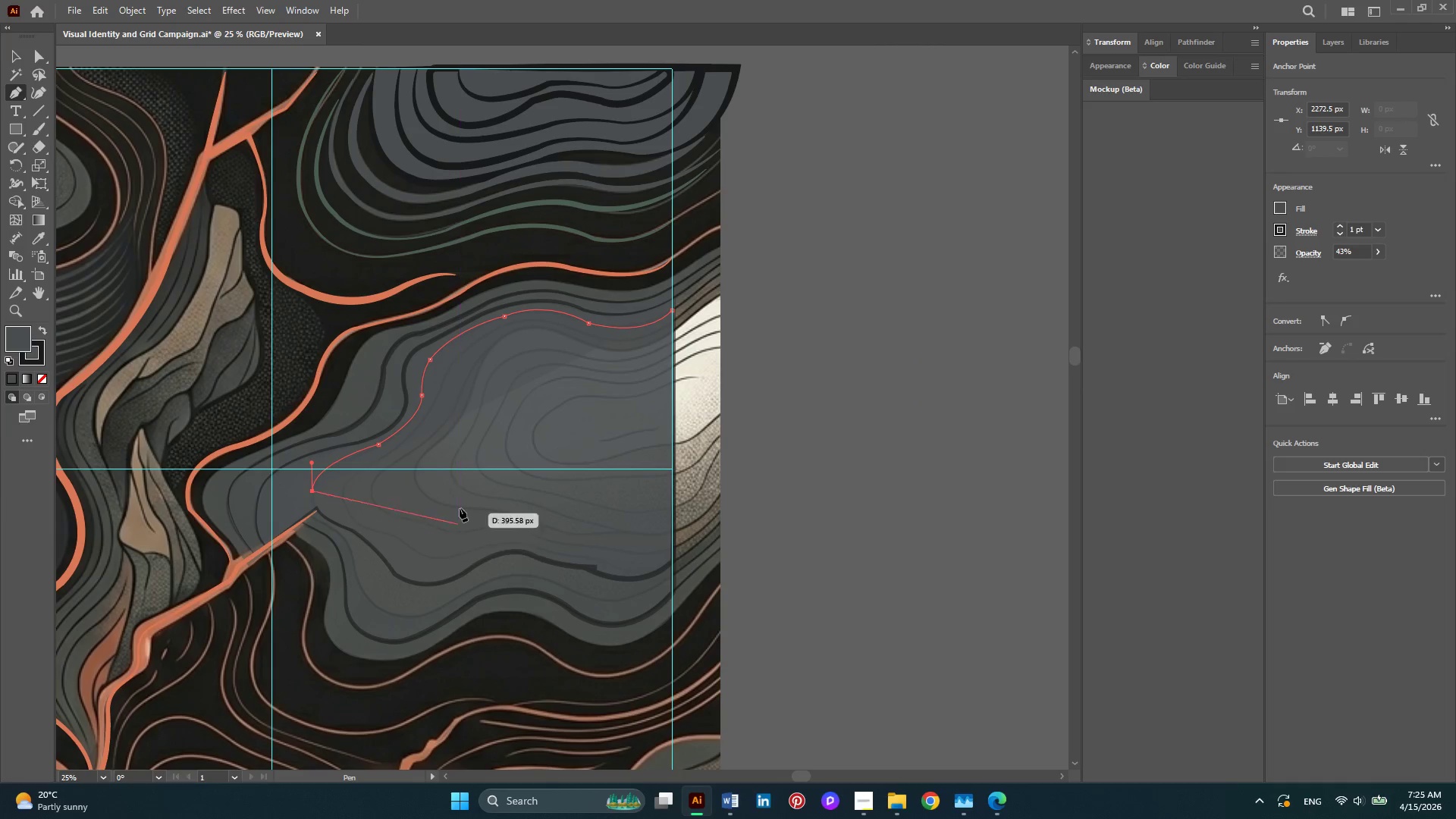 
hold_key(key=AltLeft, duration=0.53)
scroll: coordinate [396, 523], scroll_direction: up, amount: 2.0
 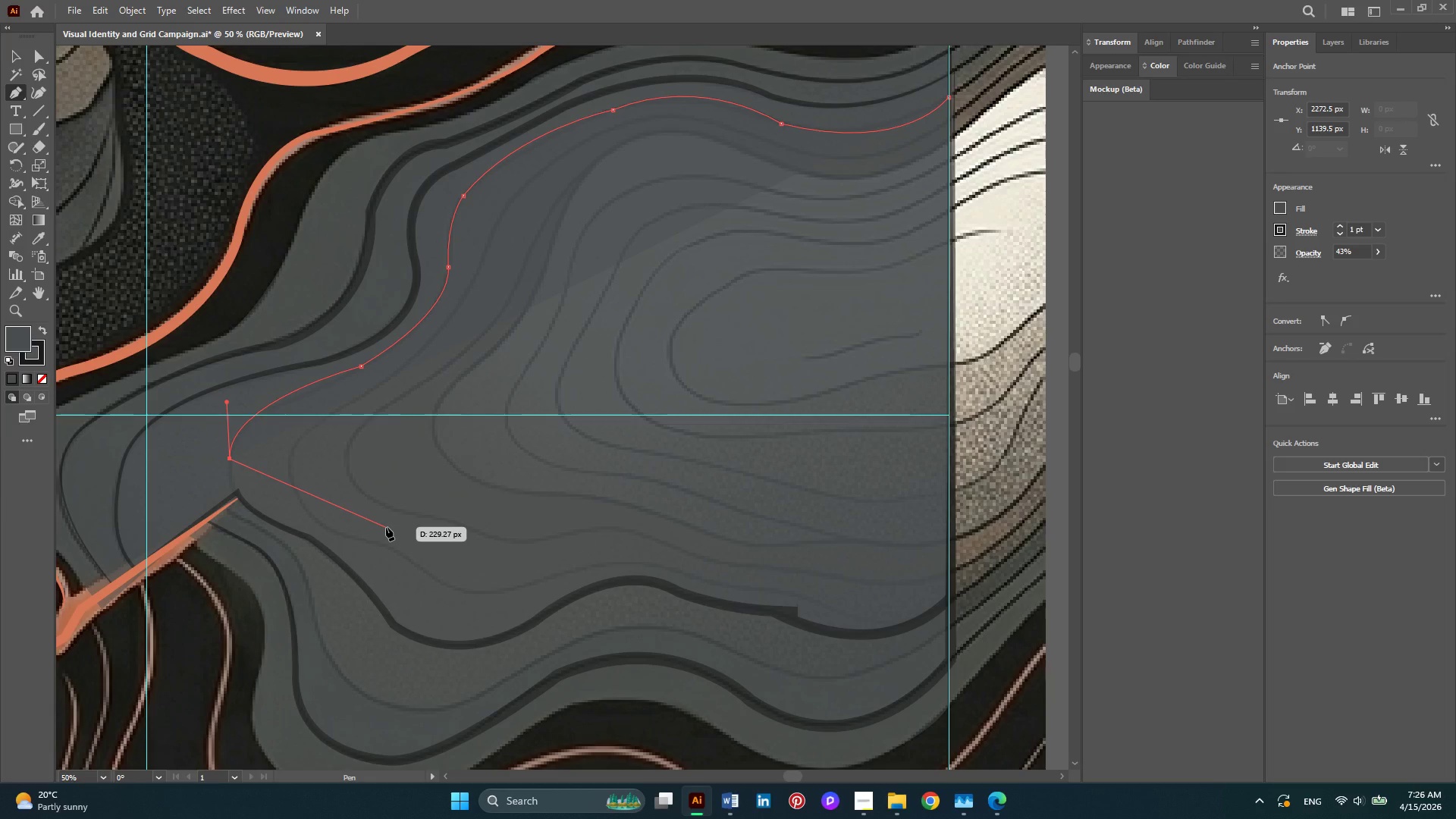 
wait(20.58)
 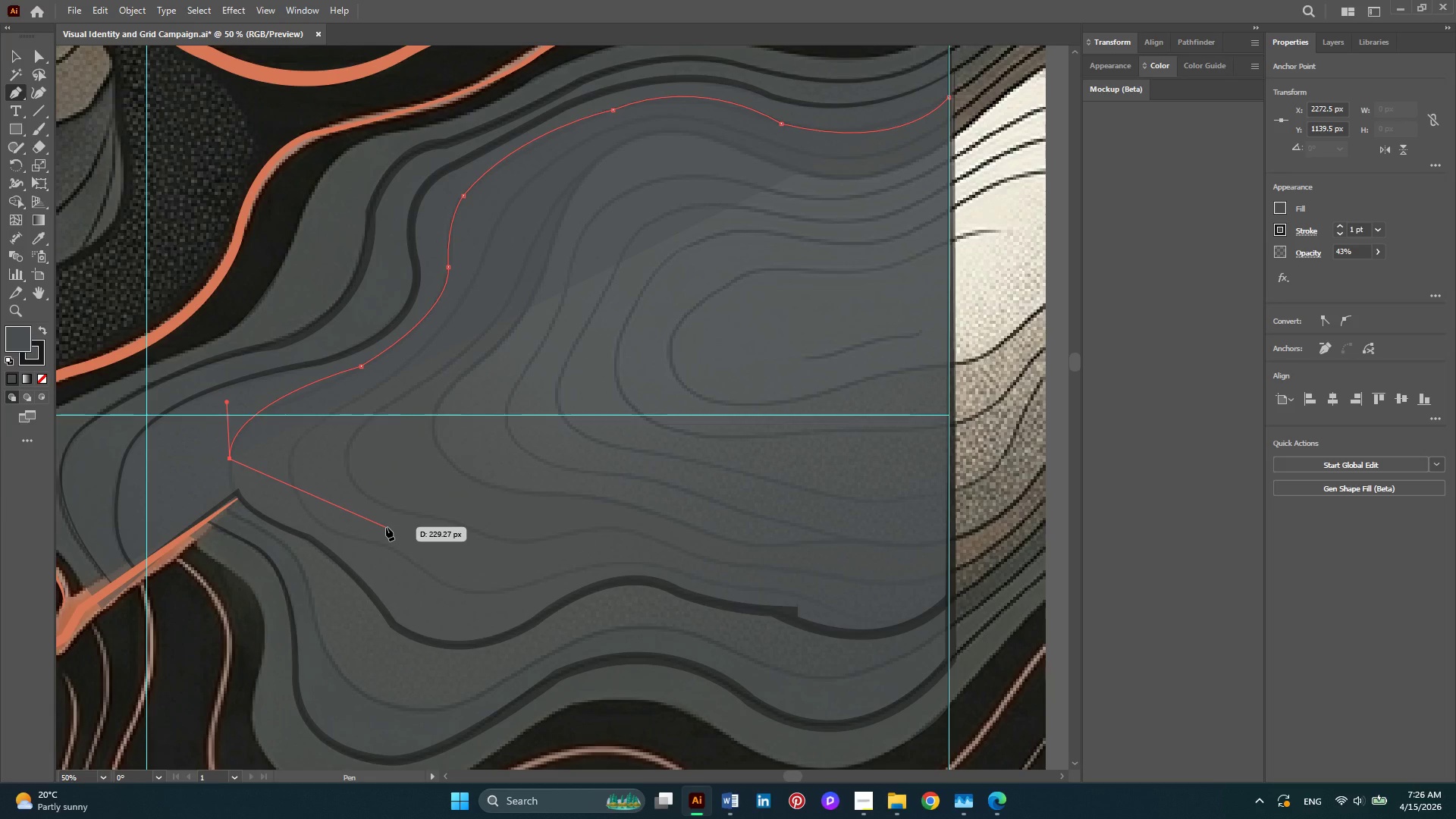 
left_click_drag(start_coordinate=[319, 544], to_coordinate=[414, 573])
 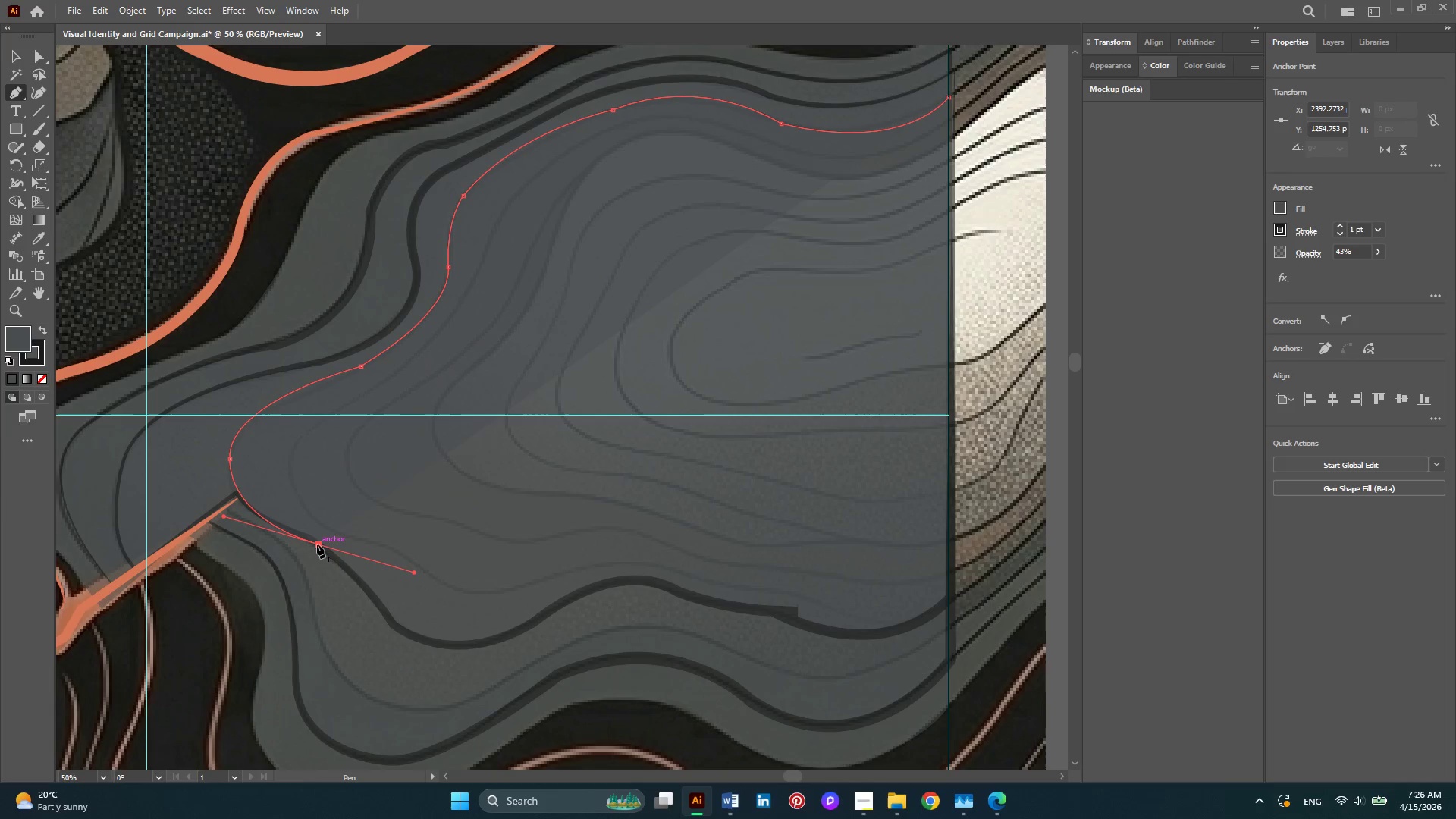 
left_click([317, 544])
 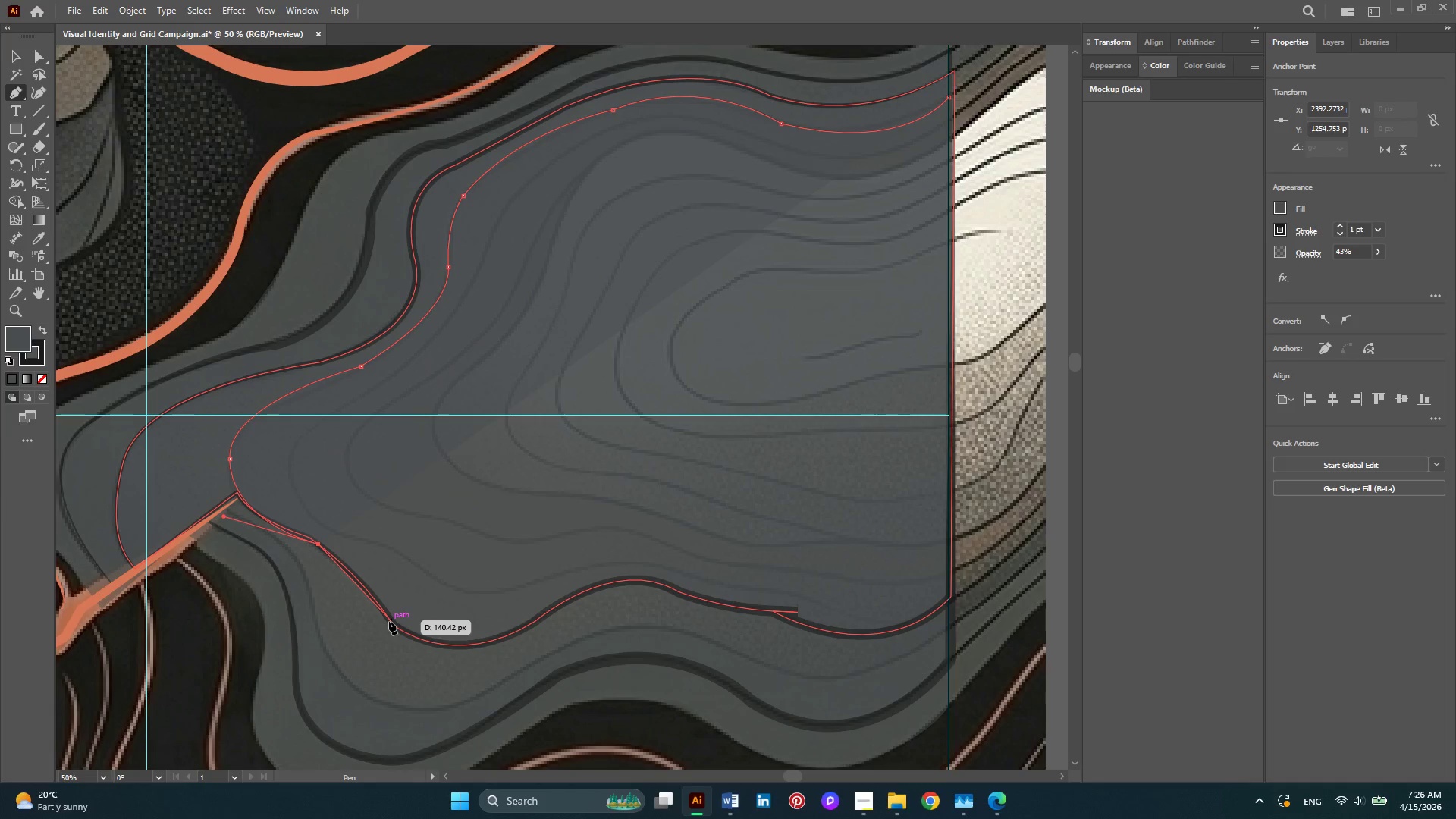 
left_click_drag(start_coordinate=[389, 621], to_coordinate=[393, 635])
 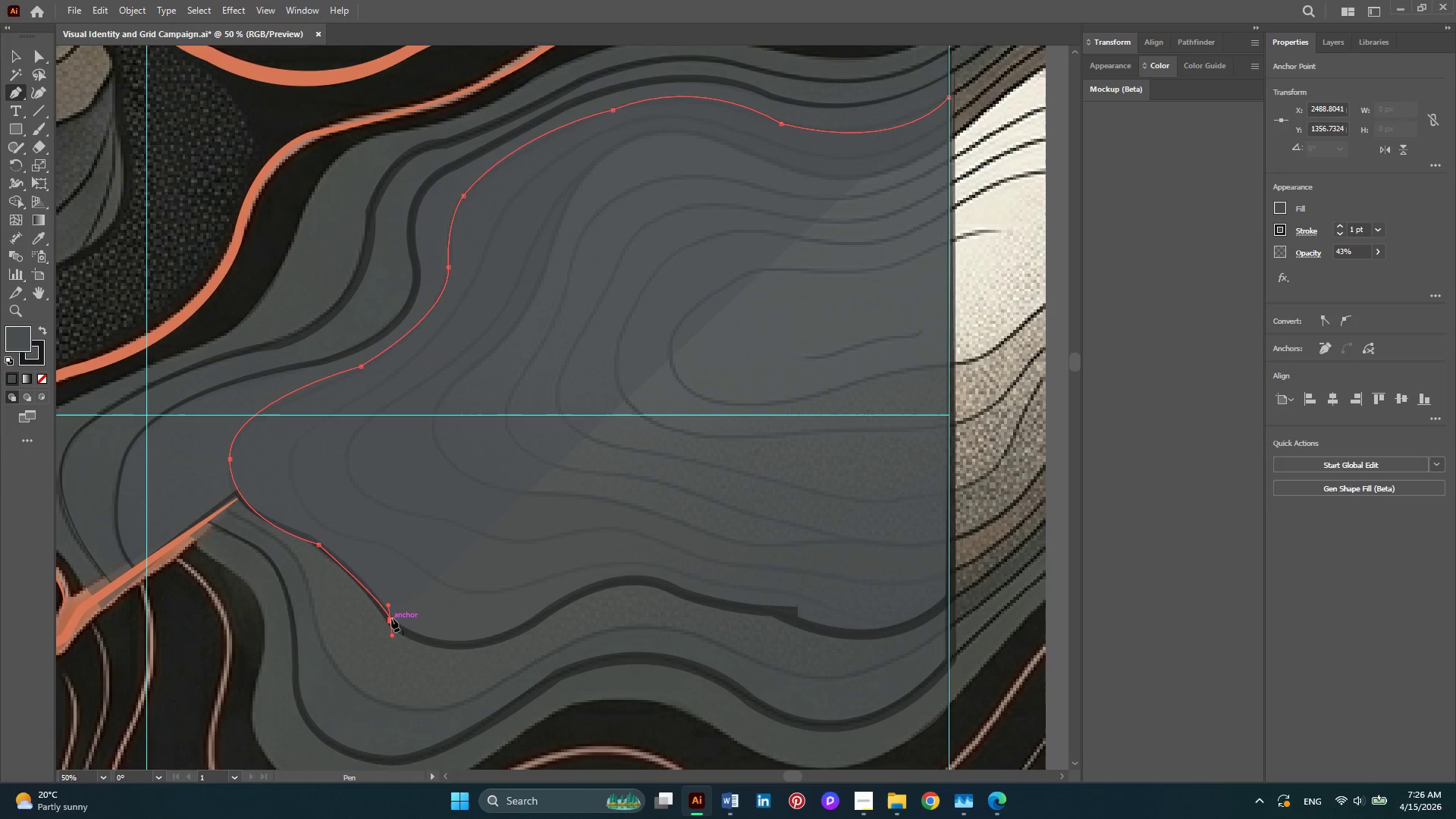 
left_click([391, 618])
 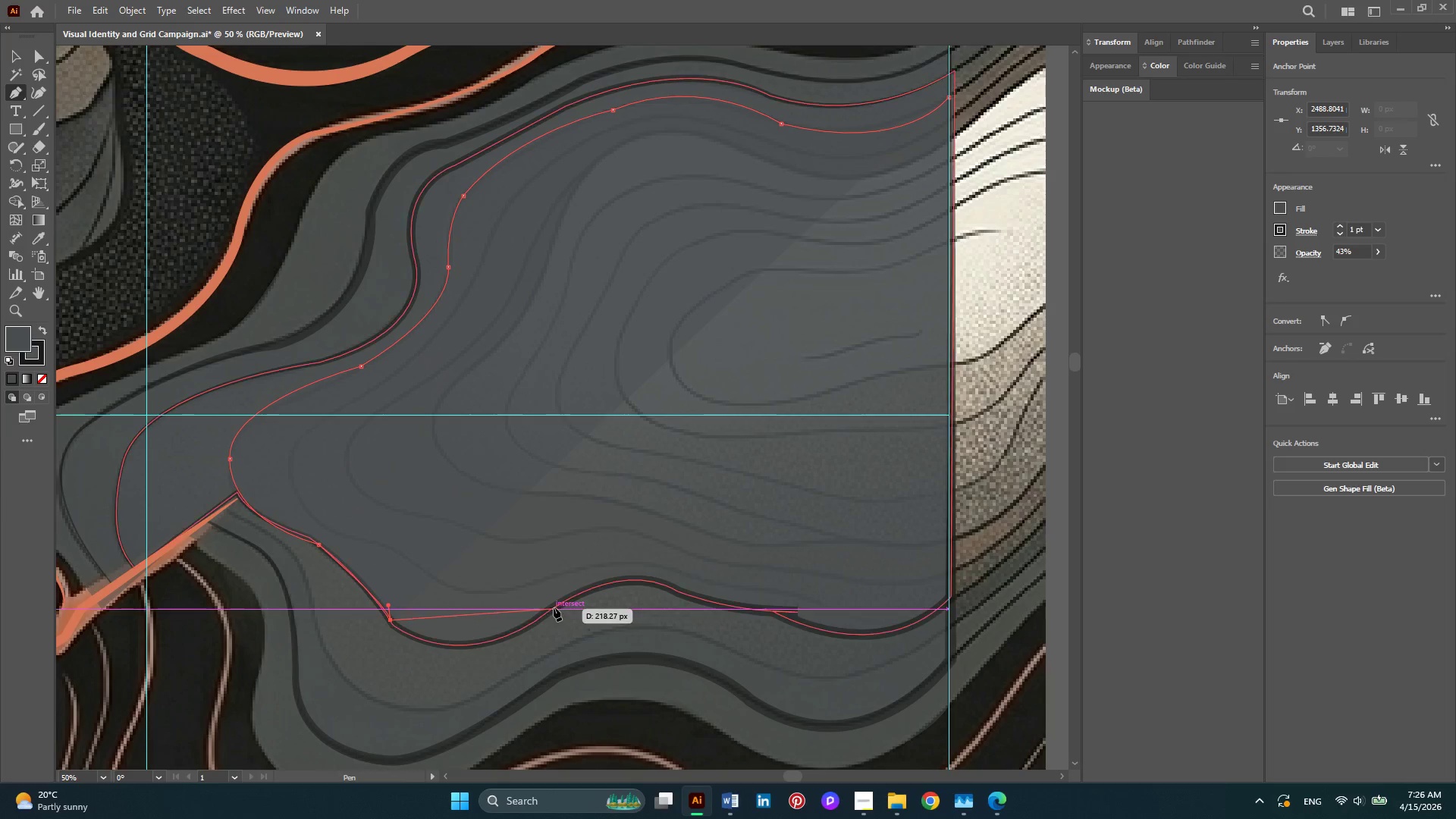 
left_click_drag(start_coordinate=[554, 607], to_coordinate=[637, 537])
 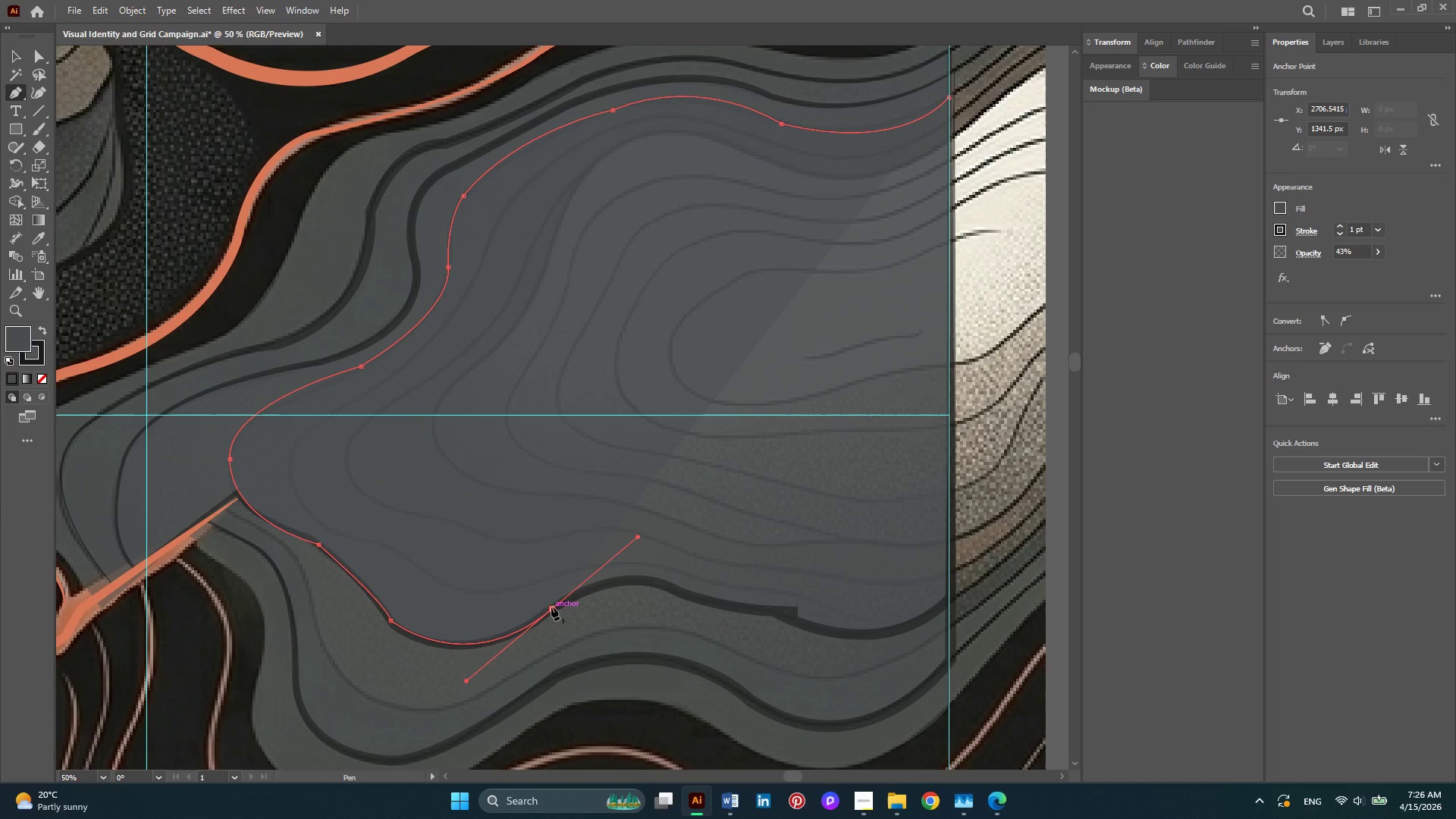 
left_click([551, 607])
 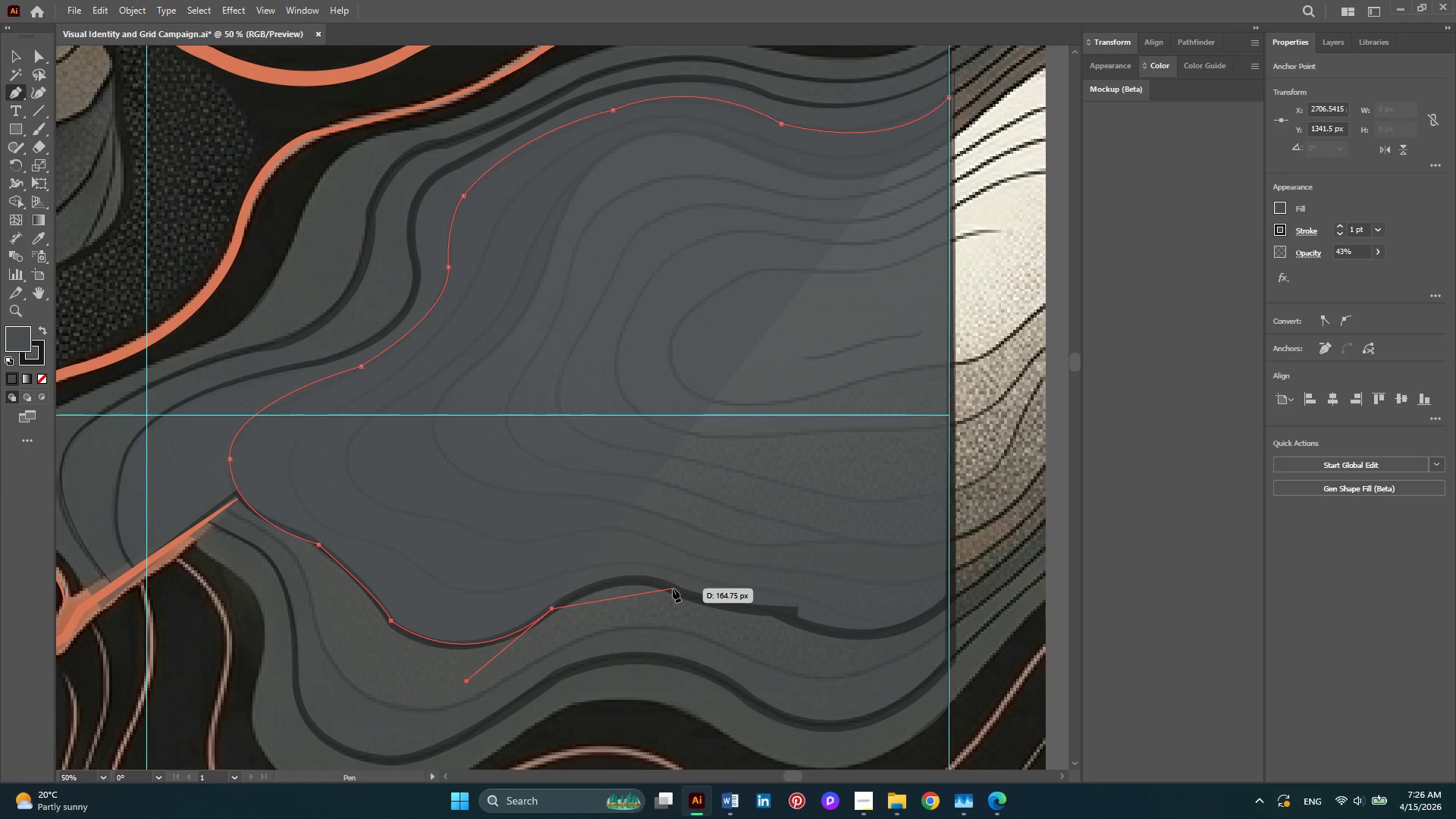 
left_click_drag(start_coordinate=[673, 588], to_coordinate=[733, 613])
 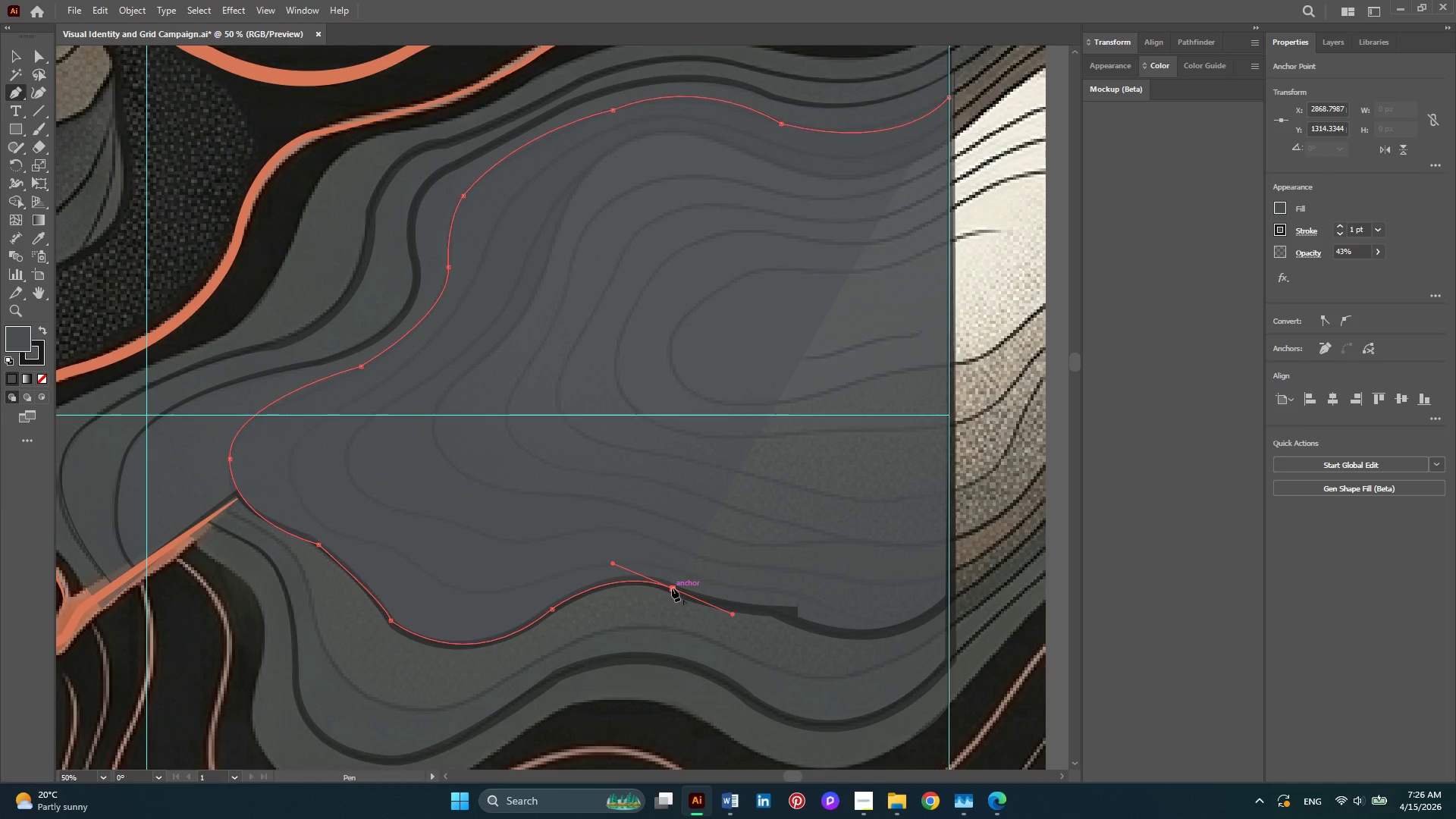 
left_click([672, 588])
 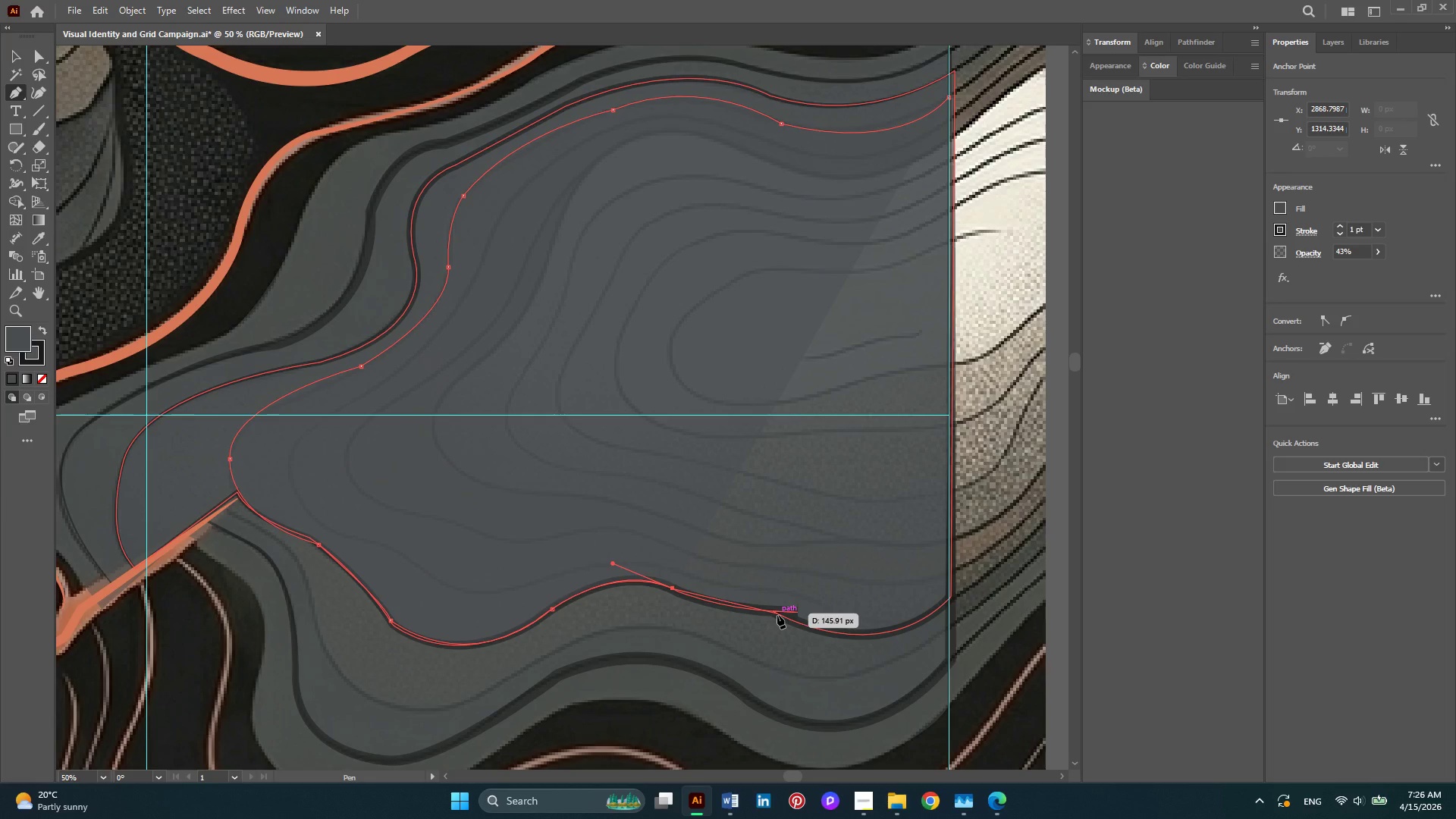 
left_click_drag(start_coordinate=[777, 615], to_coordinate=[804, 607])
 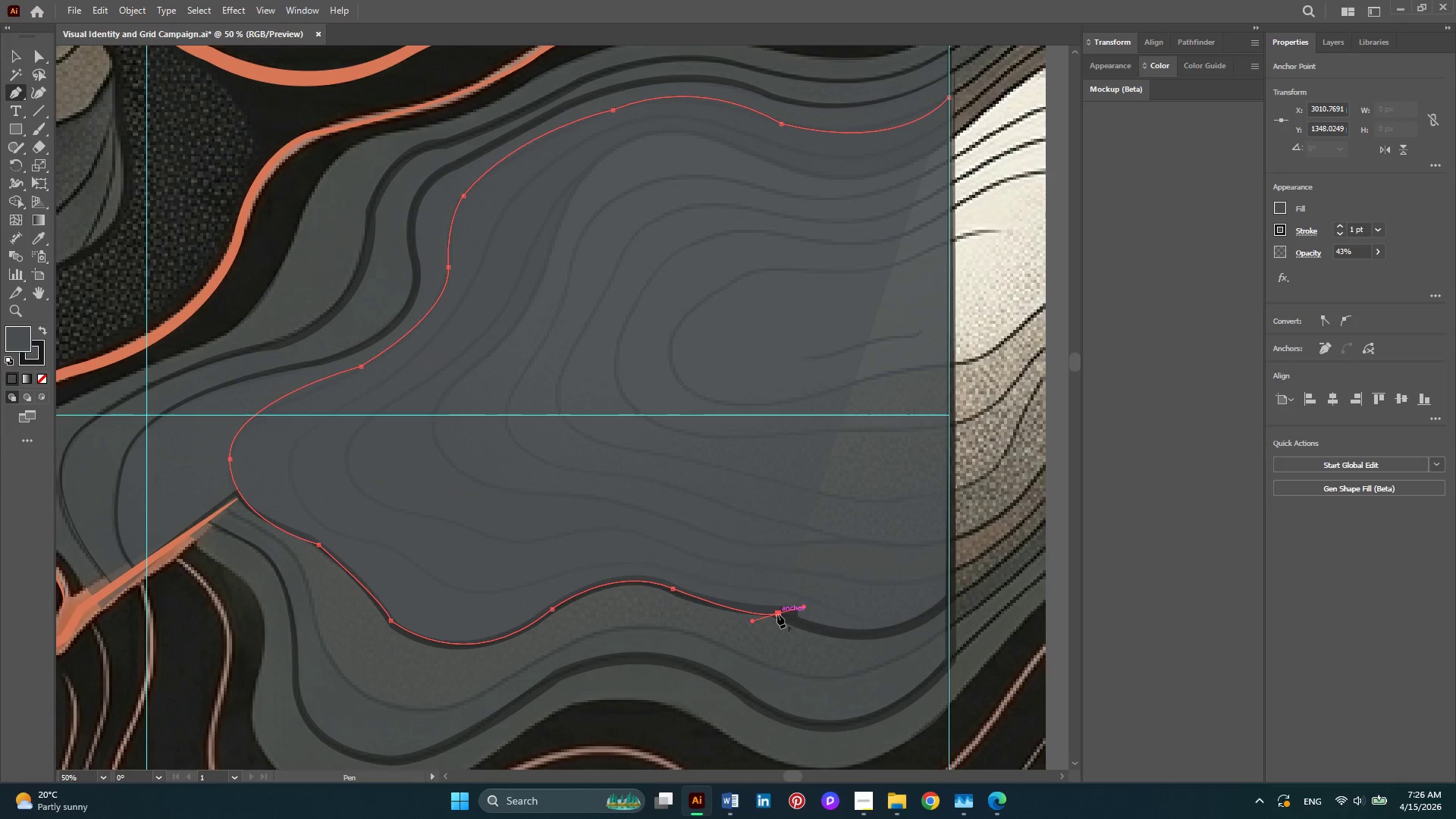 
left_click([777, 614])
 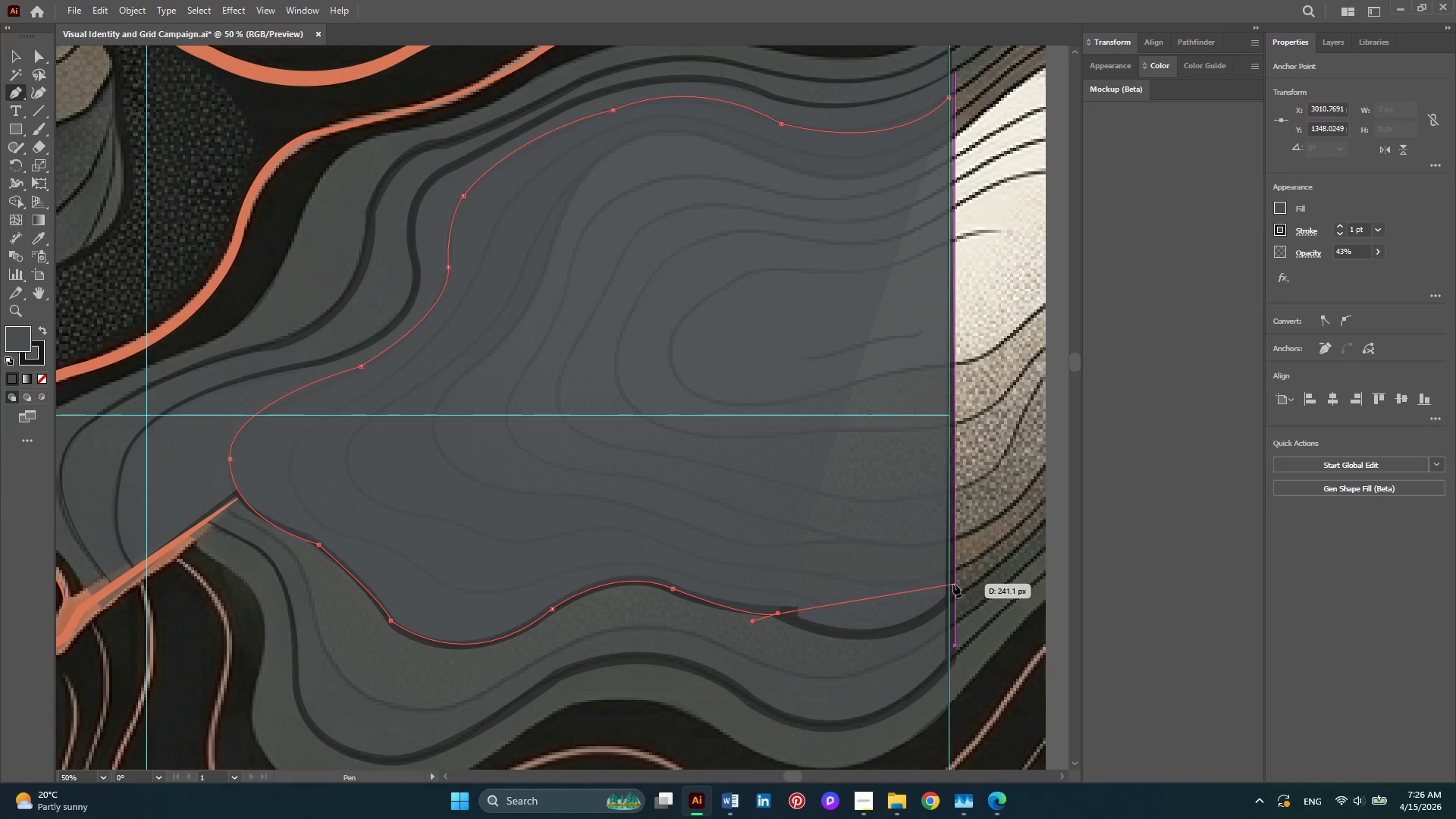 
left_click_drag(start_coordinate=[953, 584], to_coordinate=[1003, 490])
 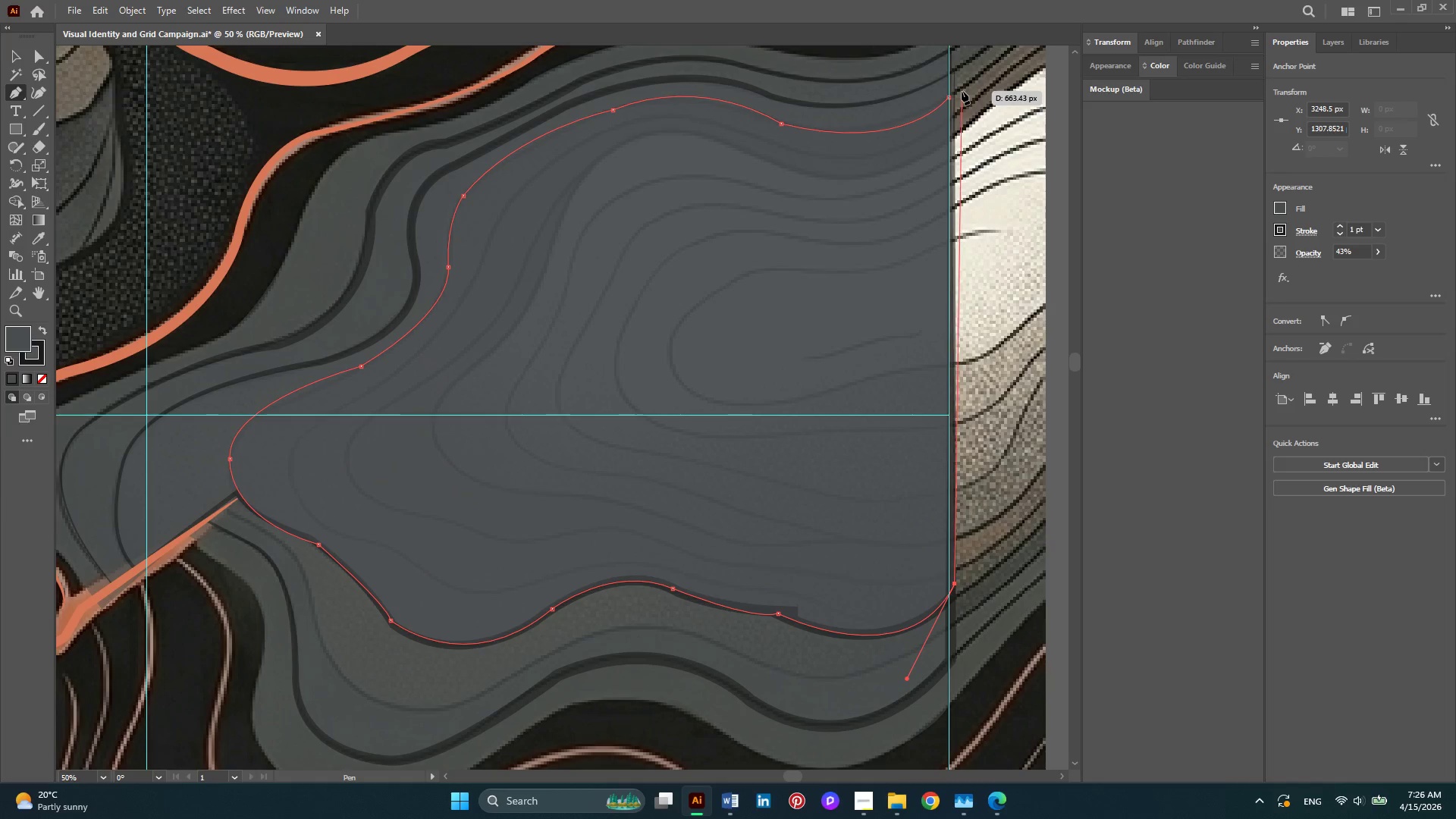 
left_click([959, 95])
 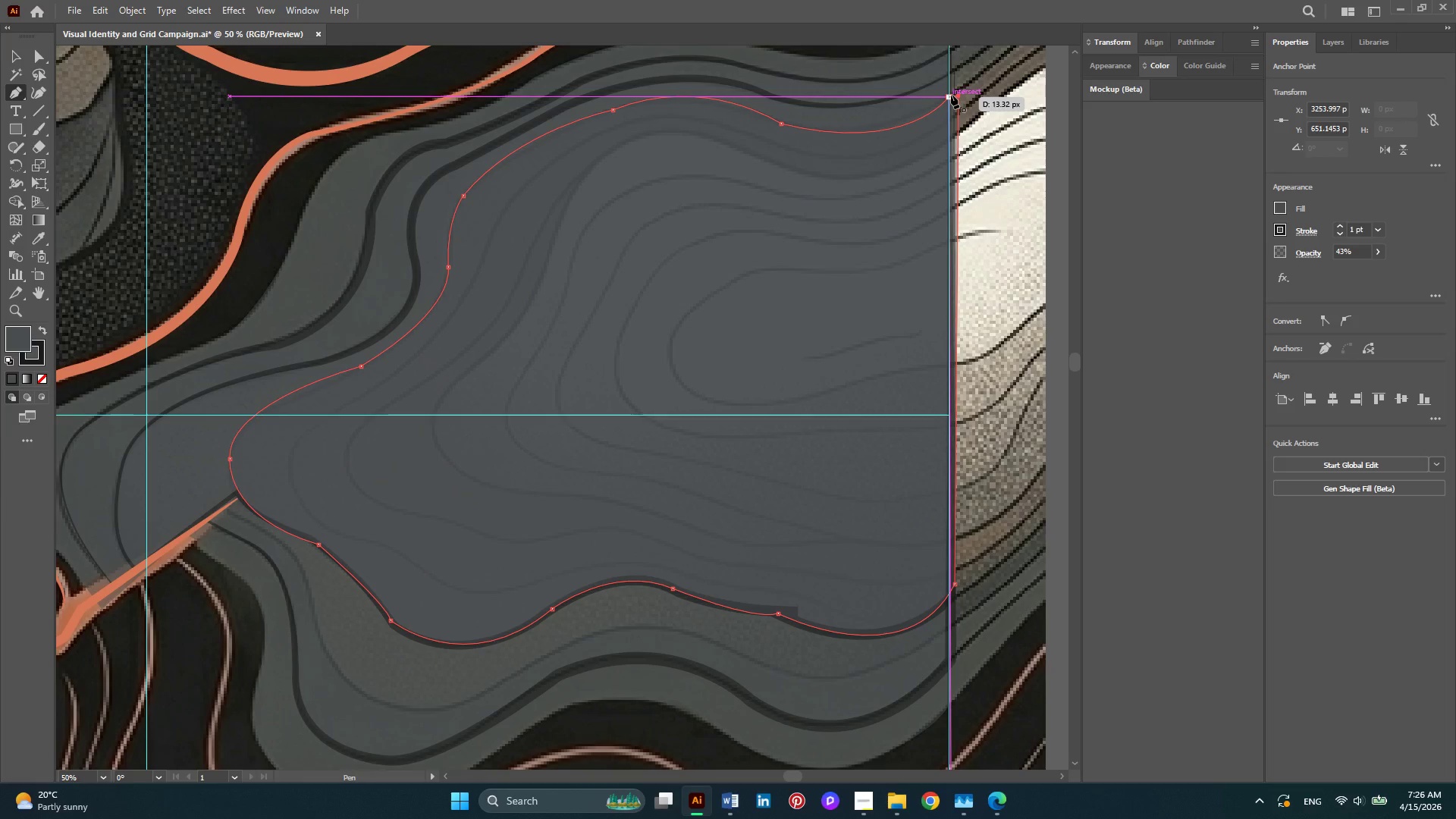 
left_click([951, 95])
 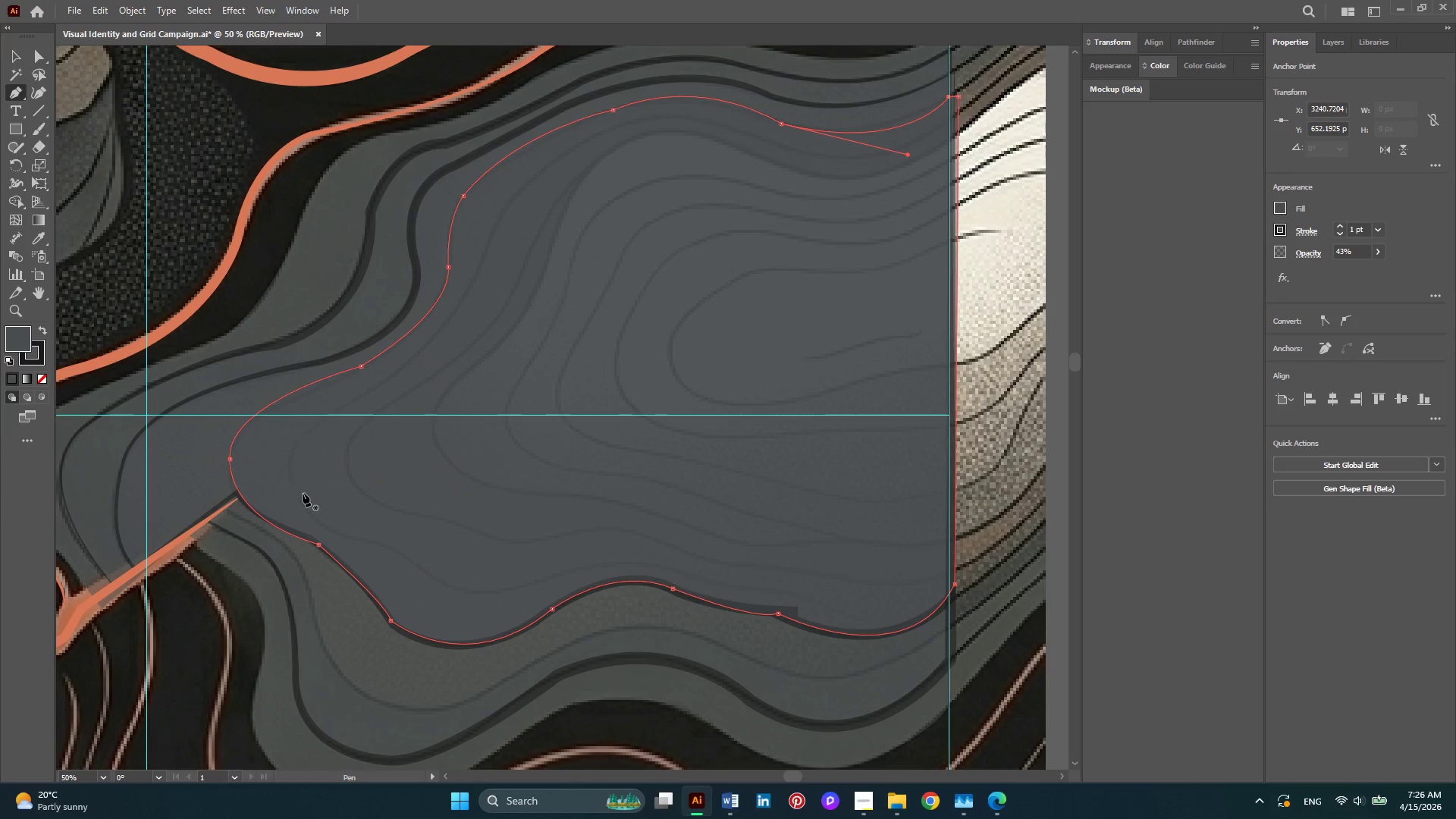 
left_click([329, 532])
 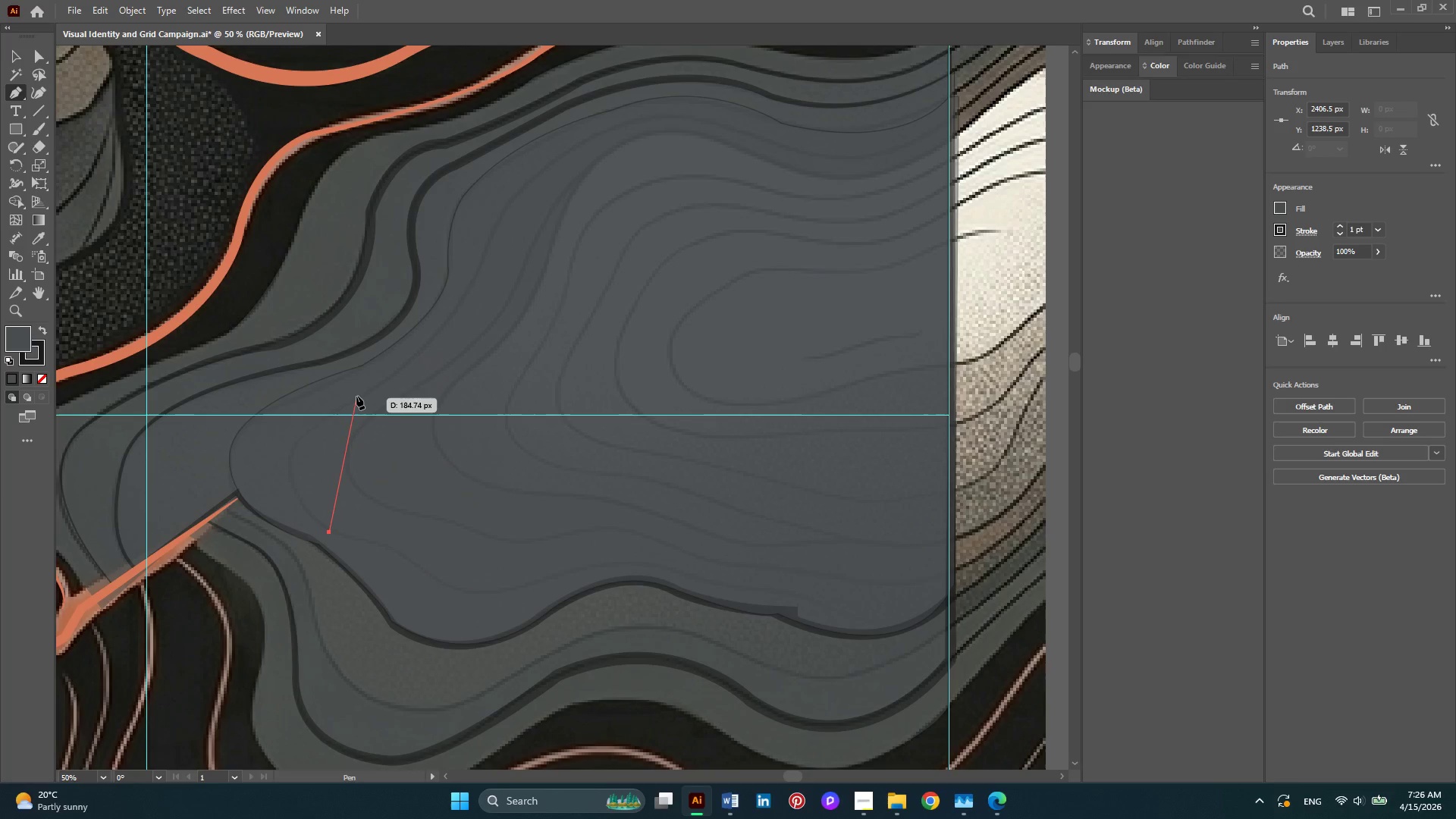 
left_click_drag(start_coordinate=[356, 396], to_coordinate=[488, 347])
 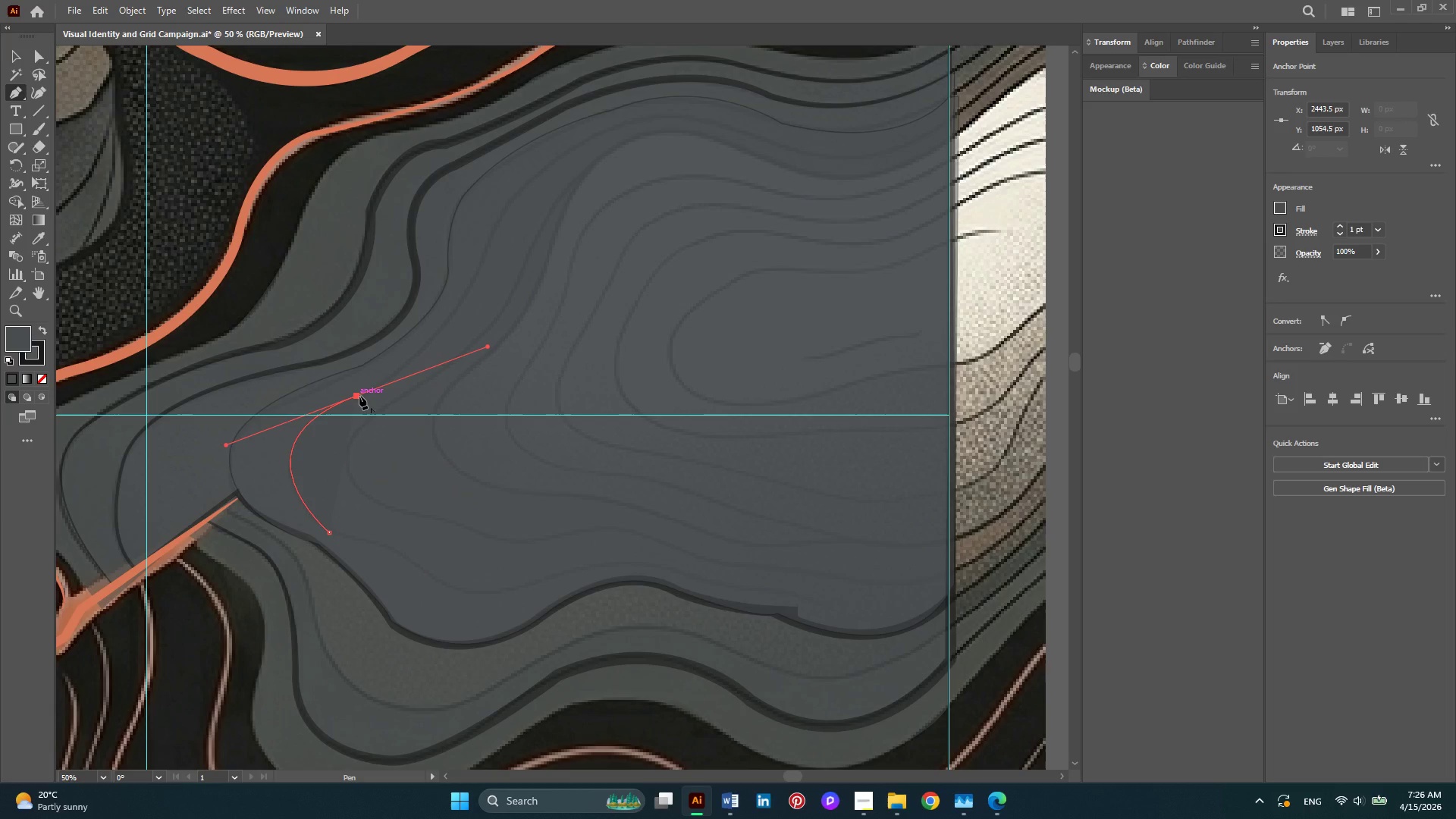 
left_click([359, 396])
 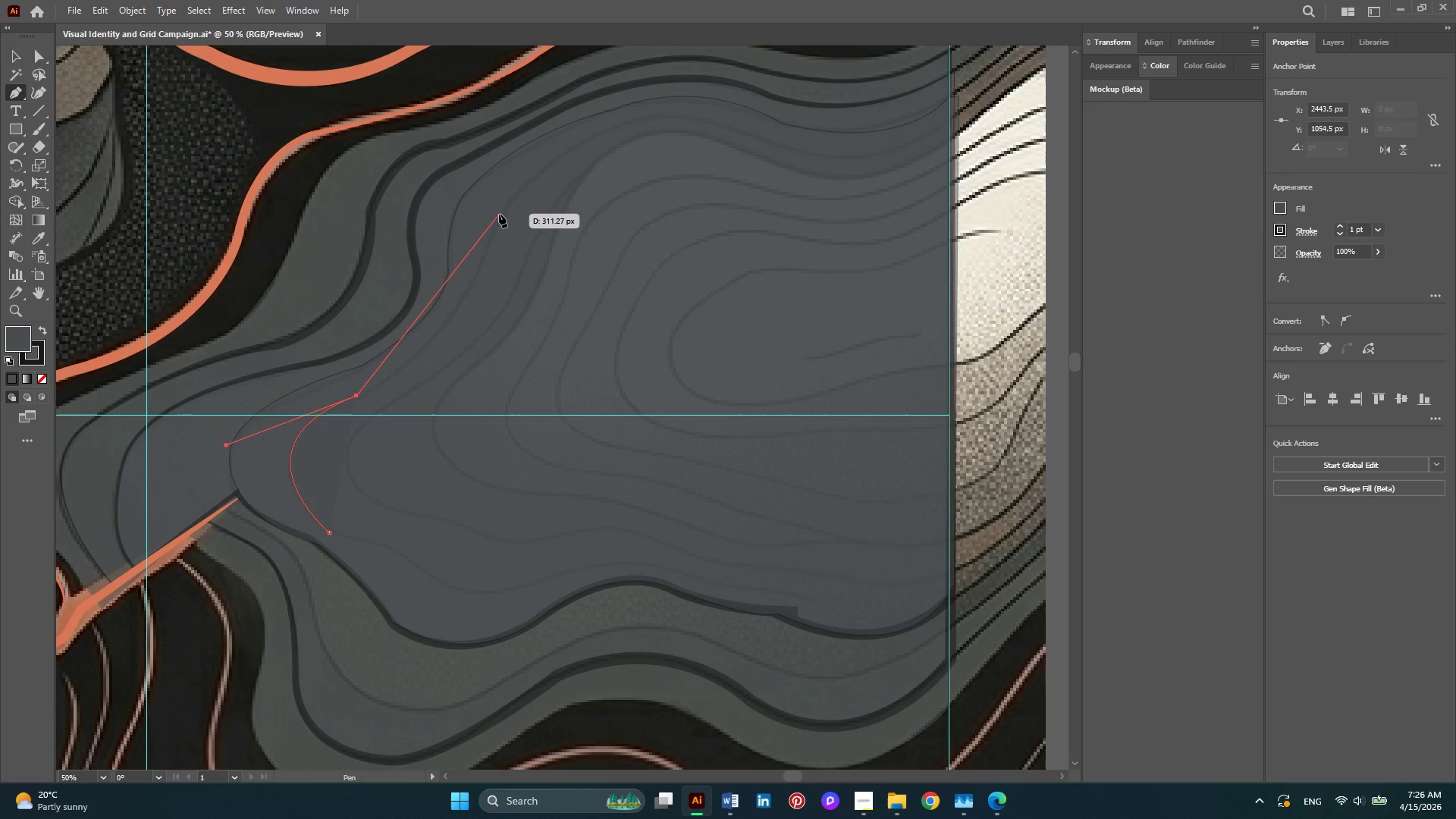 
left_click_drag(start_coordinate=[499, 214], to_coordinate=[518, 93])
 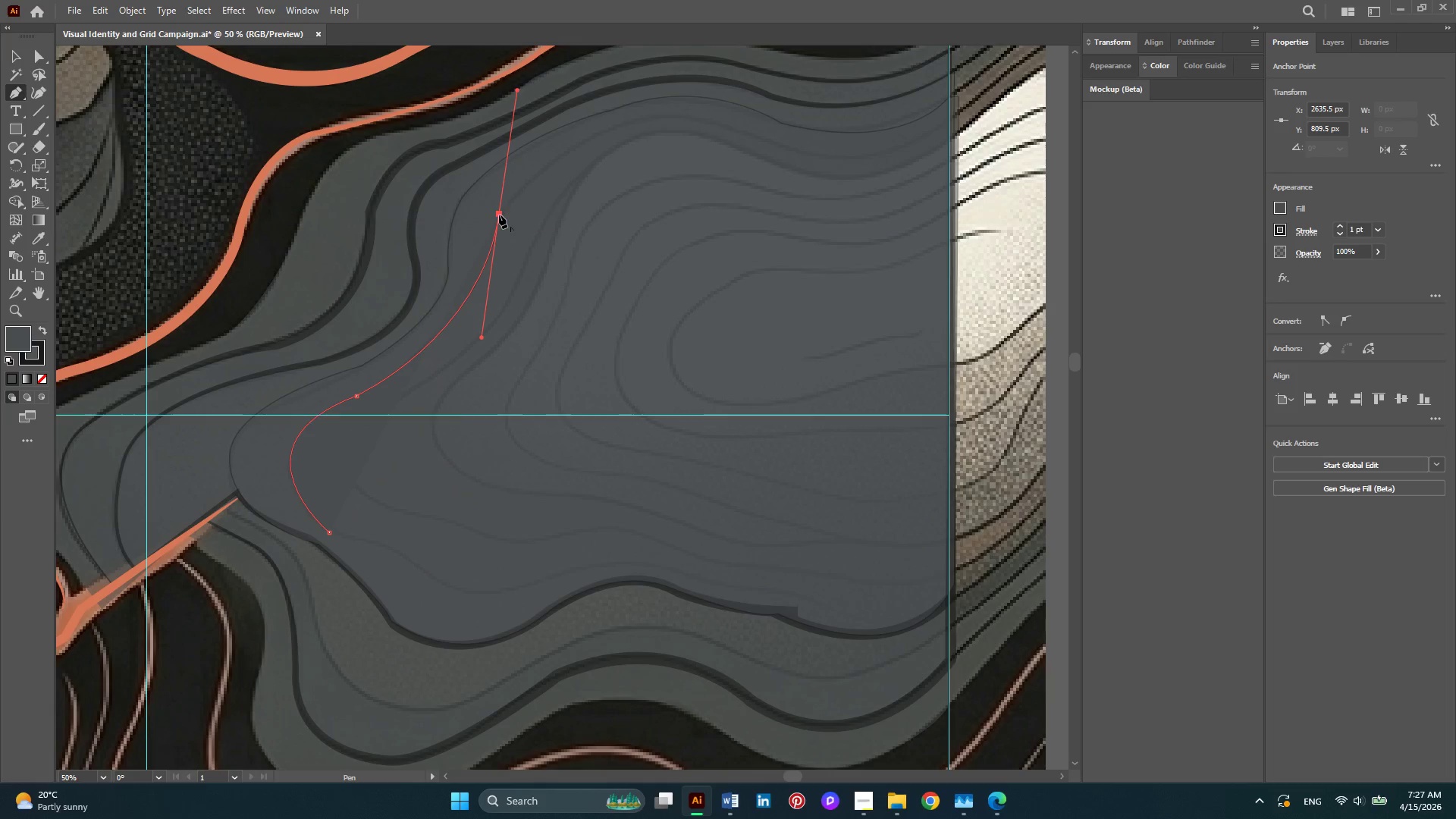 
left_click([499, 215])
 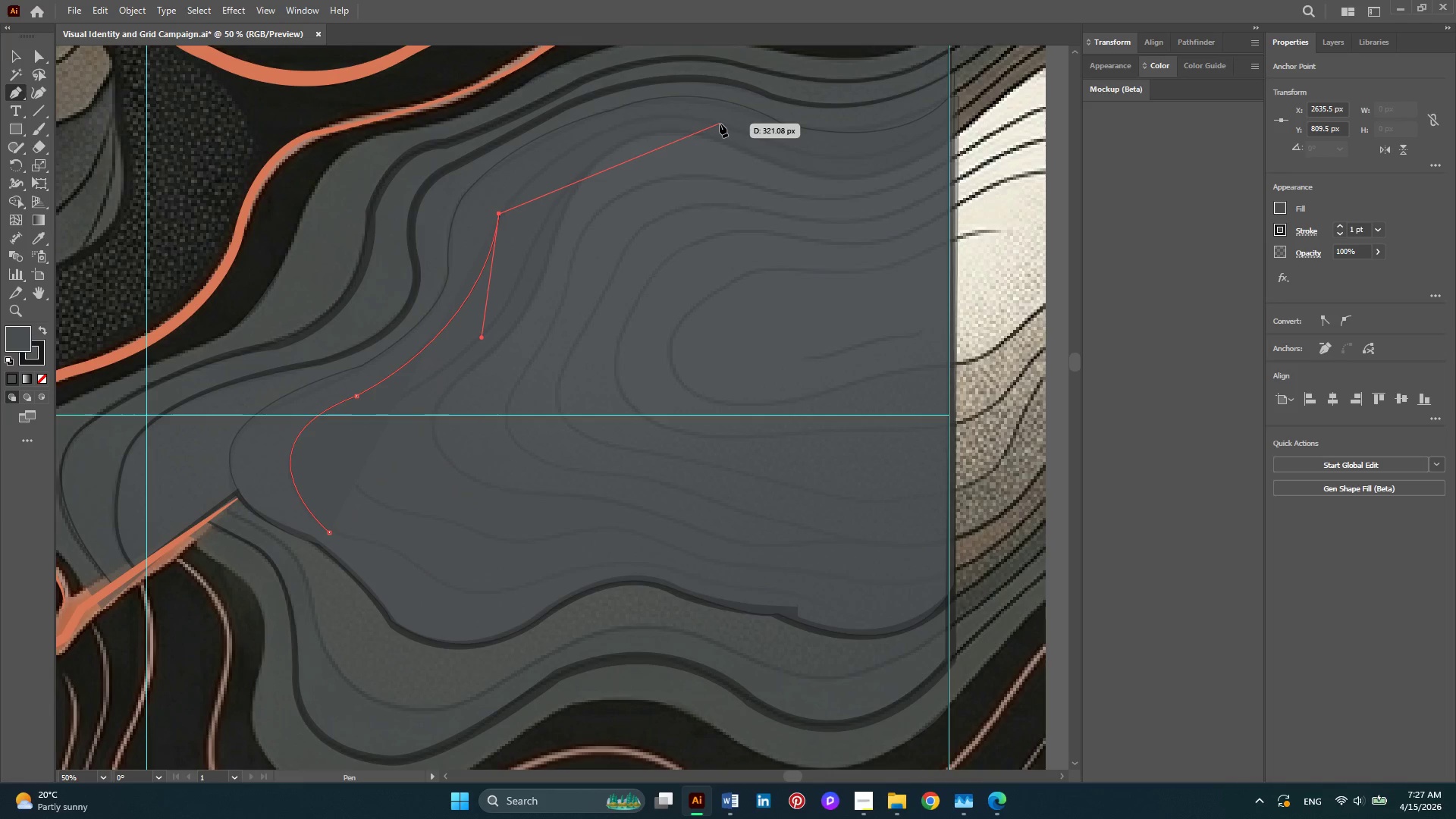 
left_click_drag(start_coordinate=[720, 124], to_coordinate=[861, 161])
 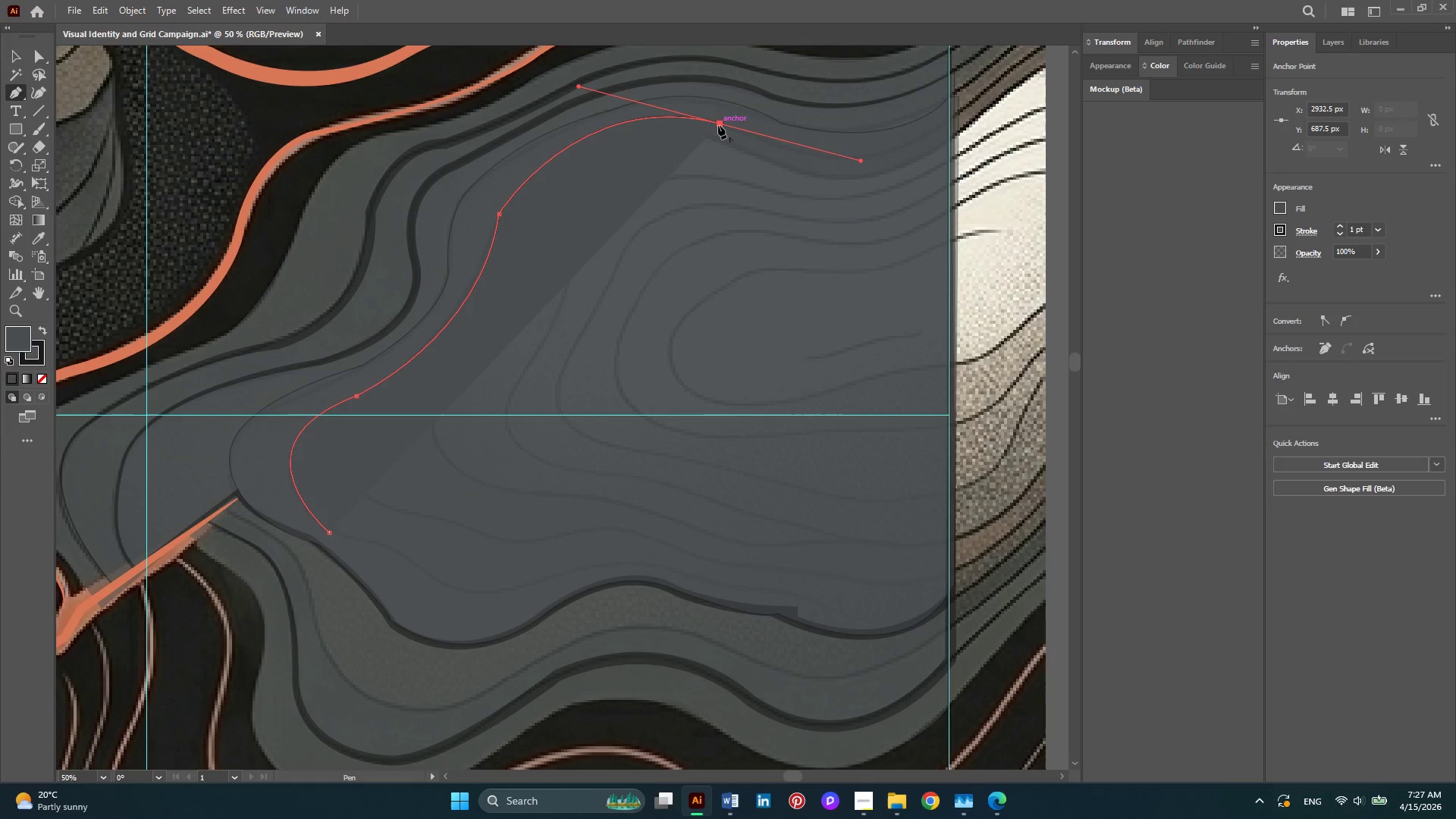 
left_click([718, 125])
 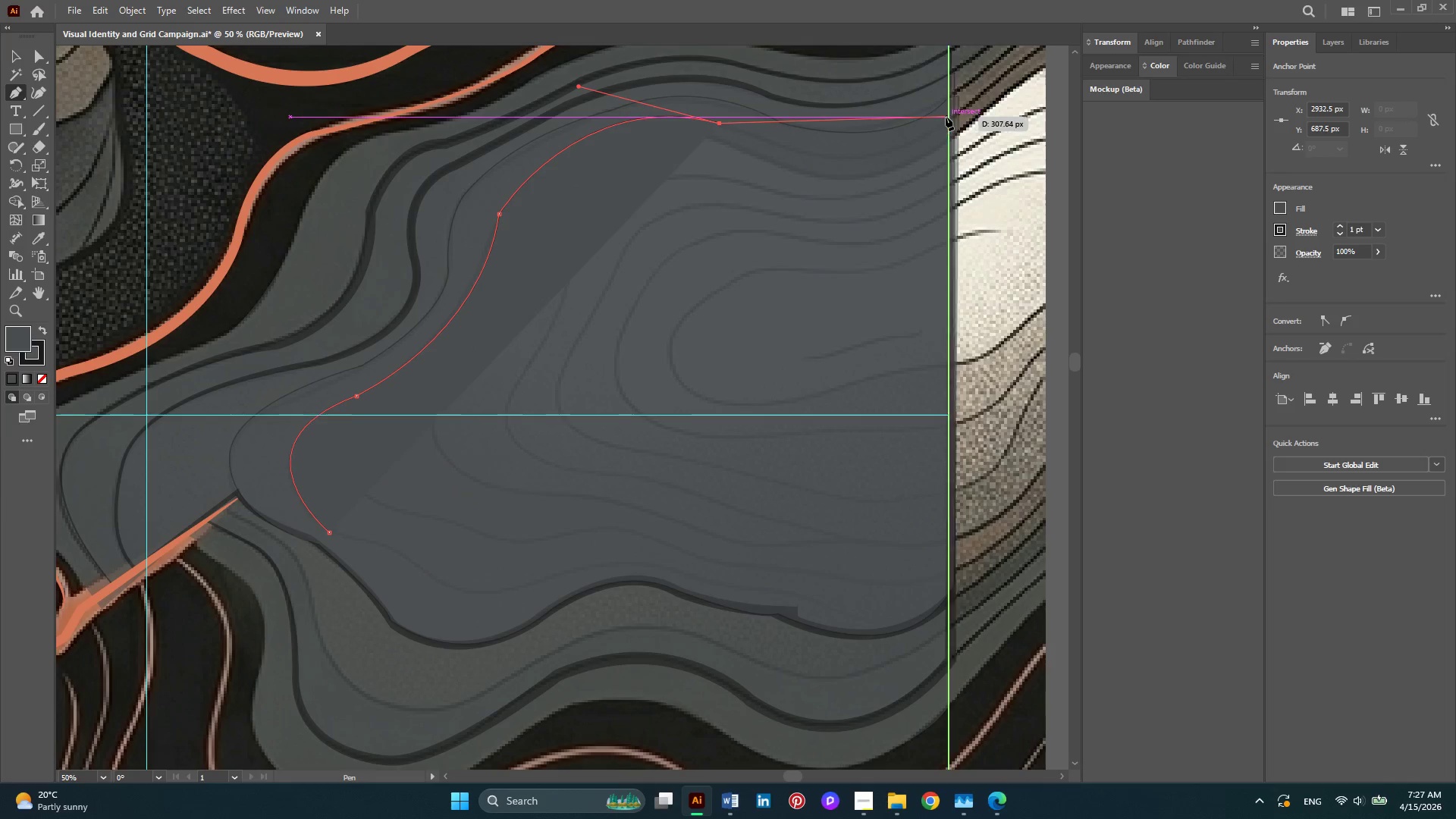 
left_click_drag(start_coordinate=[956, 111], to_coordinate=[1023, 320])
 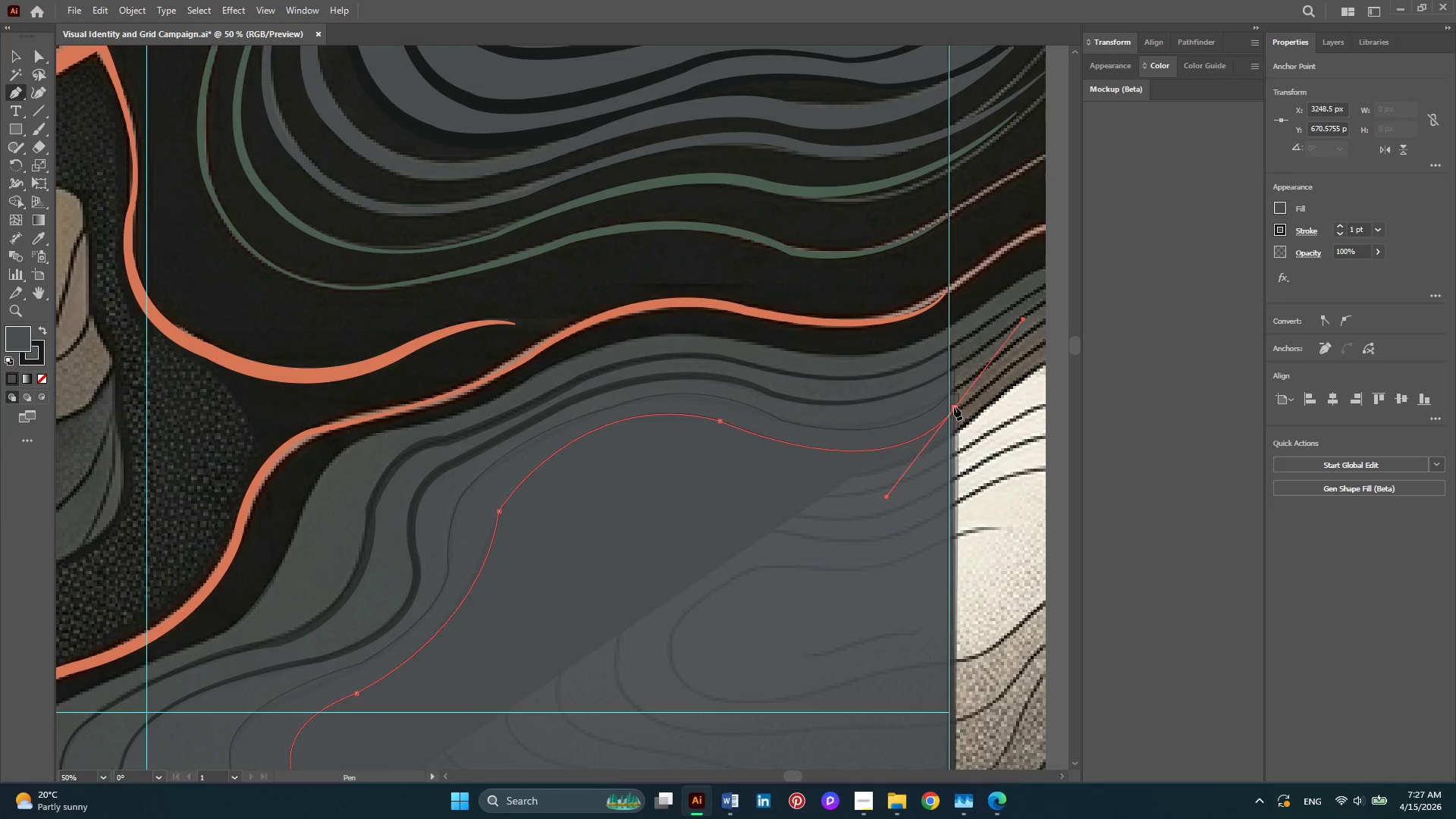 
left_click([954, 406])
 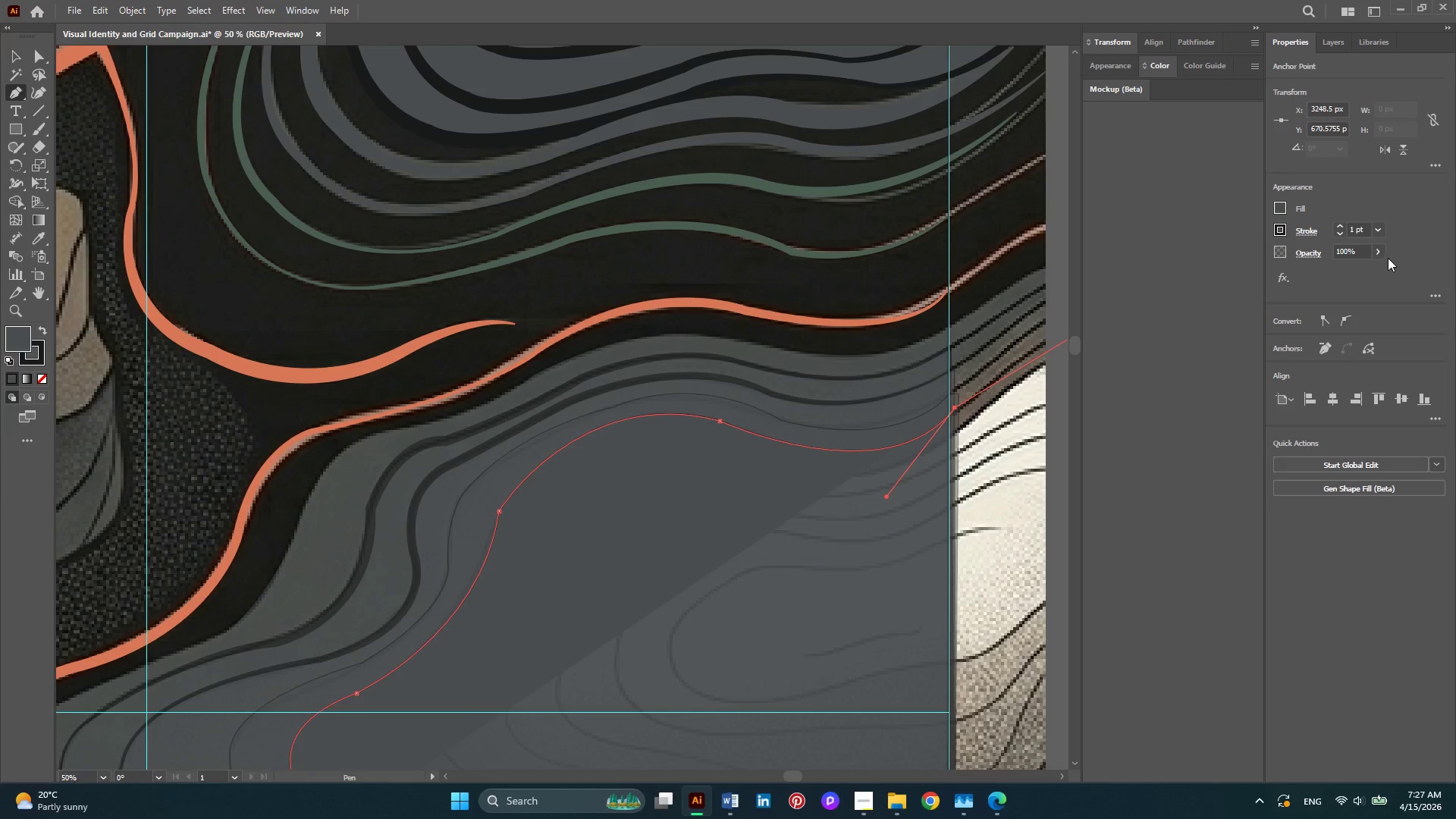 
left_click([1384, 255])
 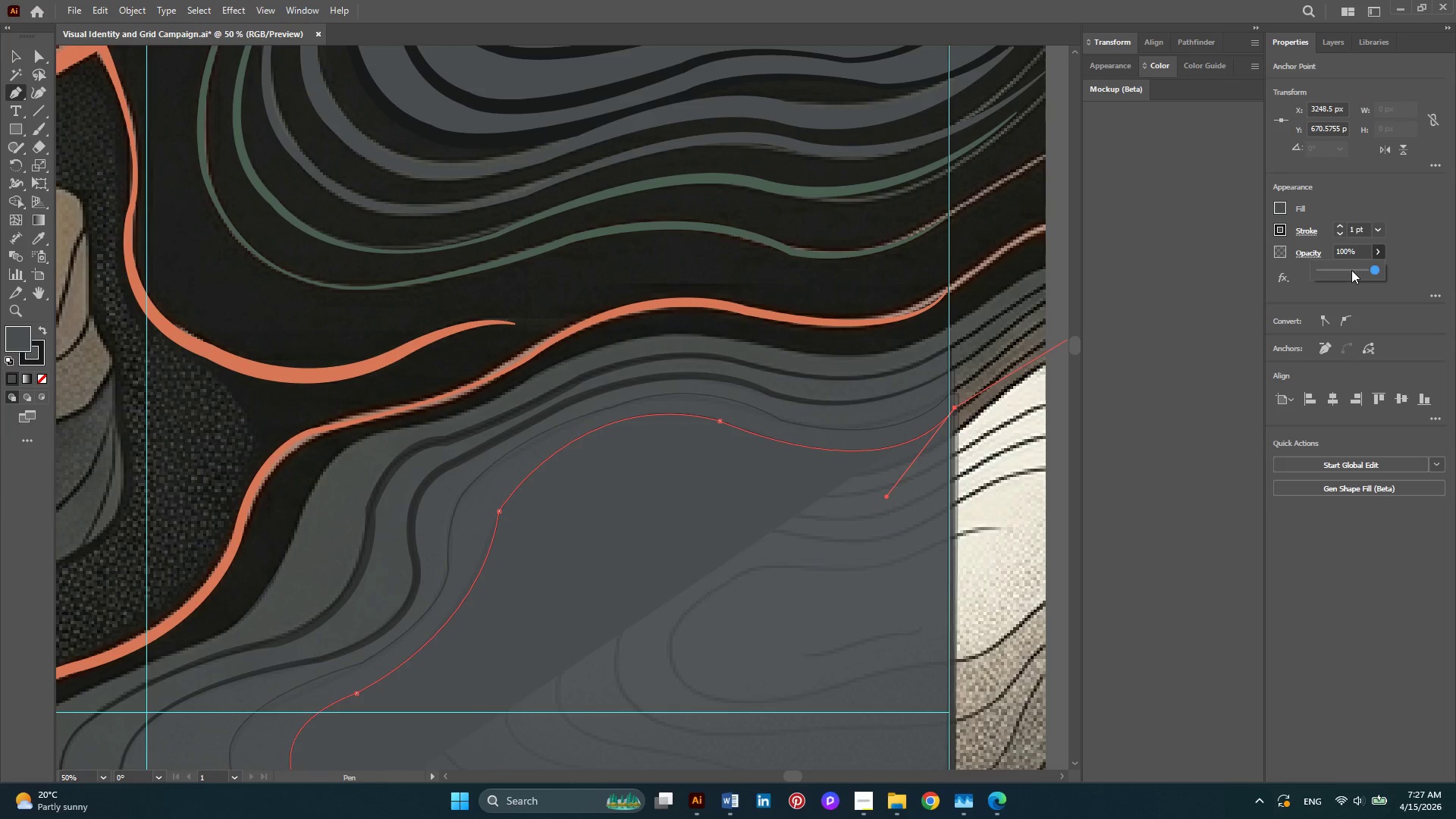 
left_click([1351, 268])
 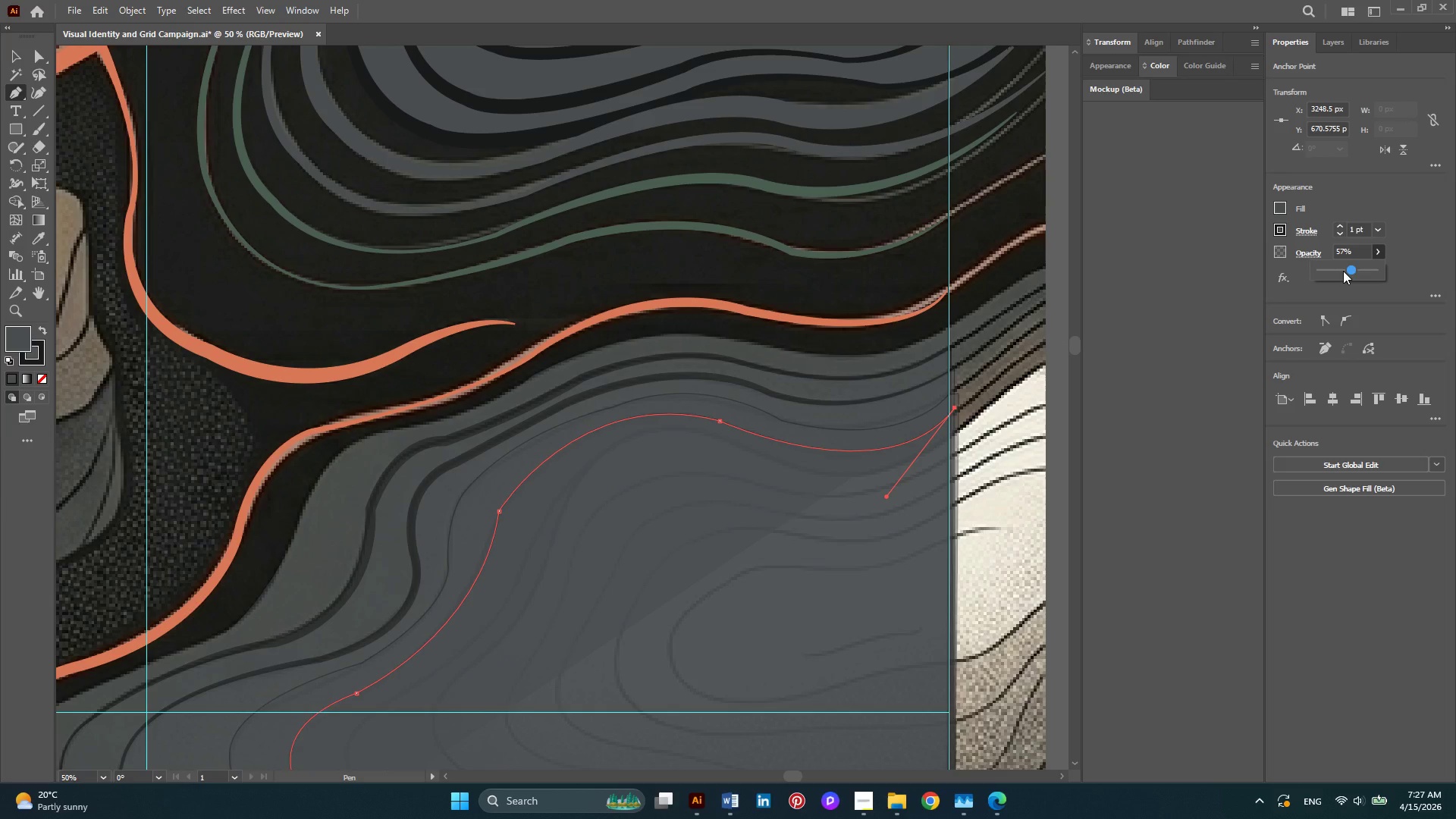 
left_click([1343, 271])
 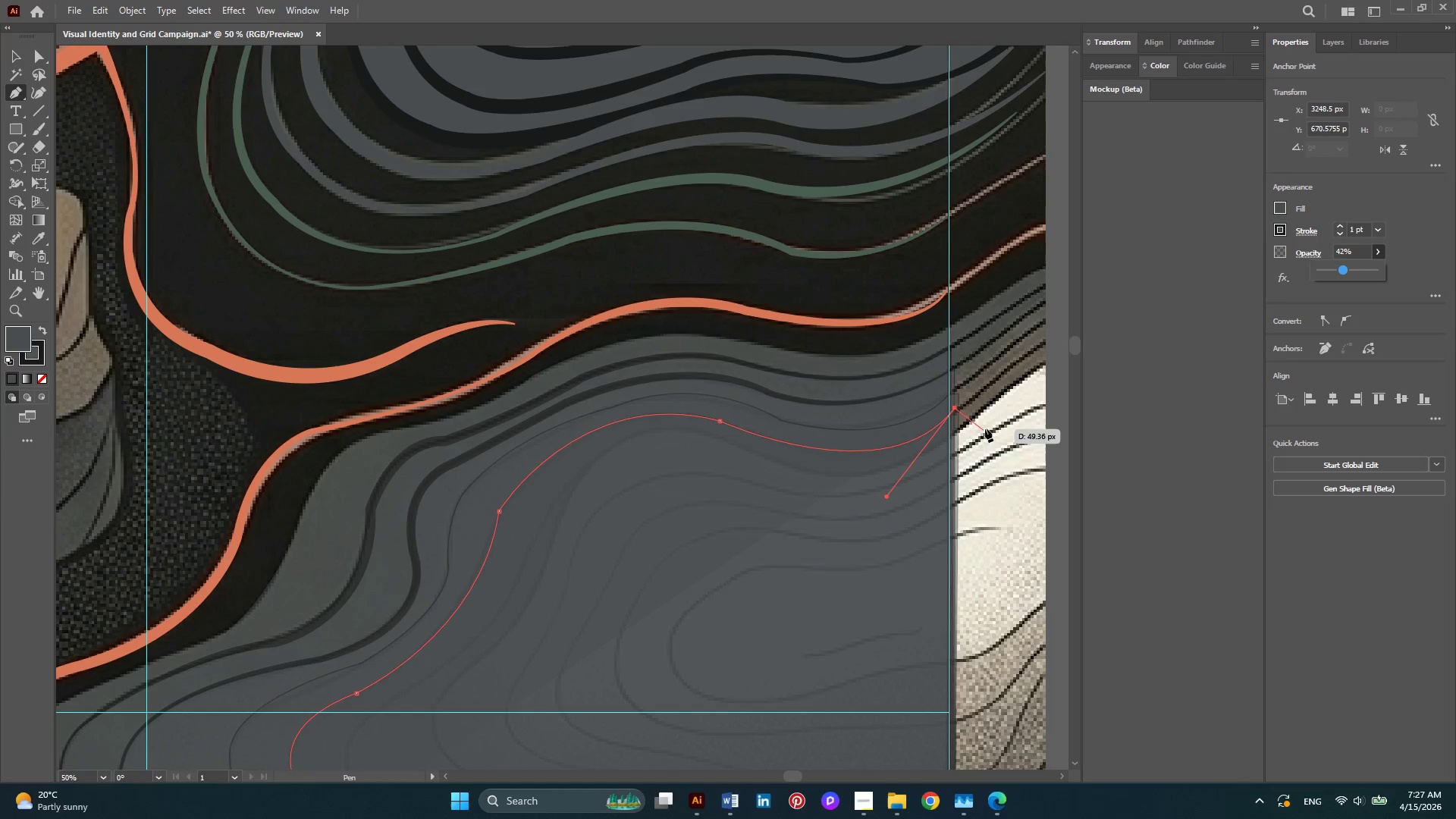 
key(Alt+AltLeft)
 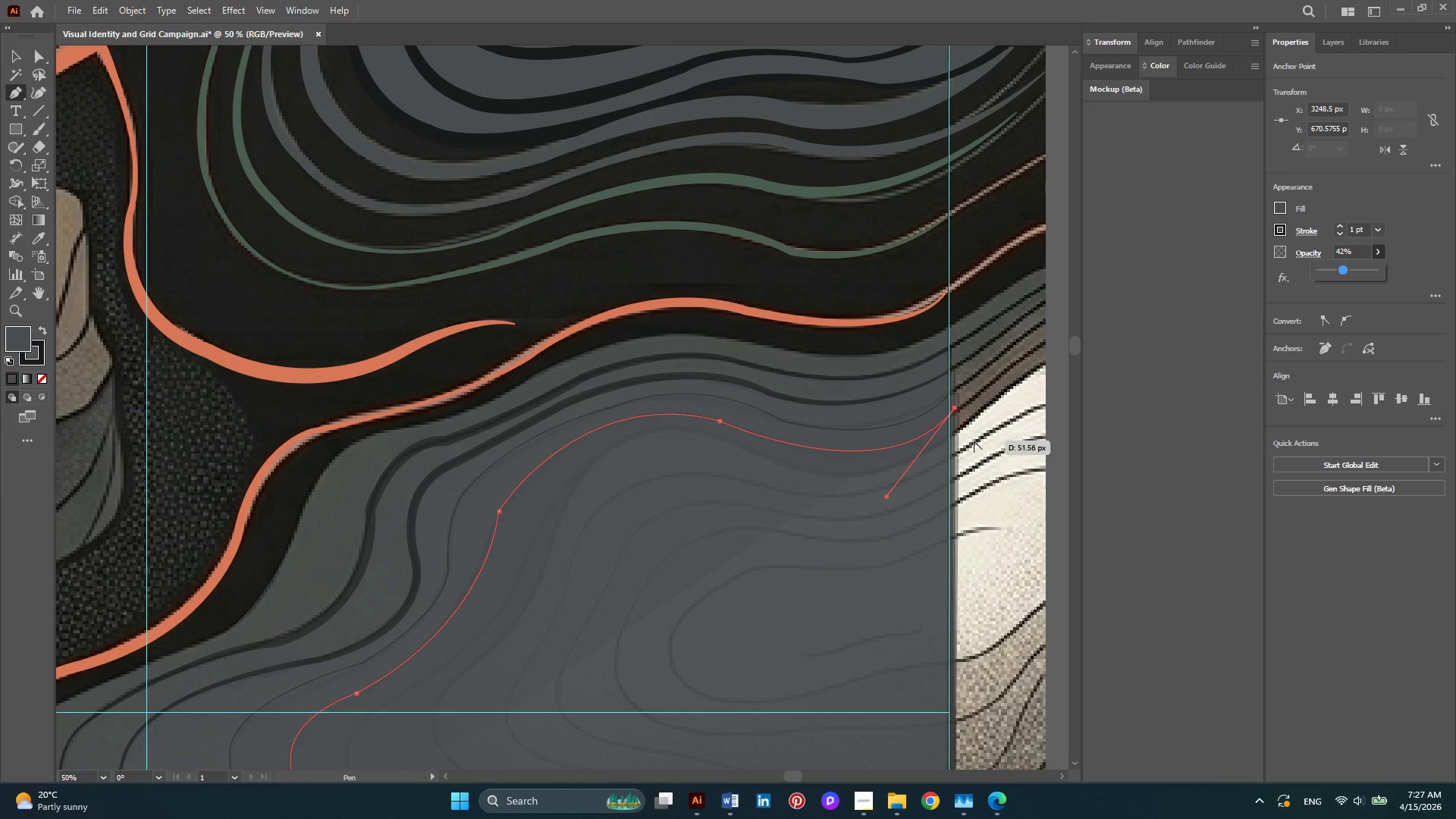 
hold_key(key=AltLeft, duration=0.41)
 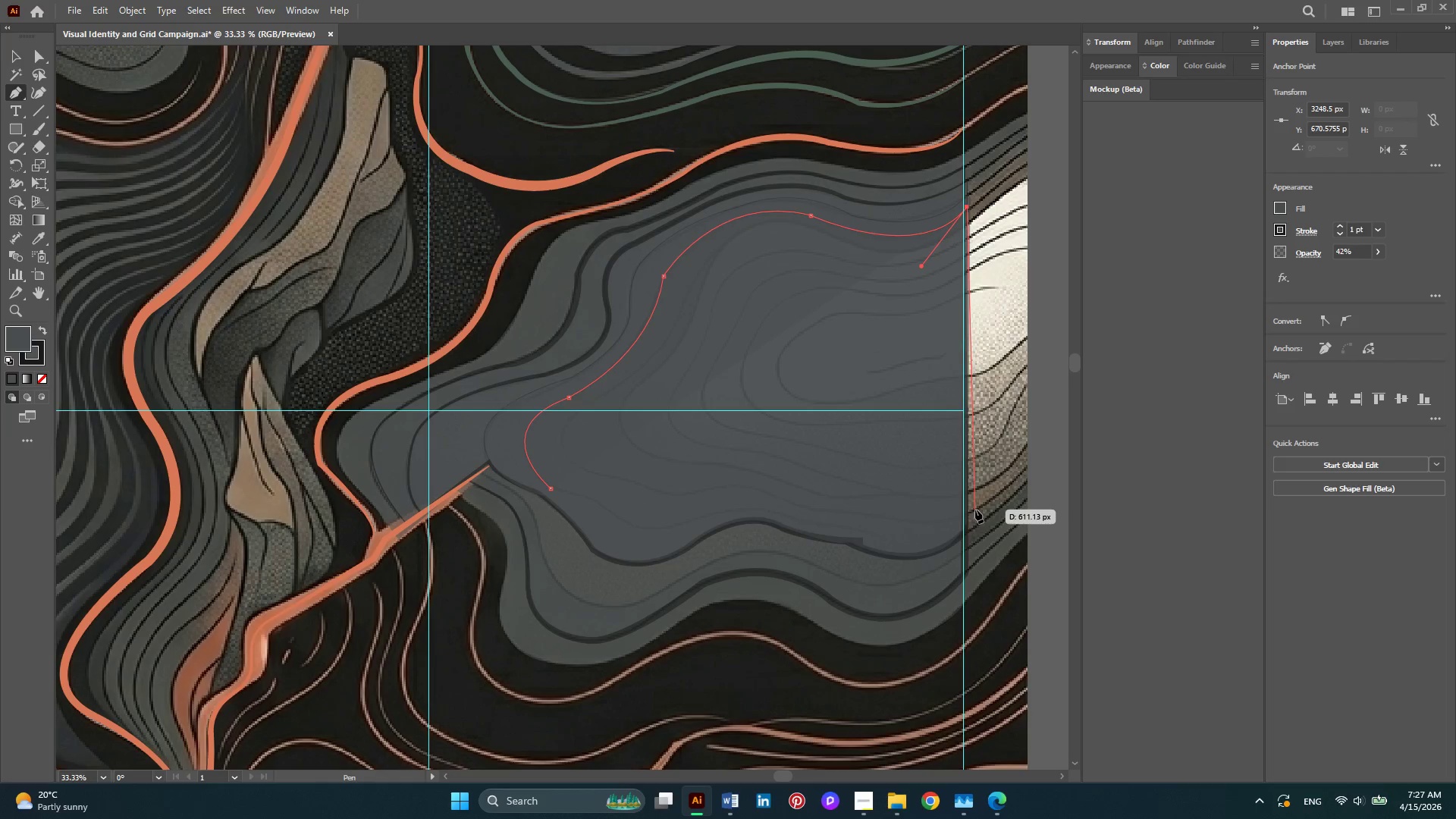 
scroll: coordinate [974, 441], scroll_direction: down, amount: 5.0
 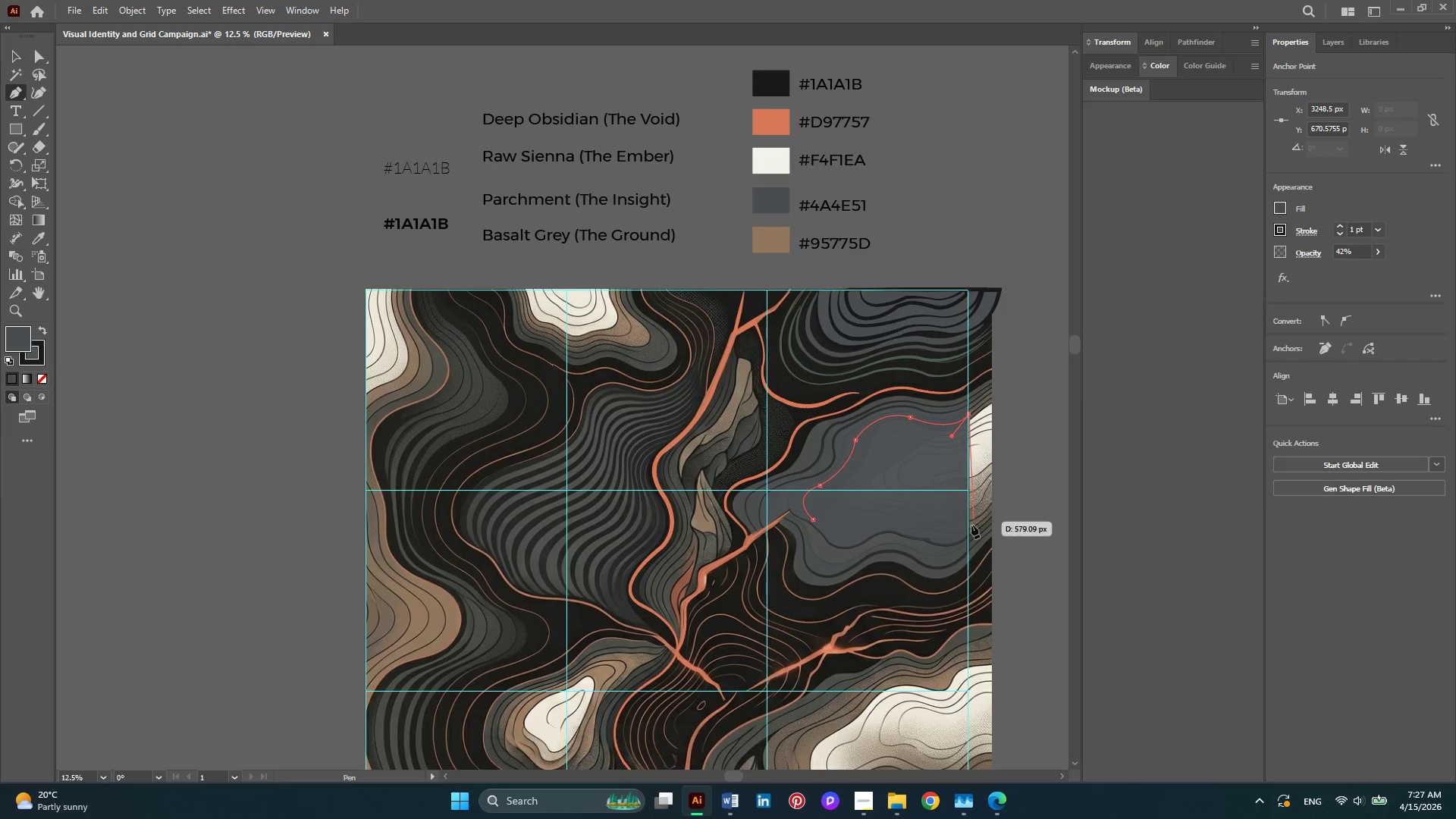 
scroll: coordinate [970, 538], scroll_direction: up, amount: 3.0
 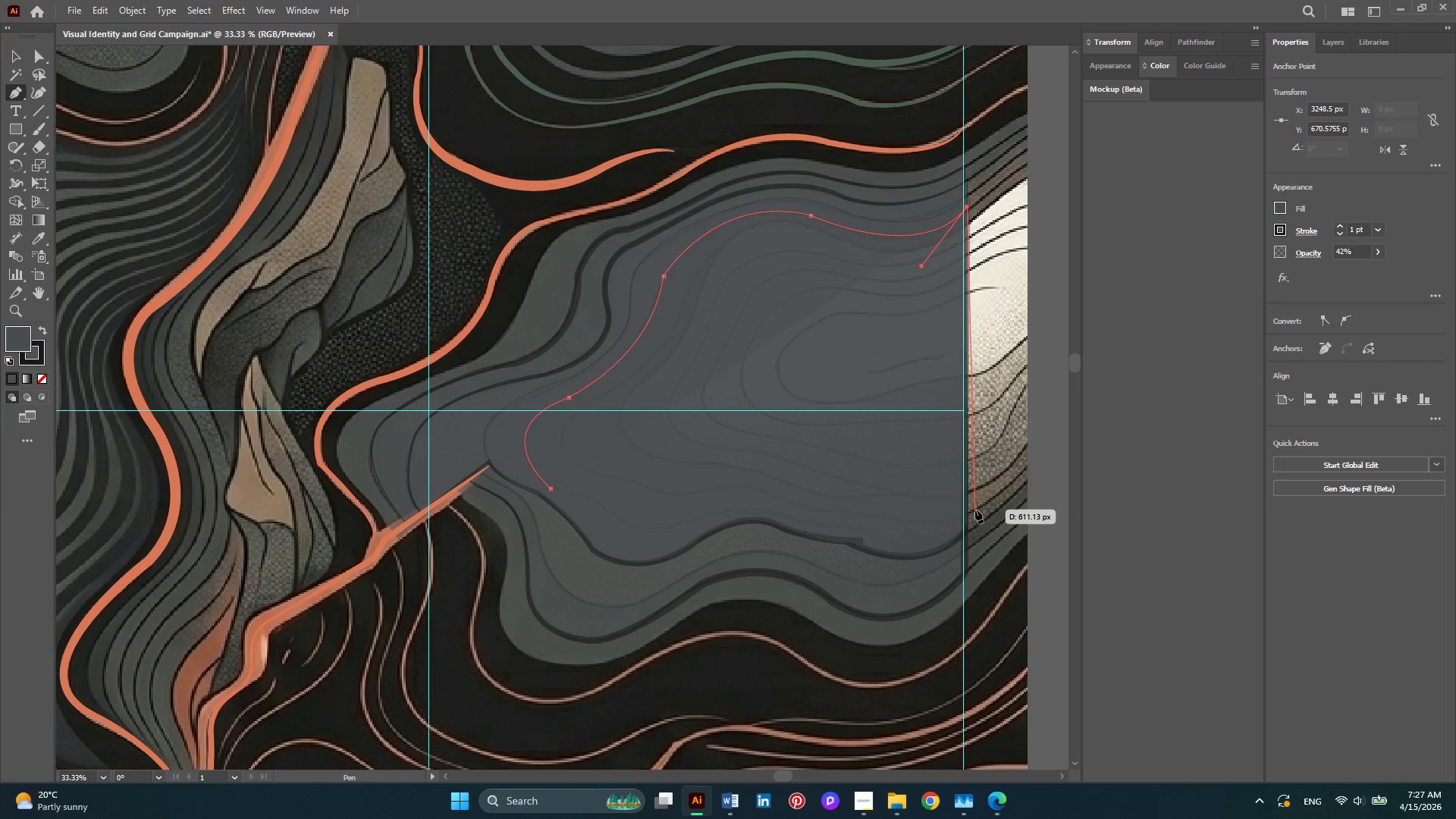 
hold_key(key=AltLeft, duration=0.31)
scroll: coordinate [967, 524], scroll_direction: up, amount: 1.0
 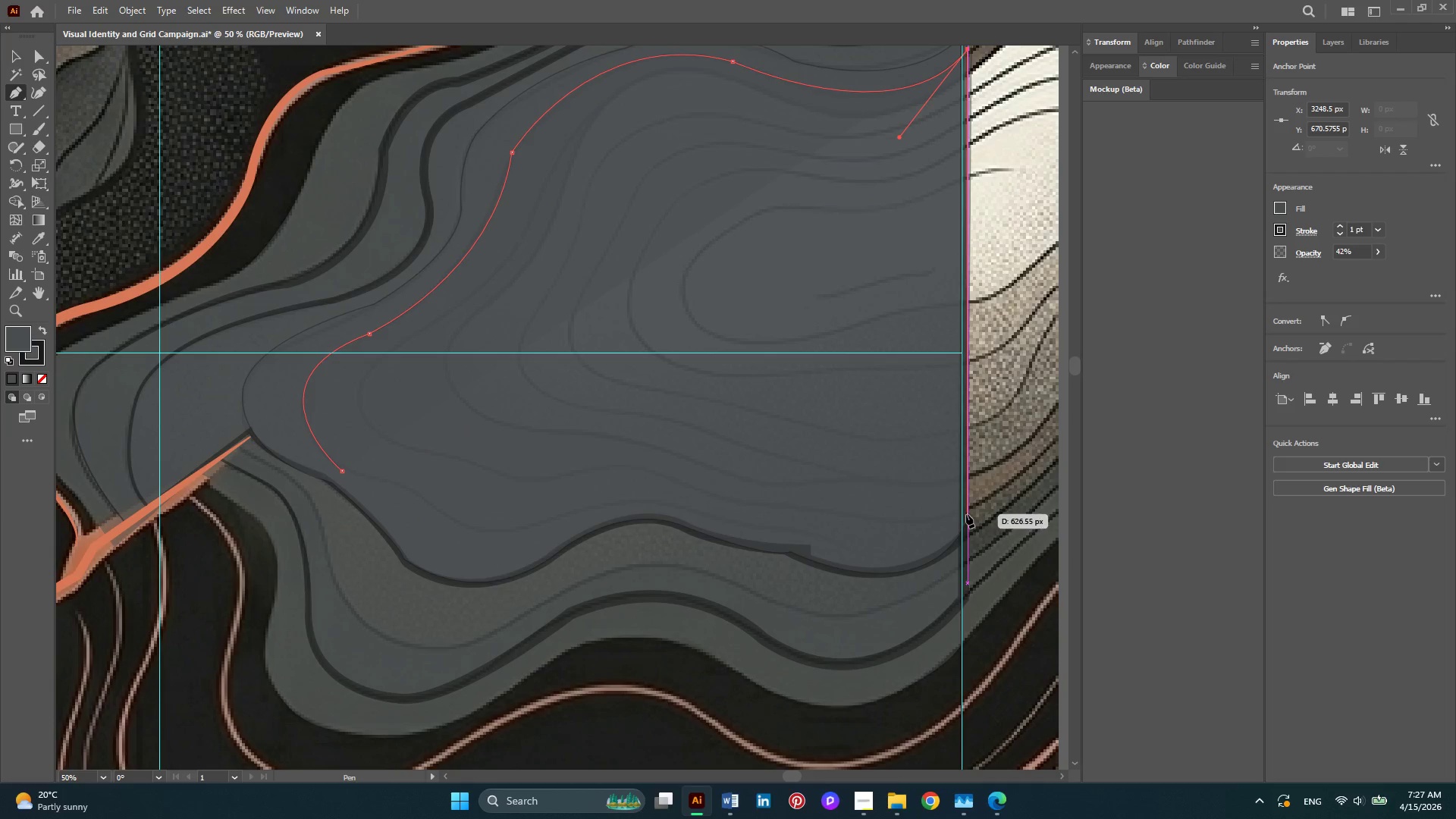 
left_click([966, 514])
 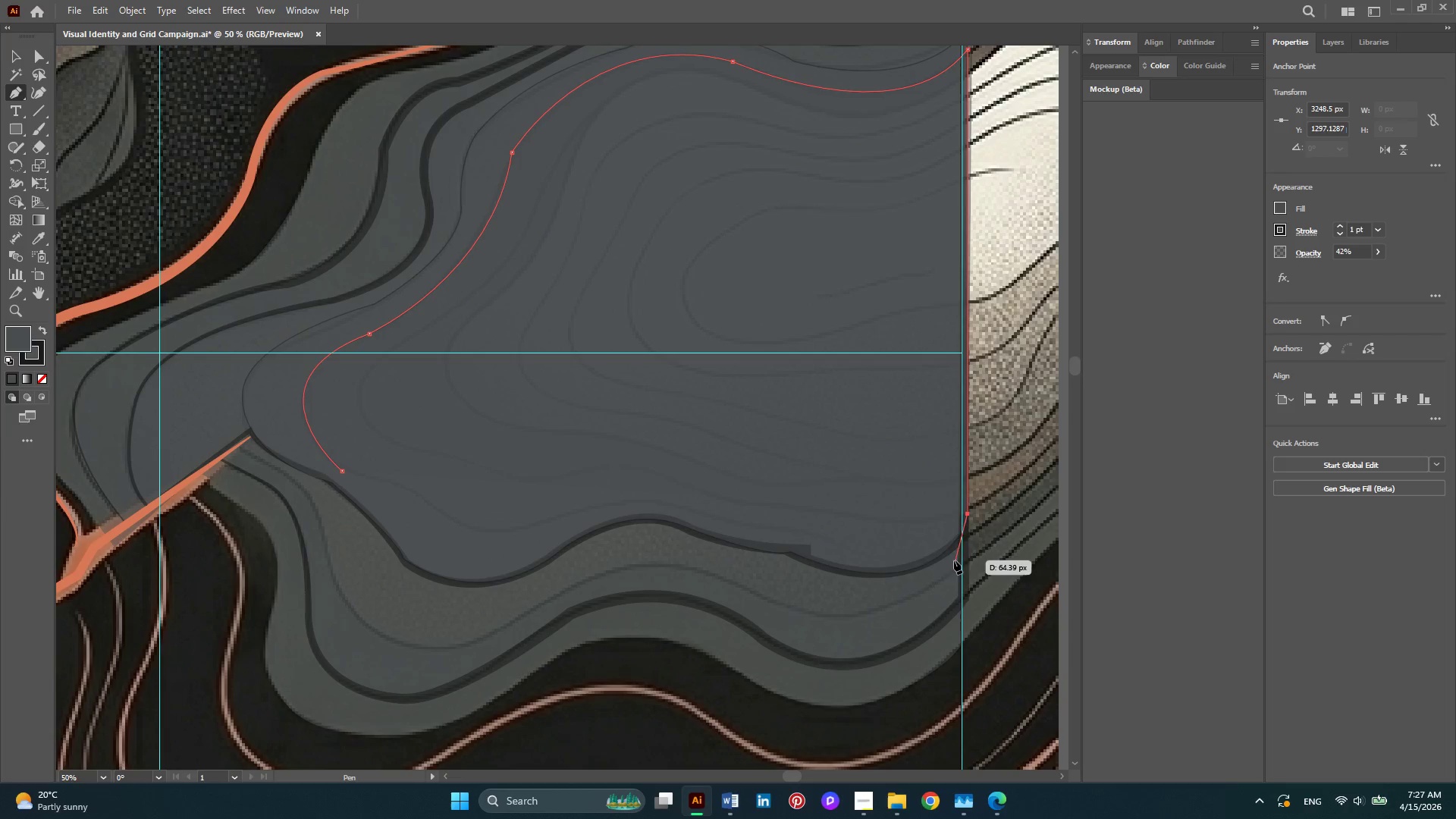 
left_click_drag(start_coordinate=[846, 551], to_coordinate=[758, 529])
 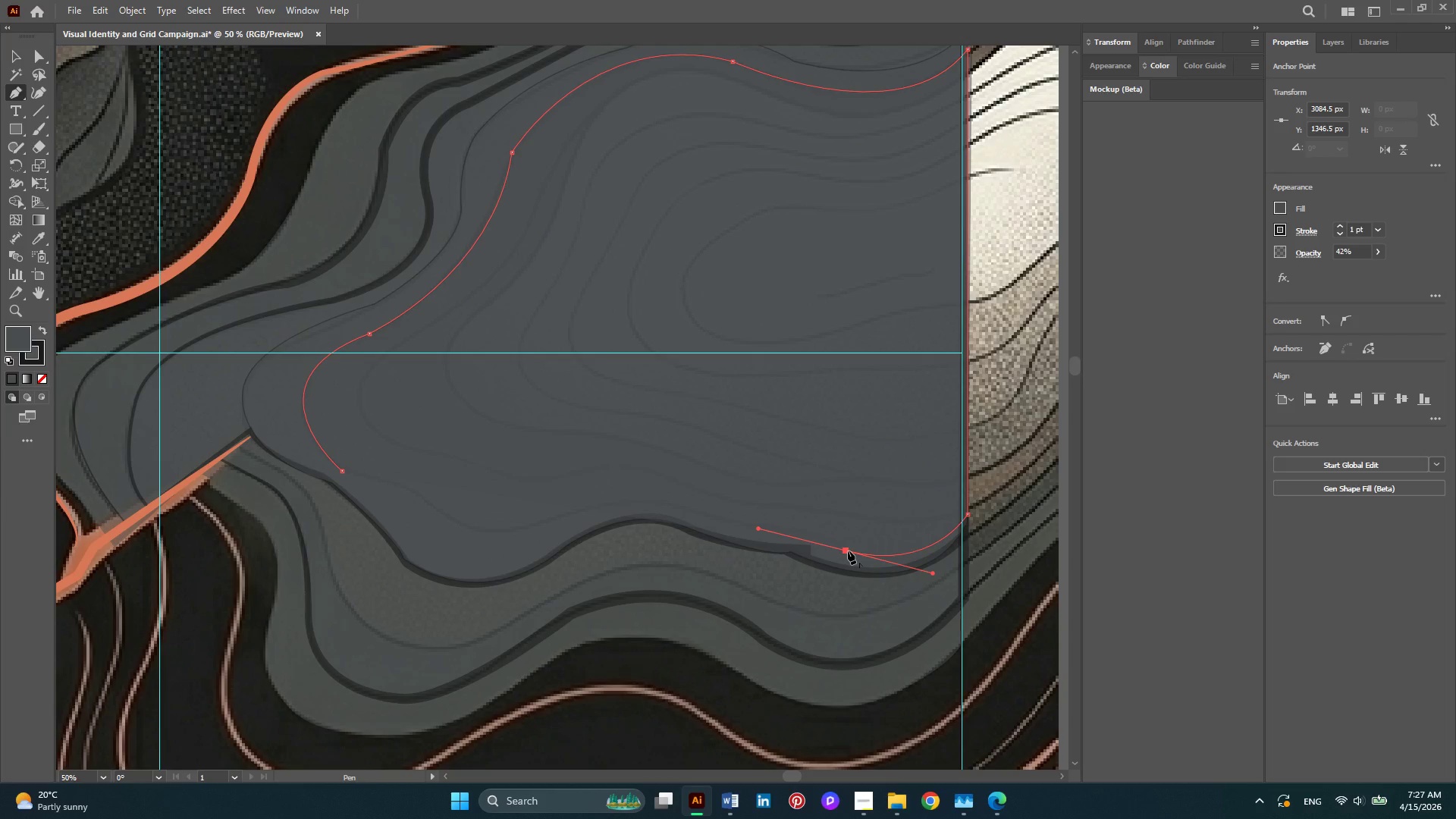 
wait(5.95)
 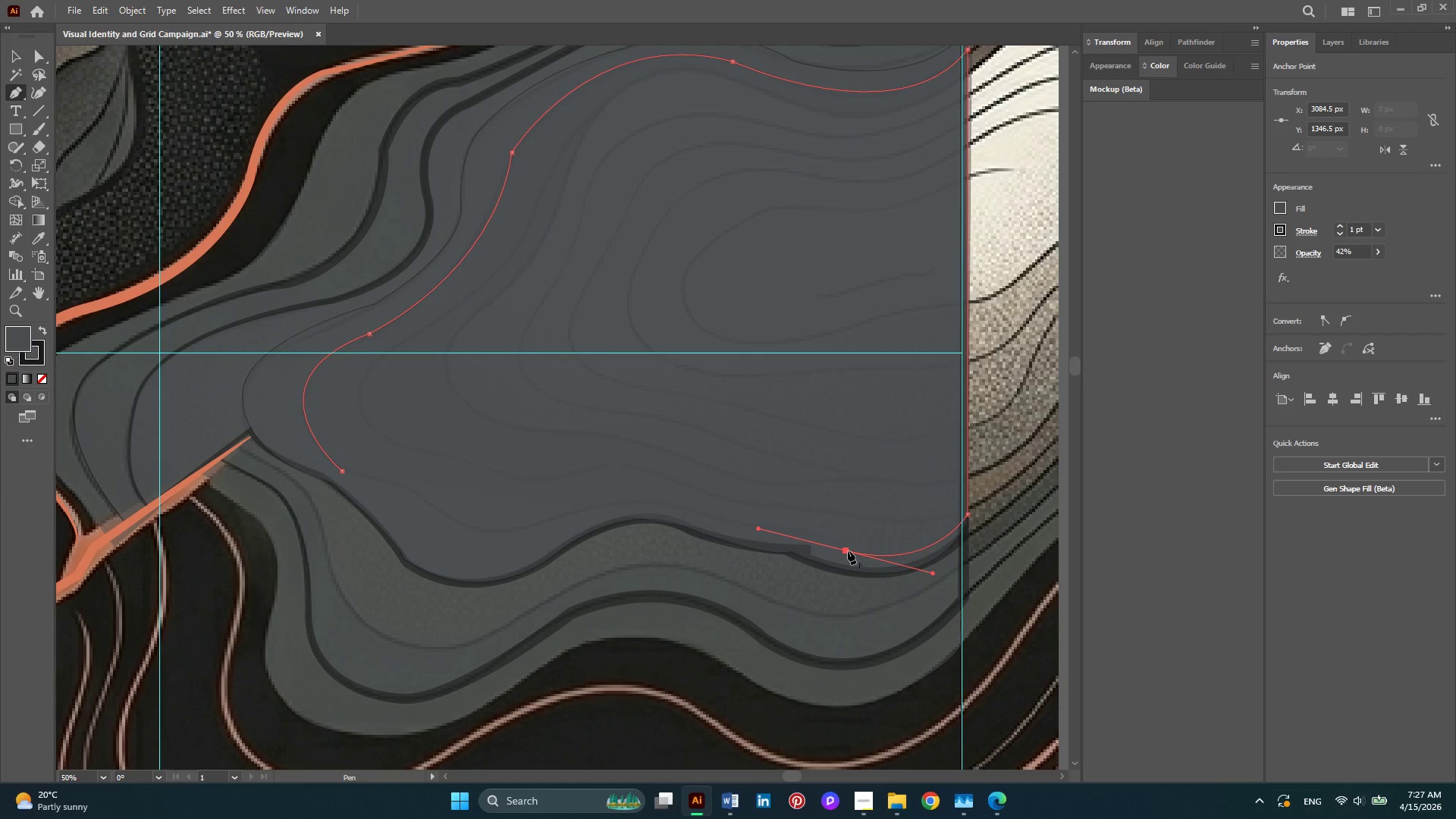 
left_click([844, 550])
 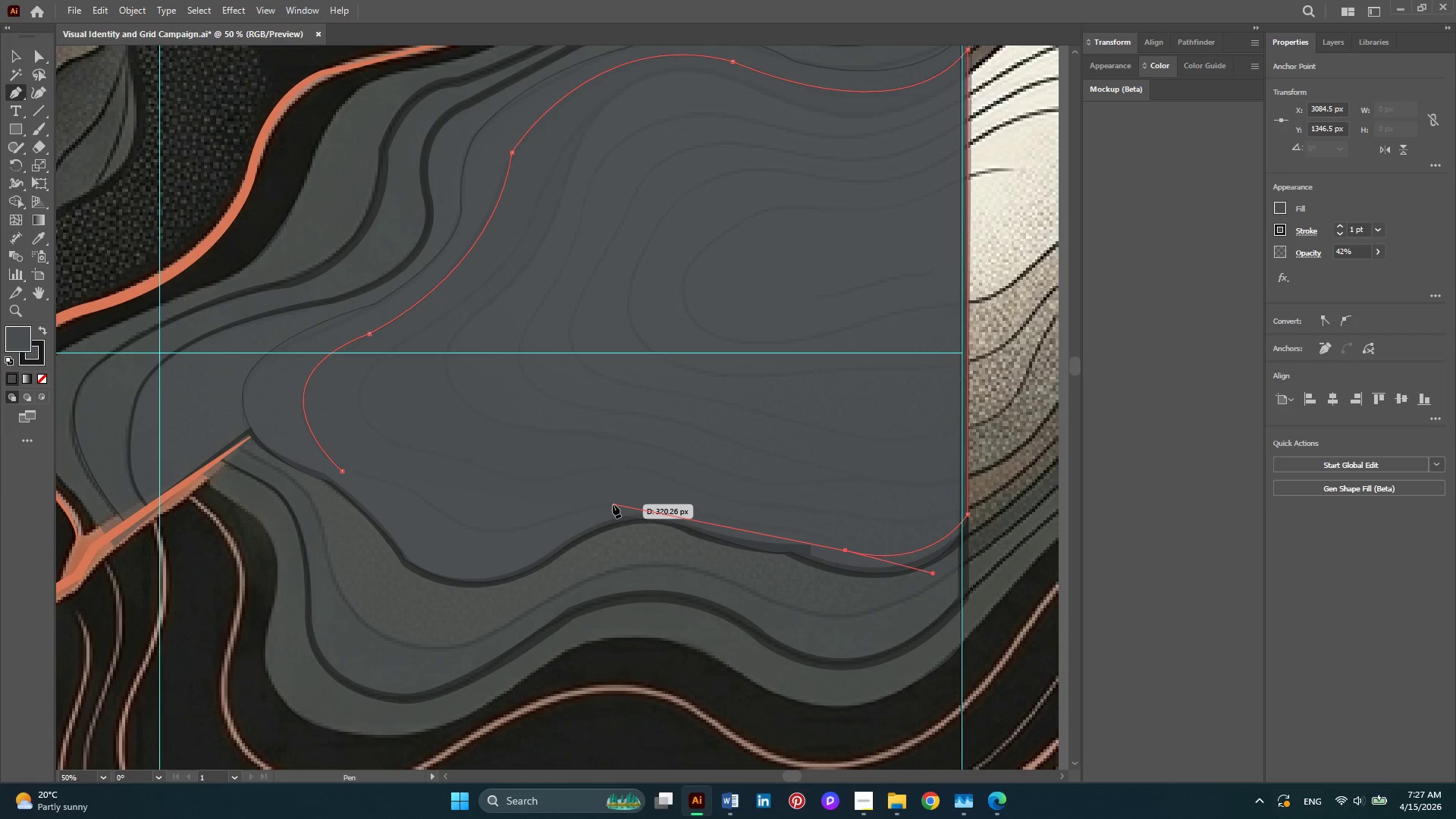 
hold_key(key=AltLeft, duration=0.34)
scroll: coordinate [767, 539], scroll_direction: up, amount: 3.0
 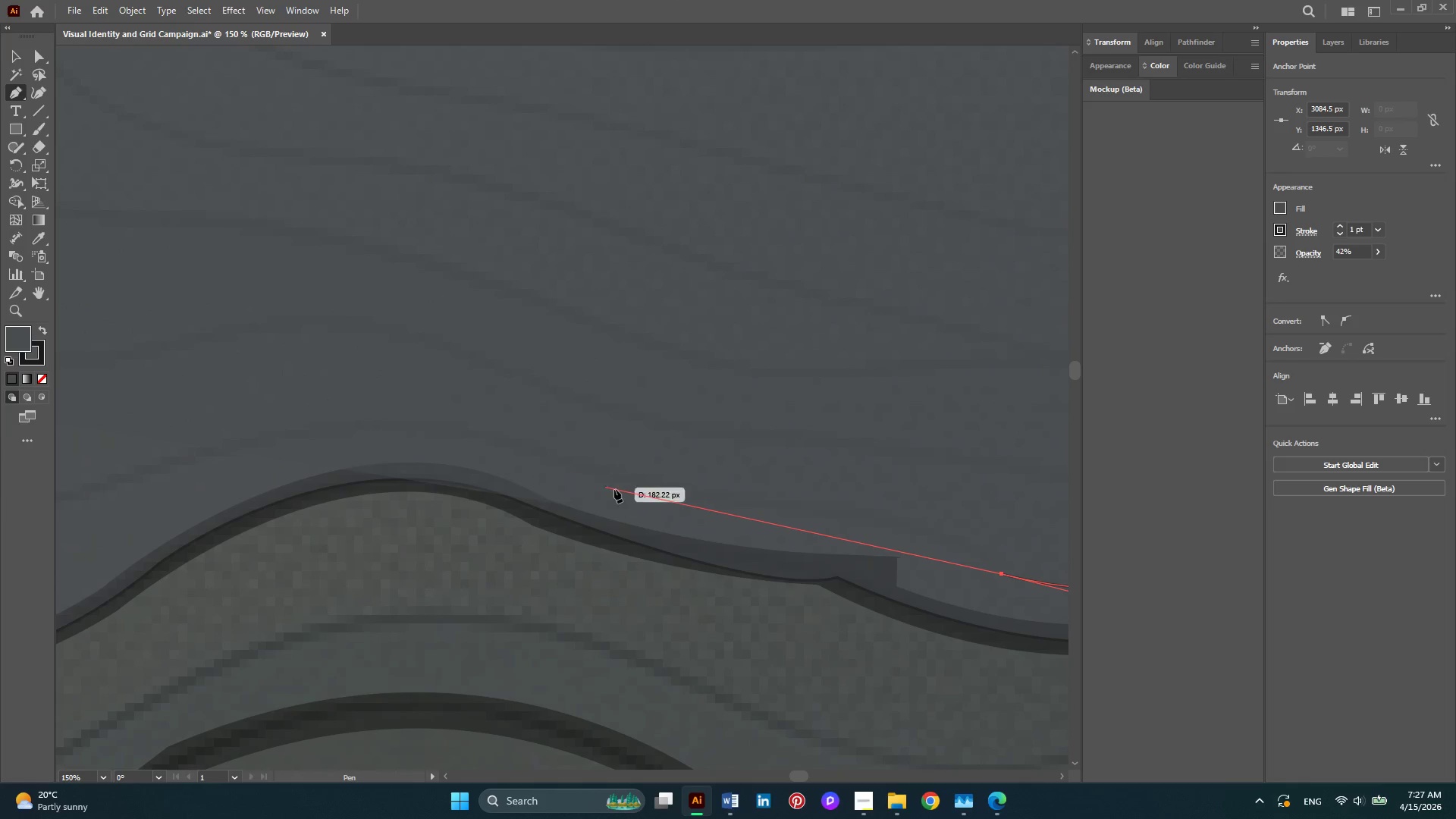 
hold_key(key=AltLeft, duration=0.58)
scroll: coordinate [676, 495], scroll_direction: down, amount: 4.0
 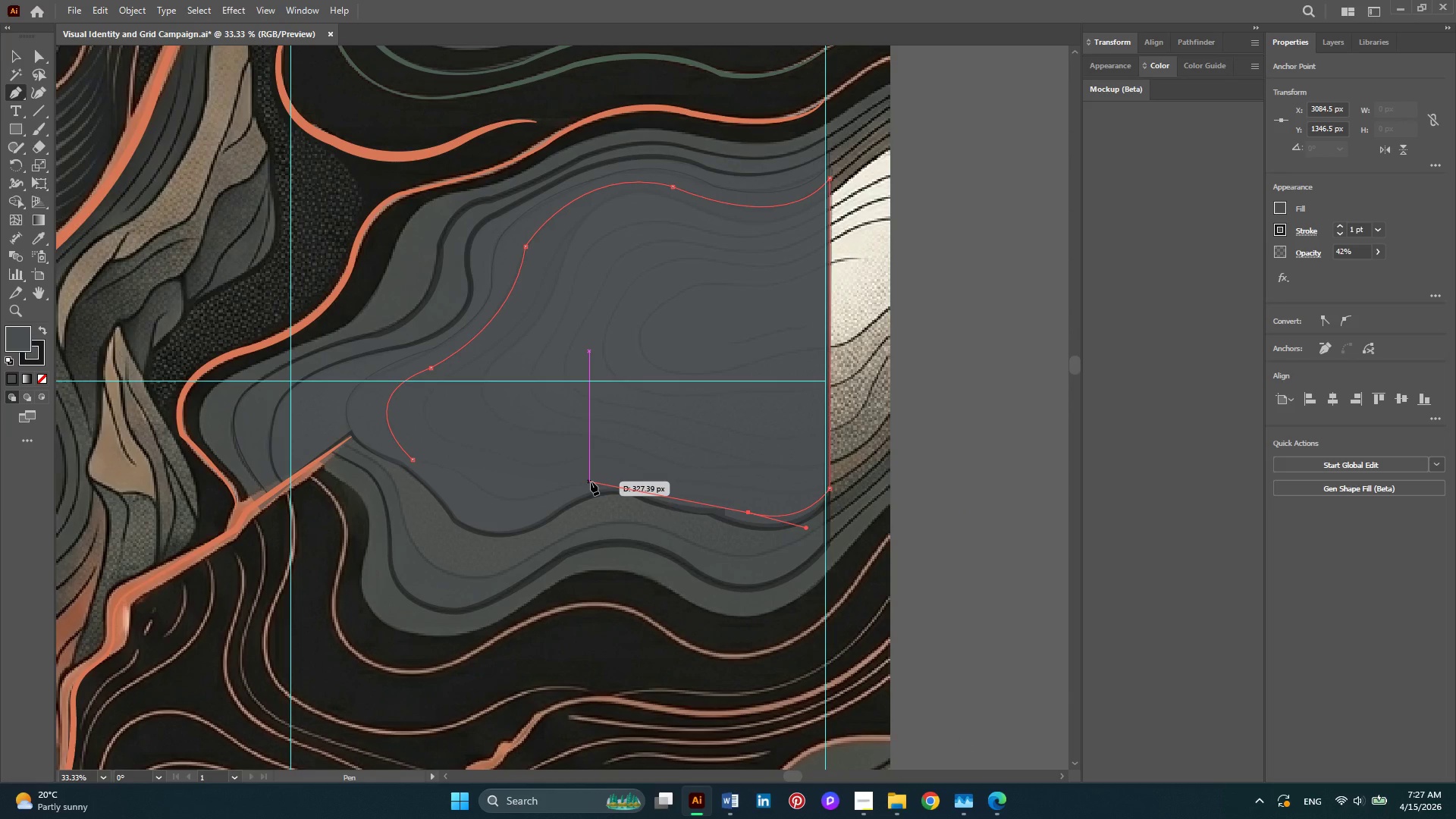 
left_click_drag(start_coordinate=[591, 482], to_coordinate=[517, 494])
 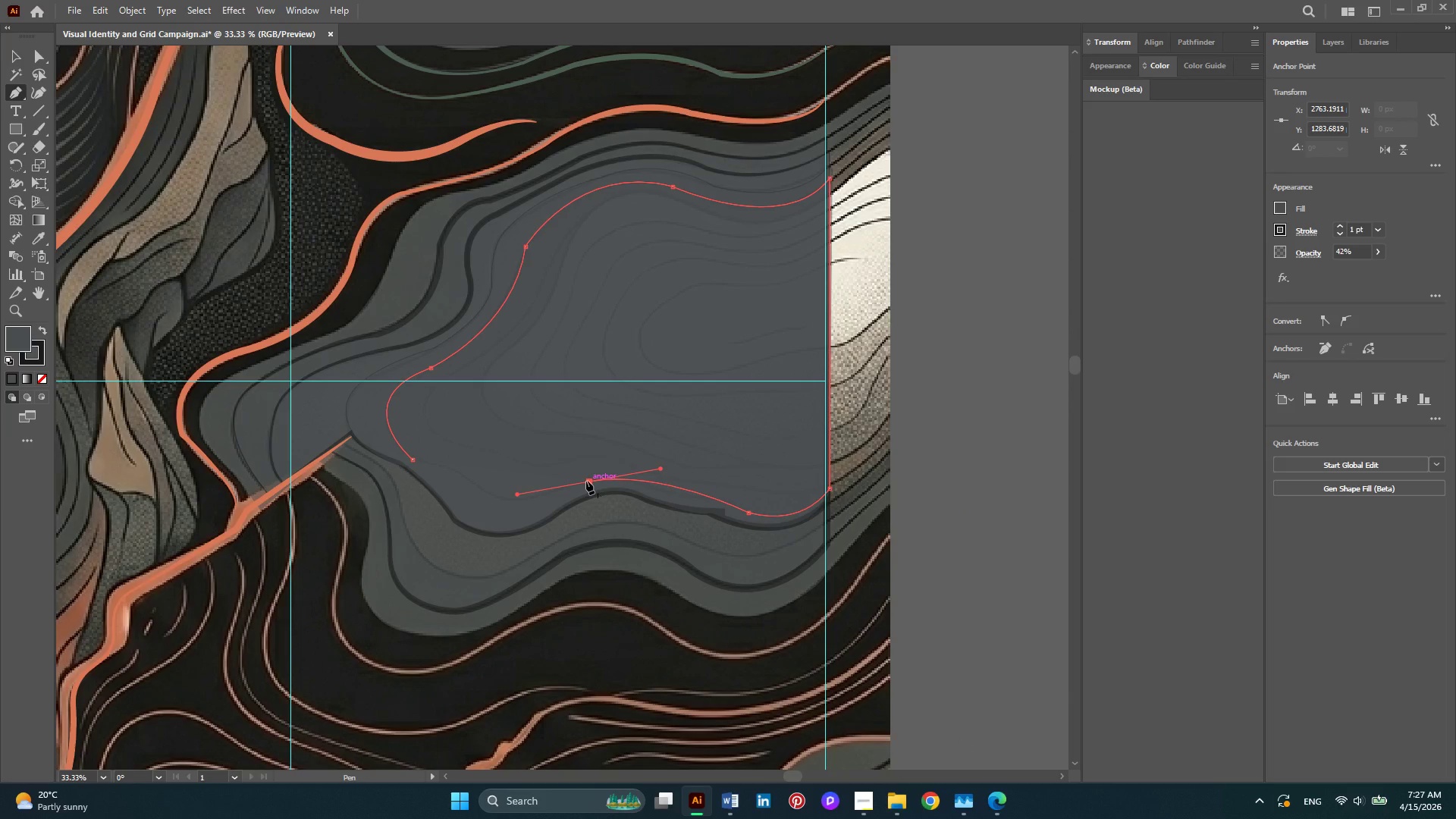 
left_click([586, 481])
 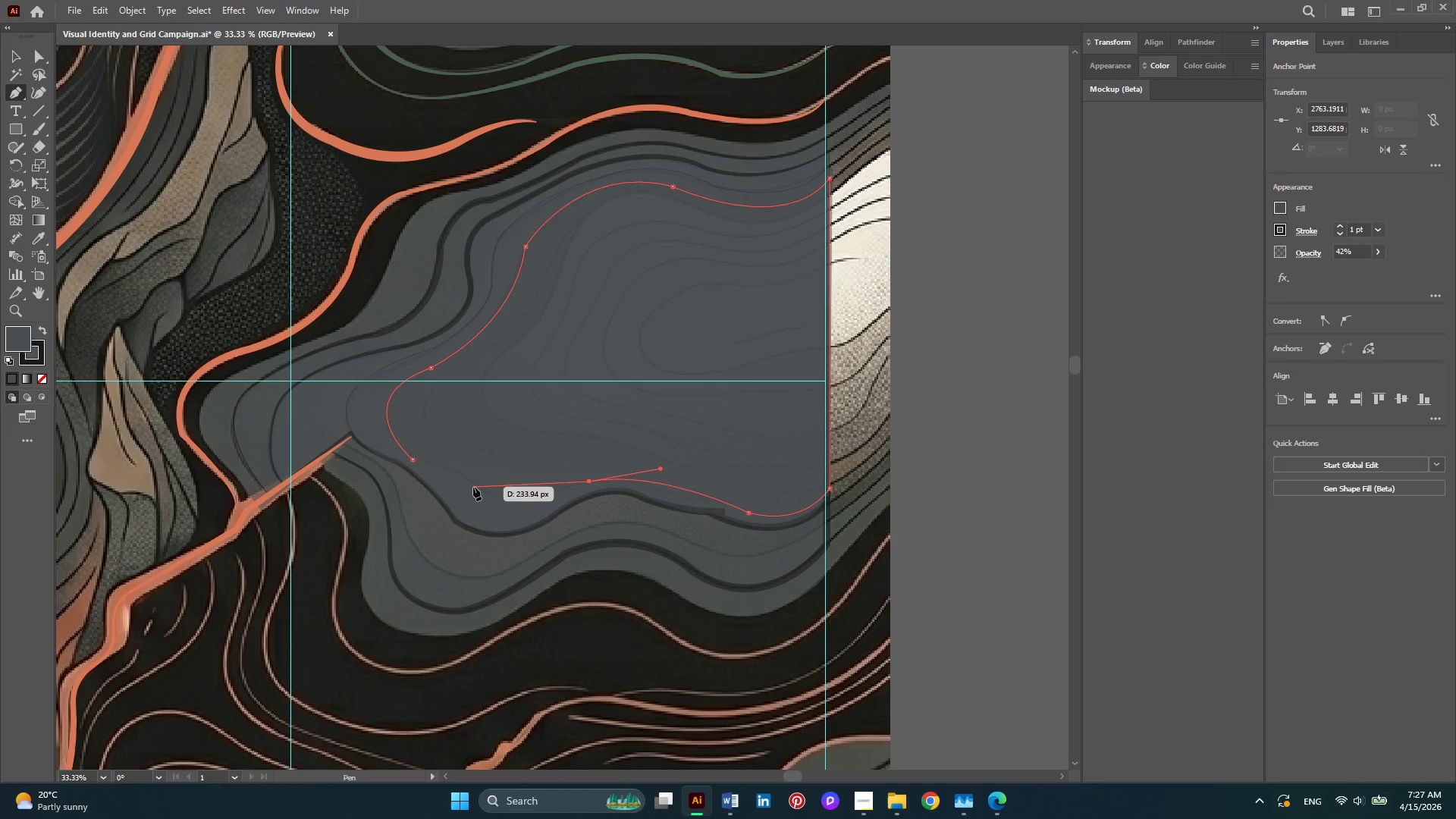 
left_click_drag(start_coordinate=[473, 487], to_coordinate=[425, 455])
 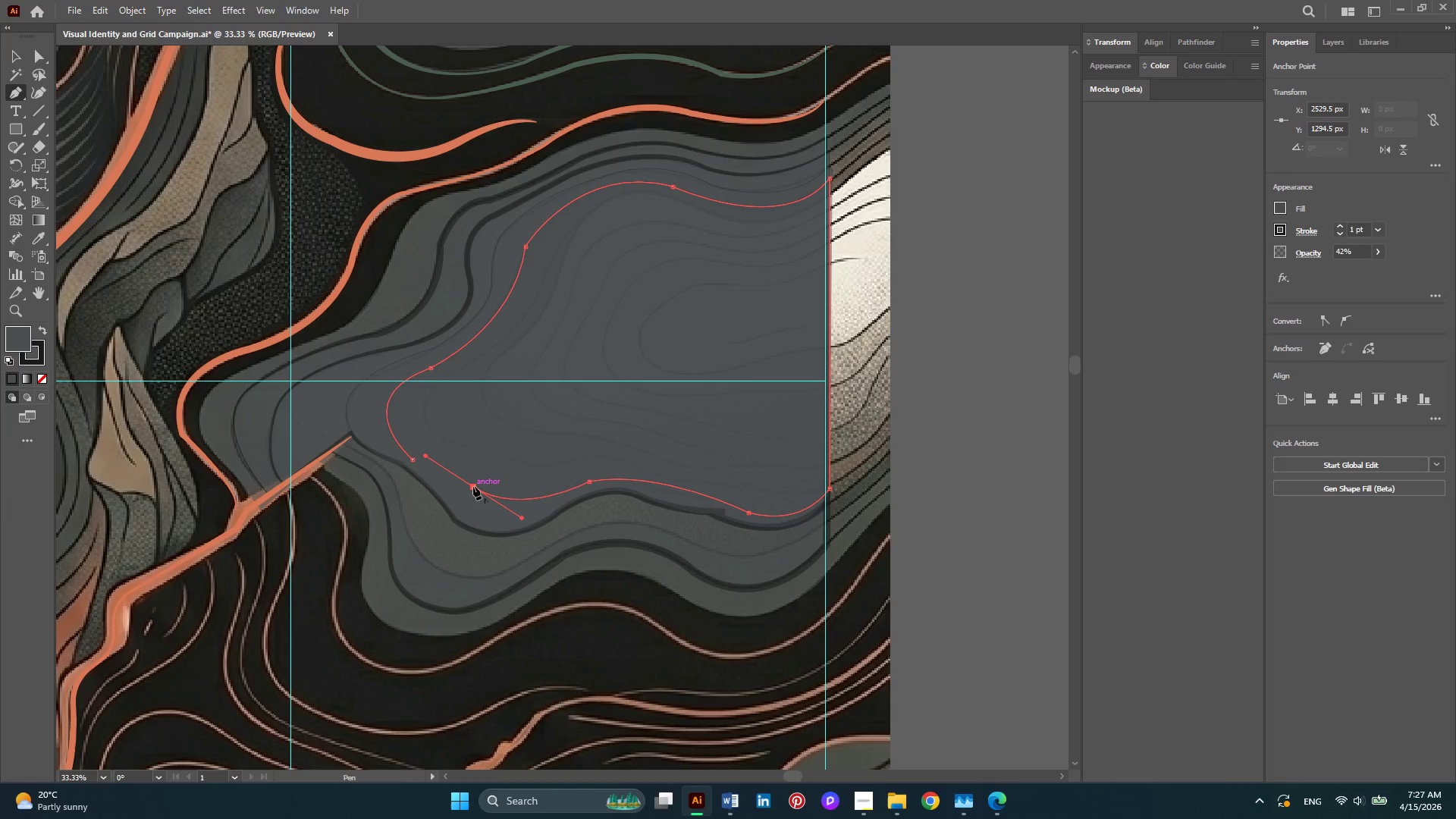 
left_click_drag(start_coordinate=[473, 486], to_coordinate=[294, 453])
 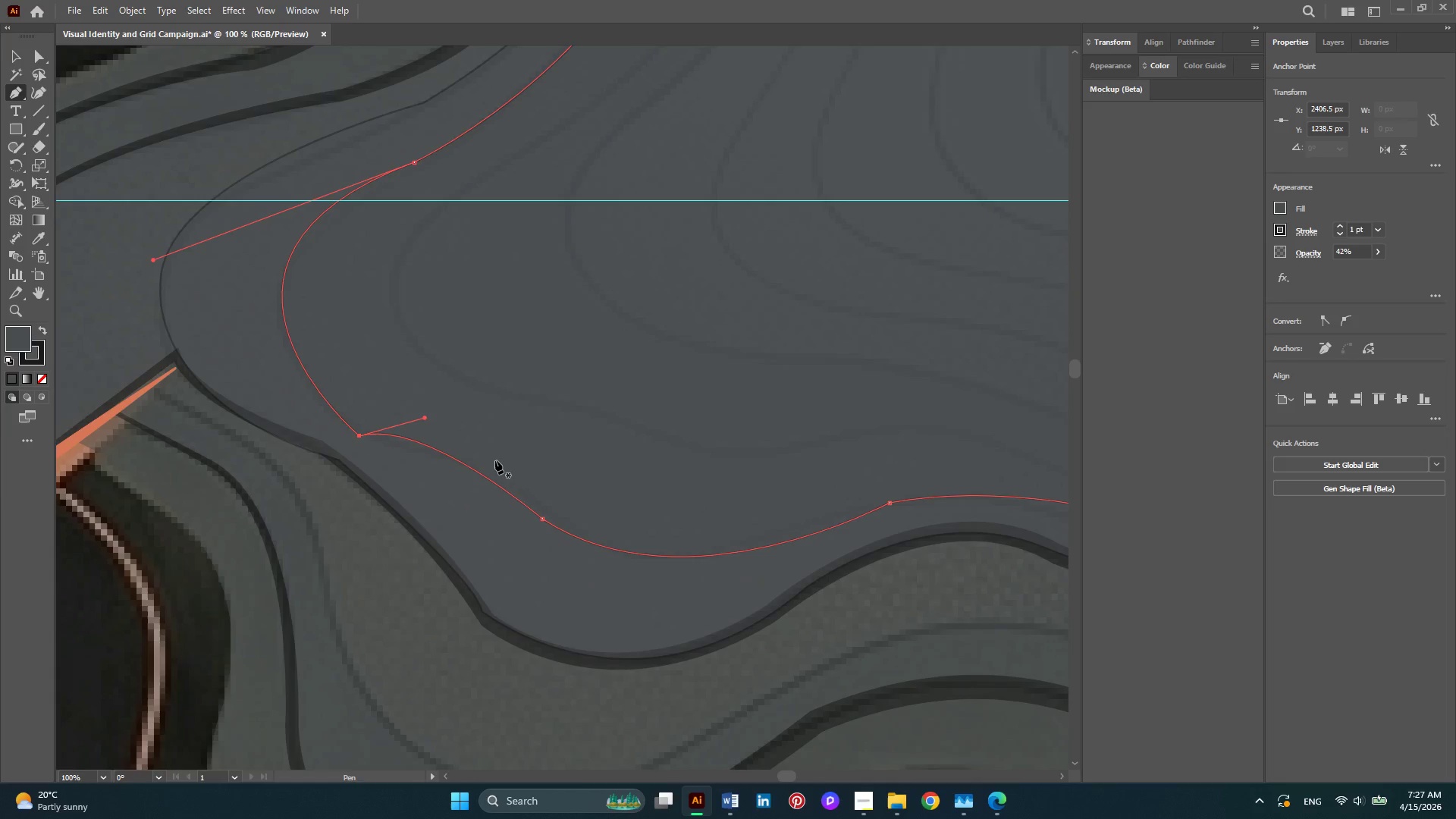 
hold_key(key=AltLeft, duration=0.39)
scroll: coordinate [439, 471], scroll_direction: up, amount: 3.0
 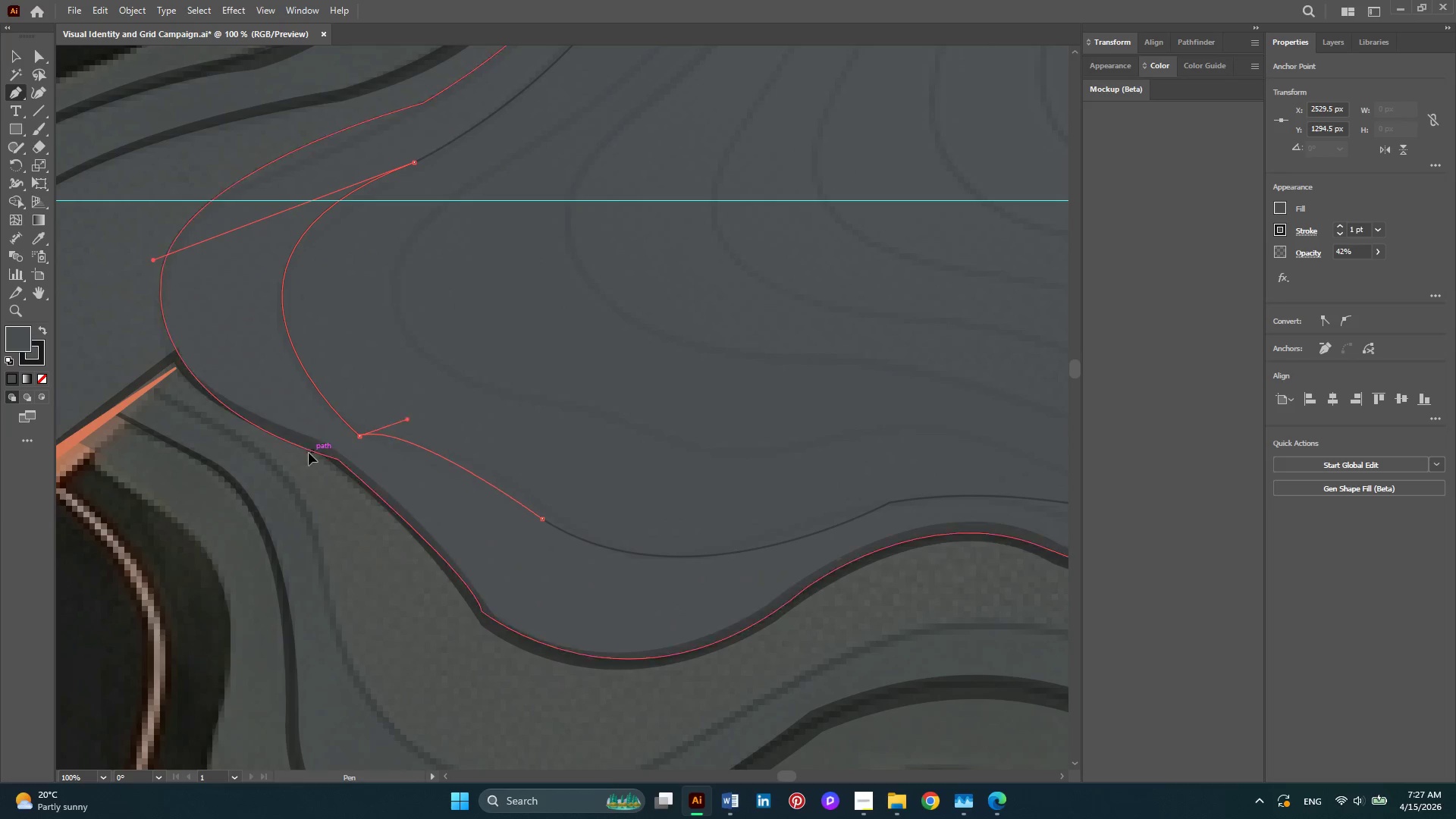 
key(Alt+AltLeft)
 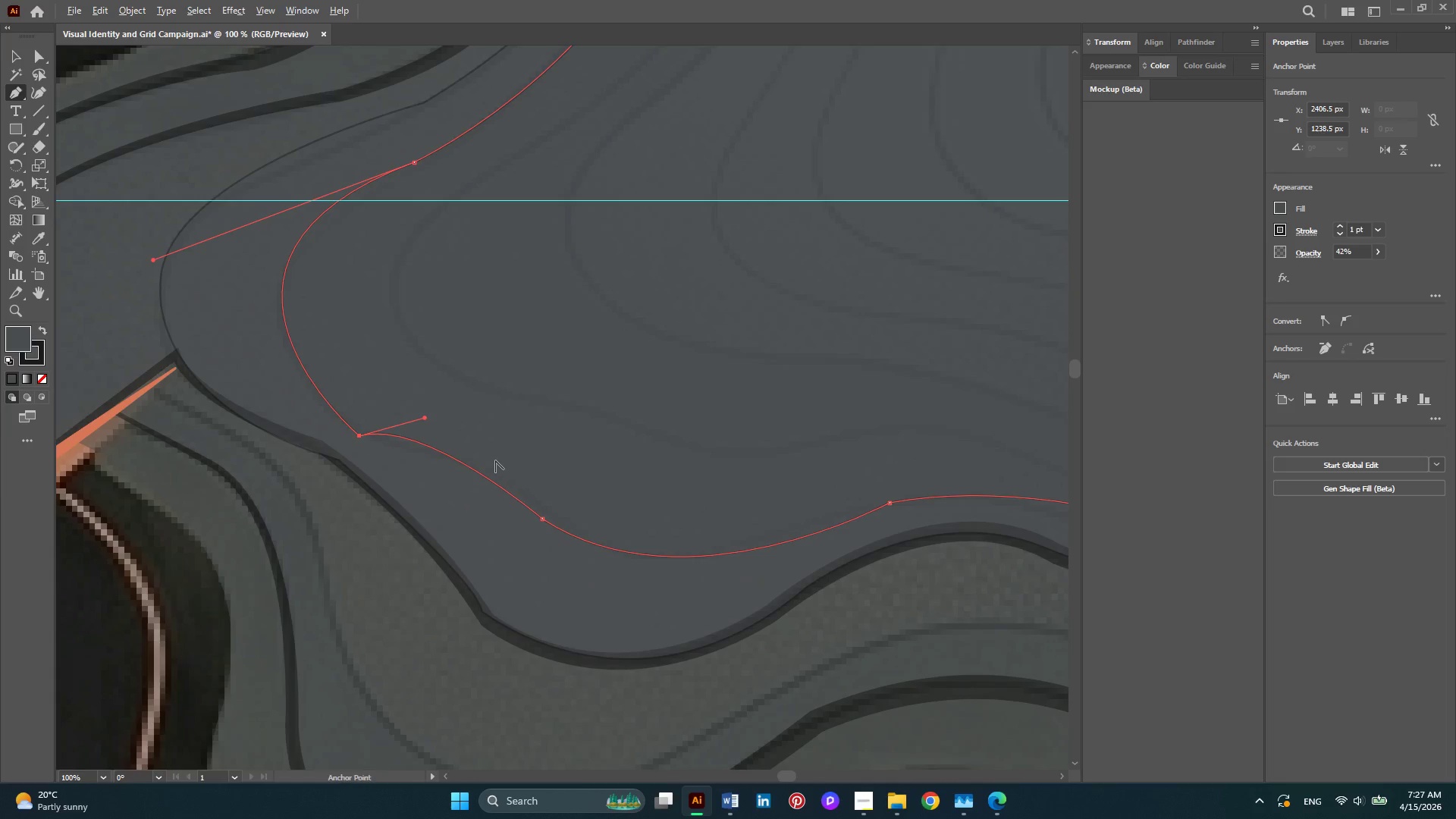 
key(Alt+AltLeft)
 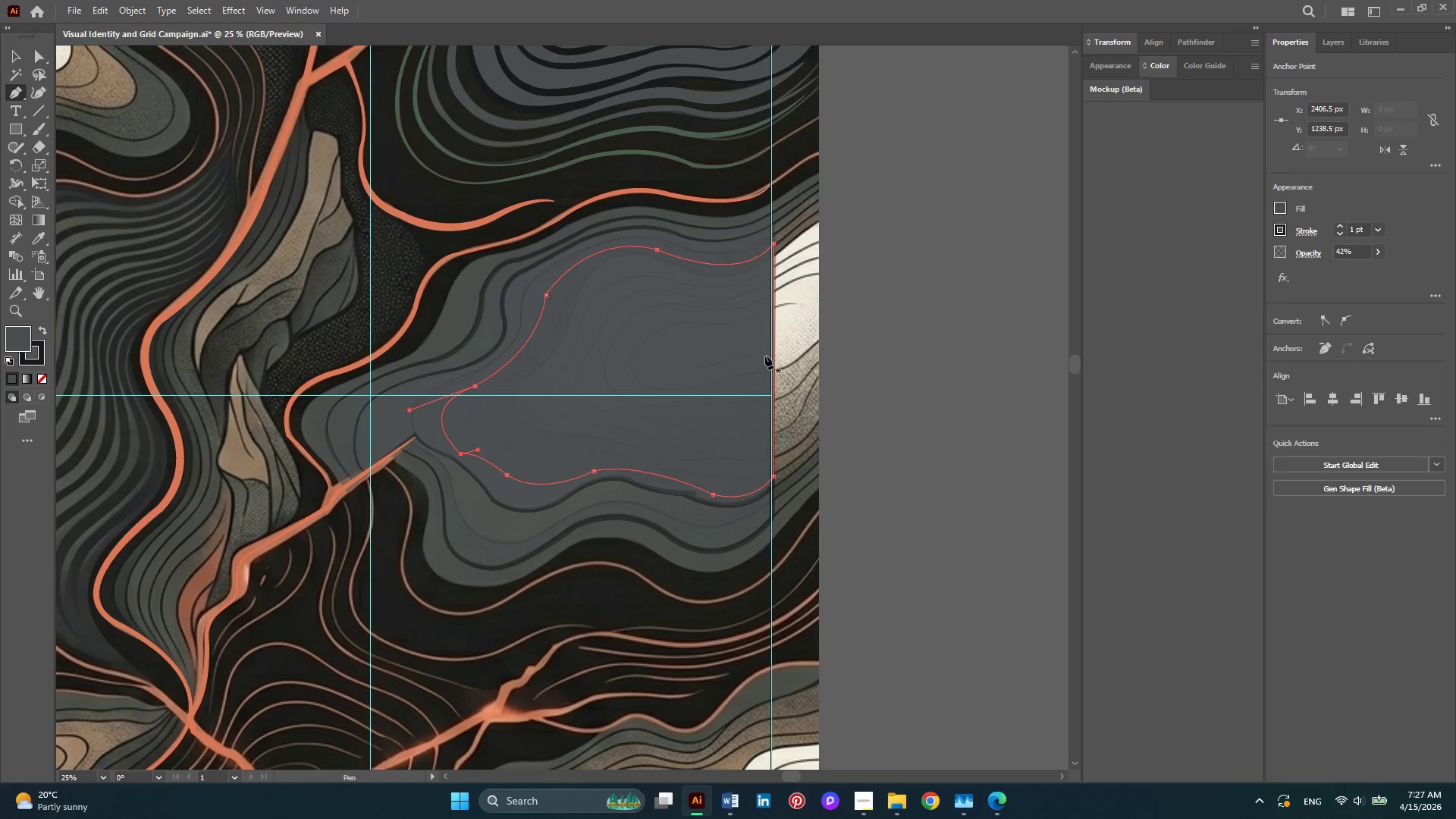 
scroll: coordinate [495, 460], scroll_direction: down, amount: 4.0
 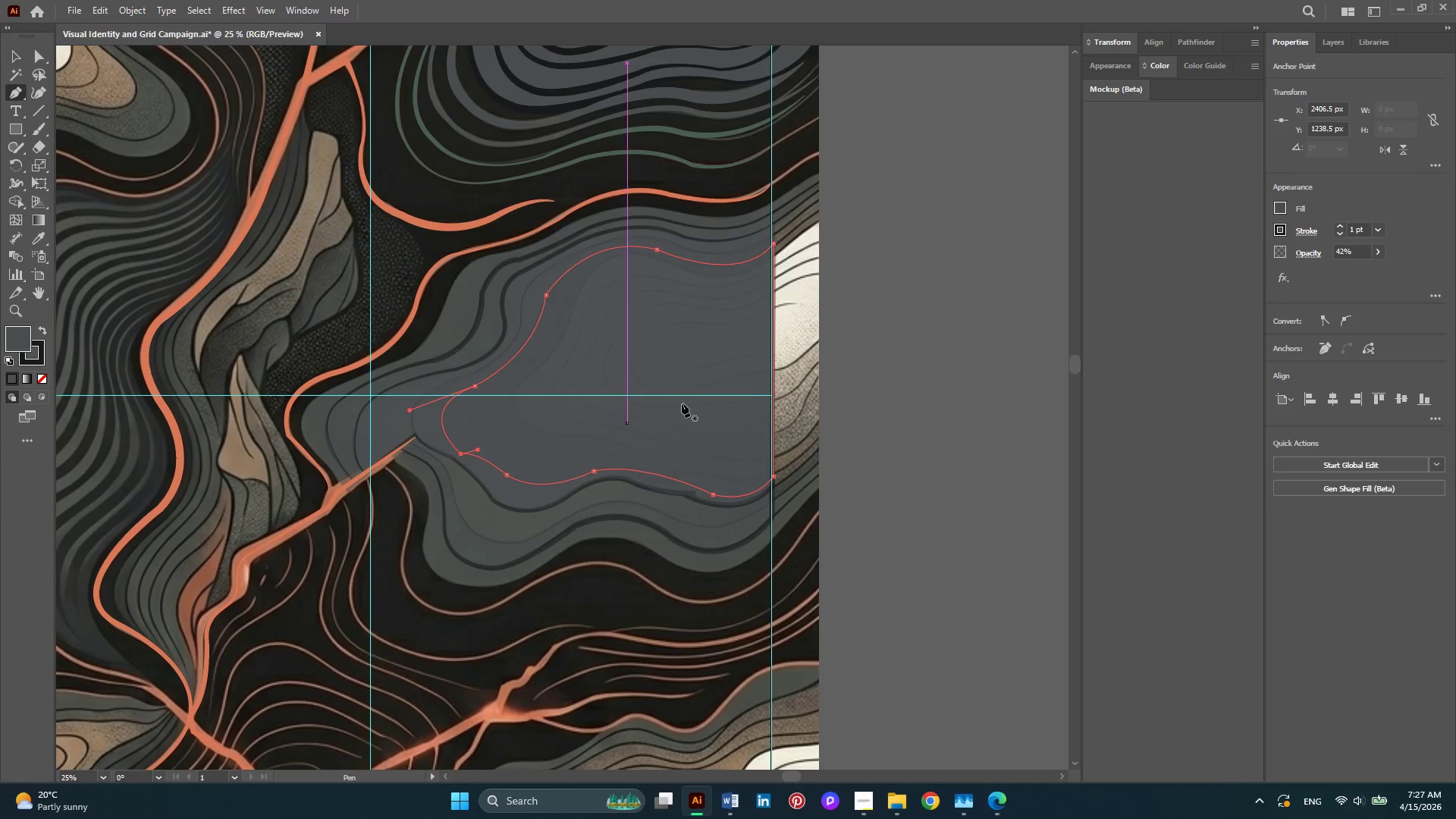 
key(Alt+AltLeft)
 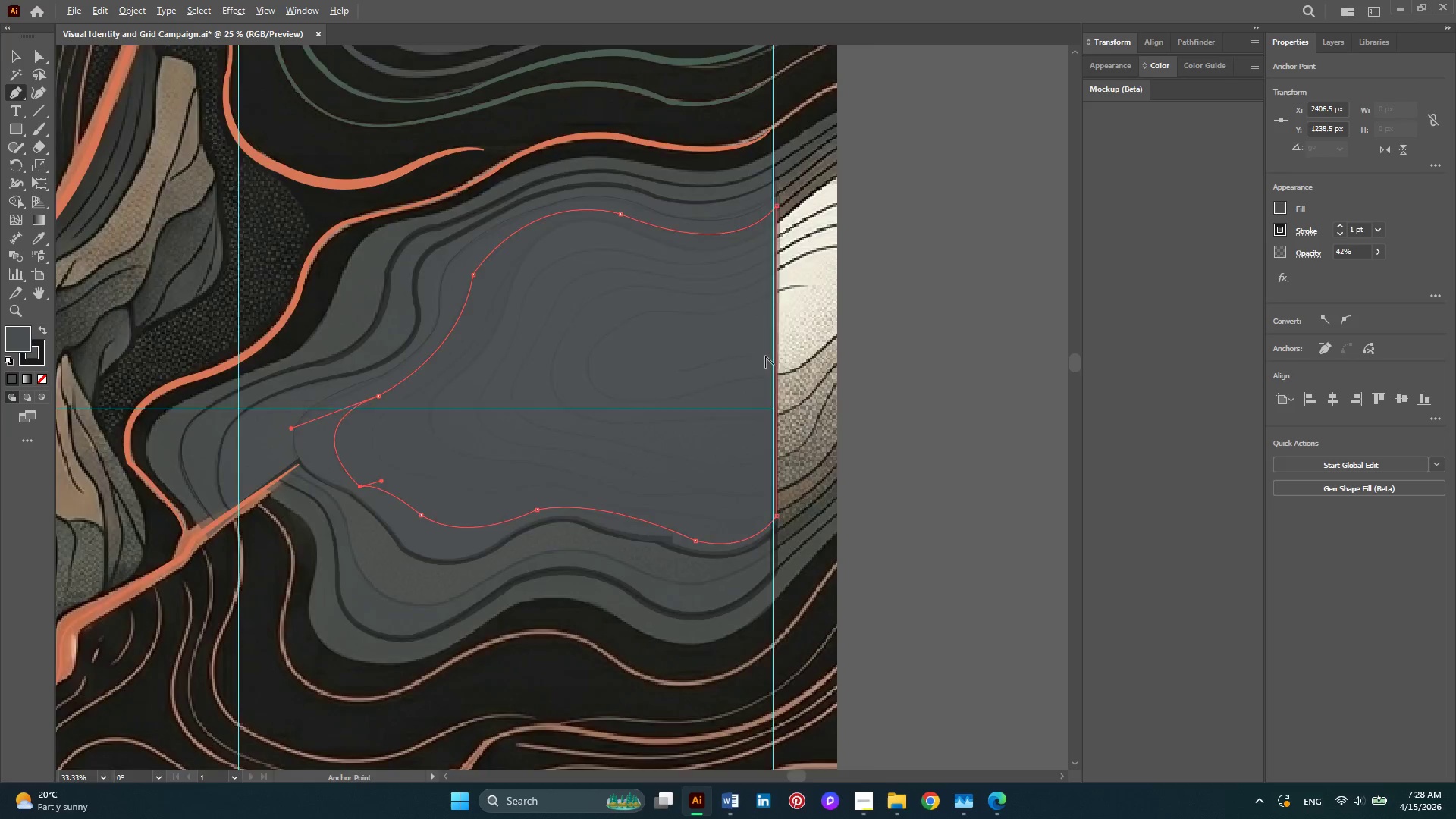 
scroll: coordinate [765, 356], scroll_direction: up, amount: 2.0
 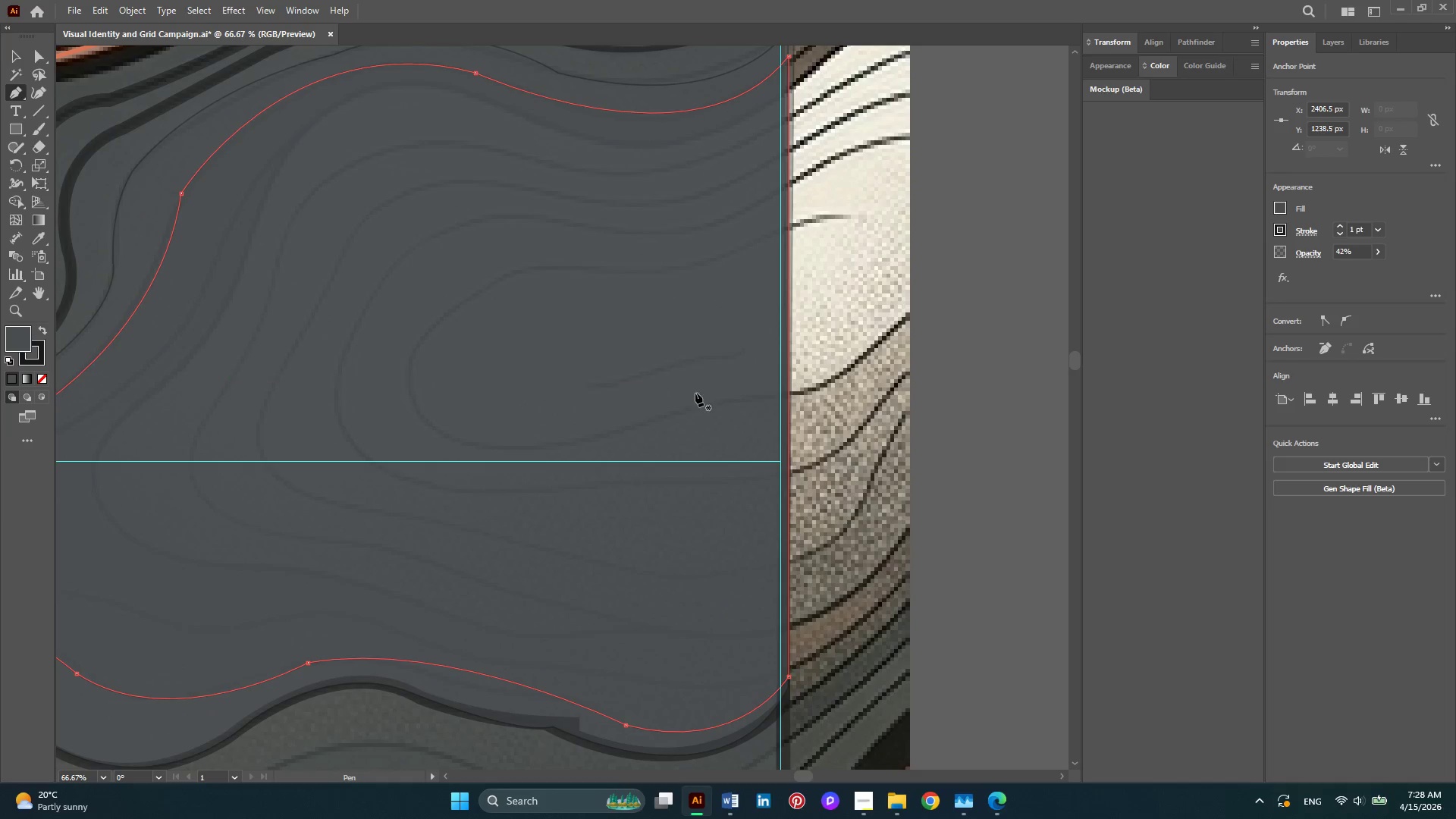 
key(Alt+AltLeft)
 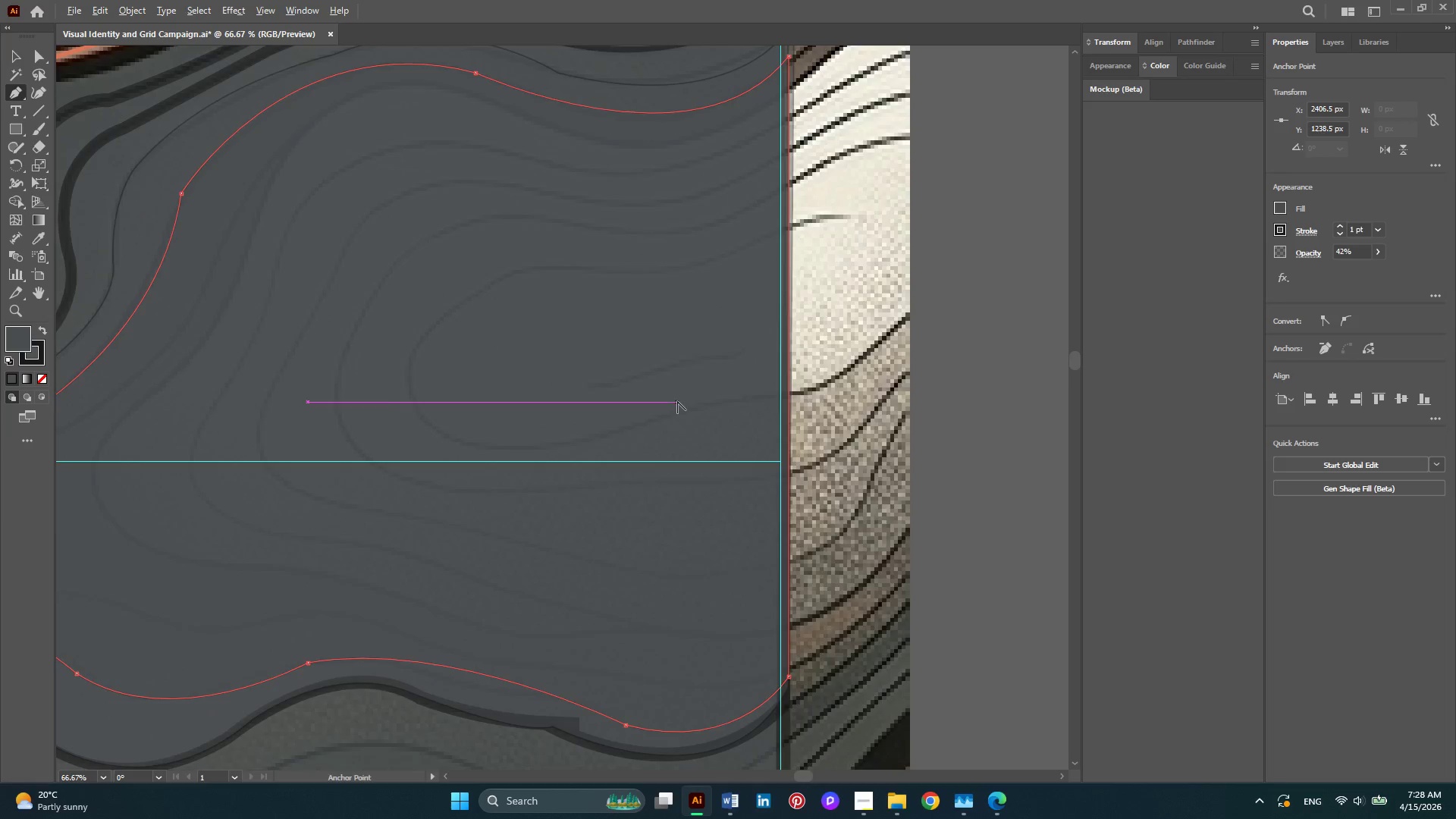 
scroll: coordinate [677, 401], scroll_direction: down, amount: 1.0
 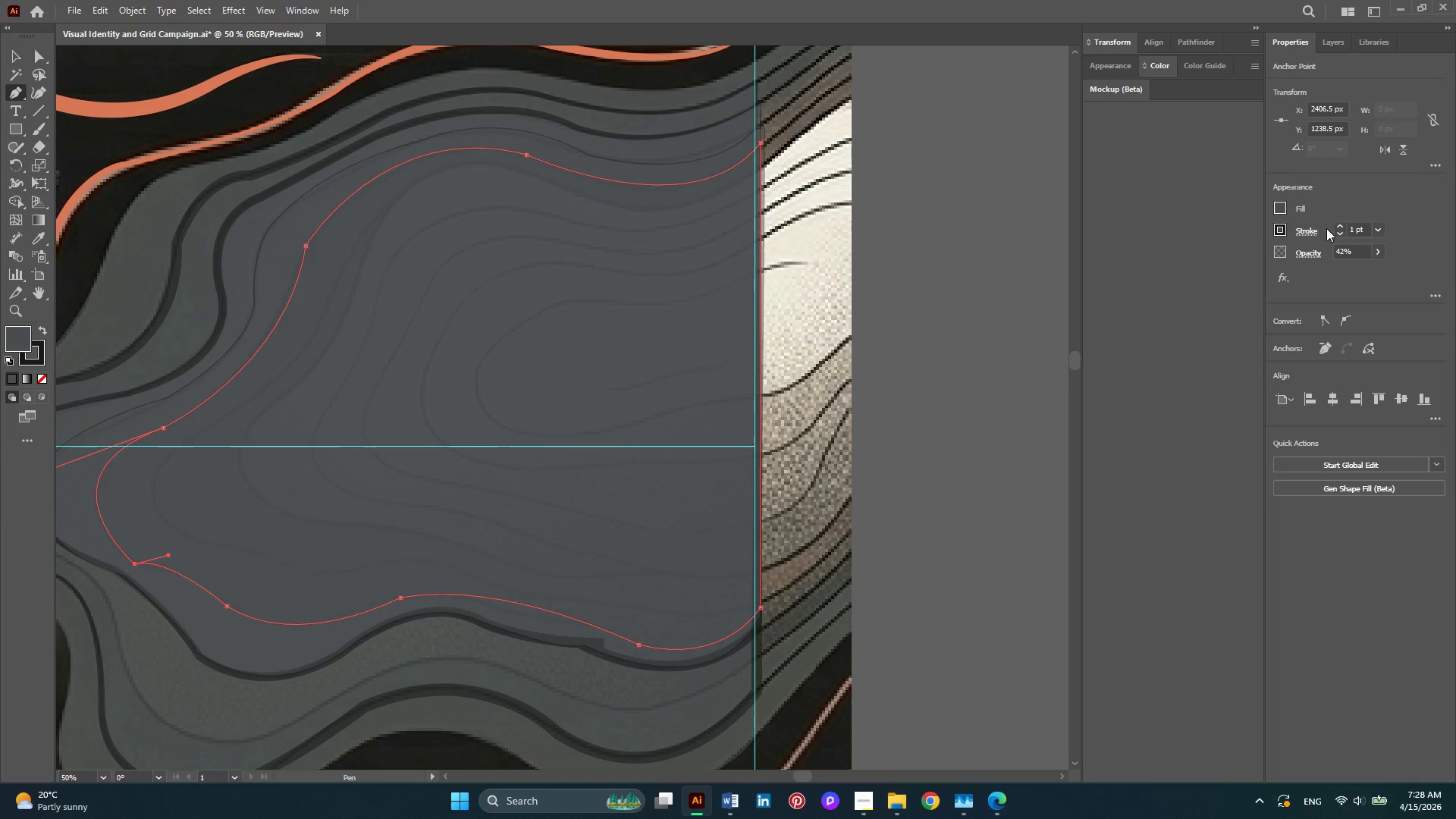 
double_click([1342, 225])
 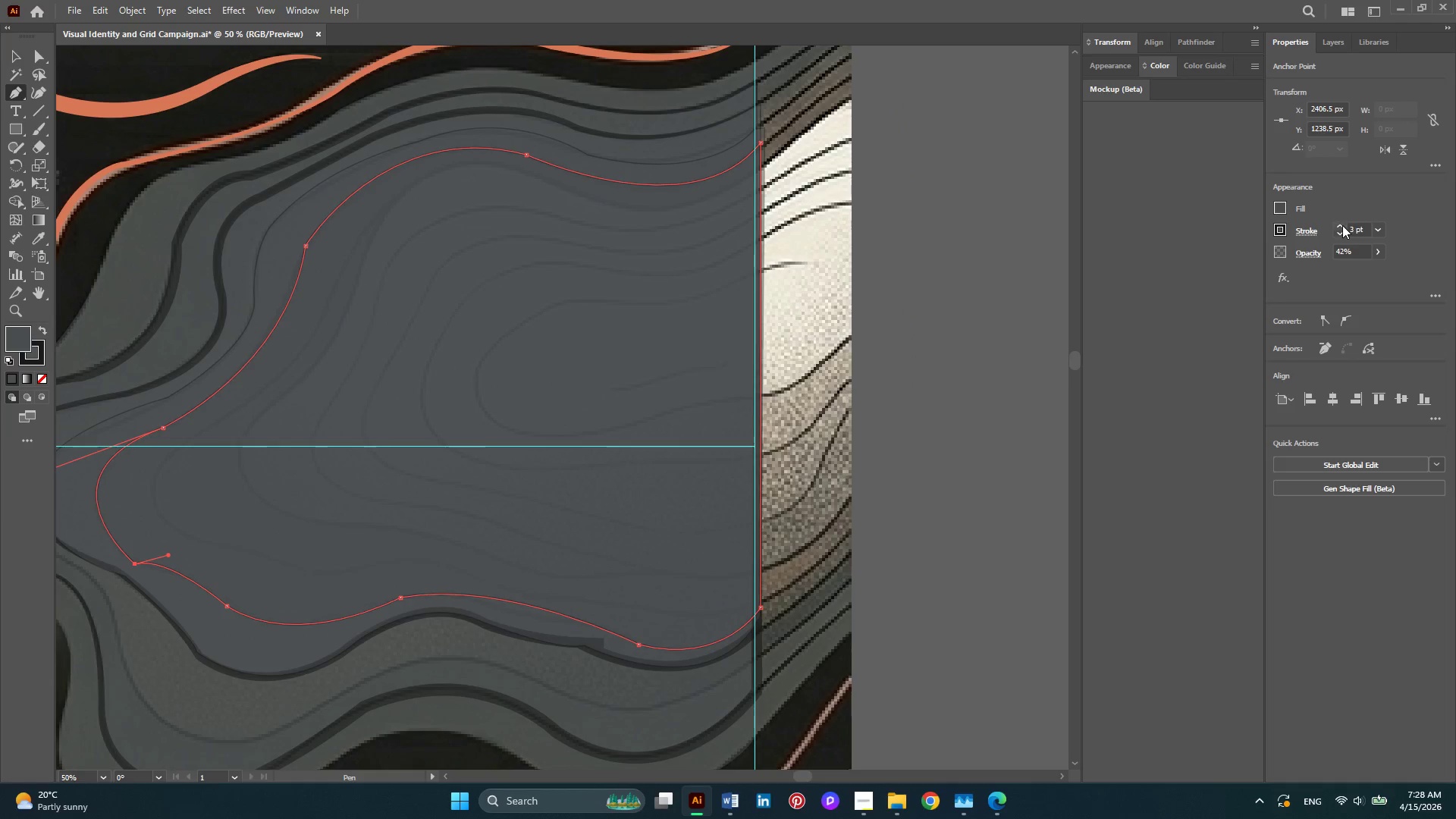 
triple_click([1342, 225])
 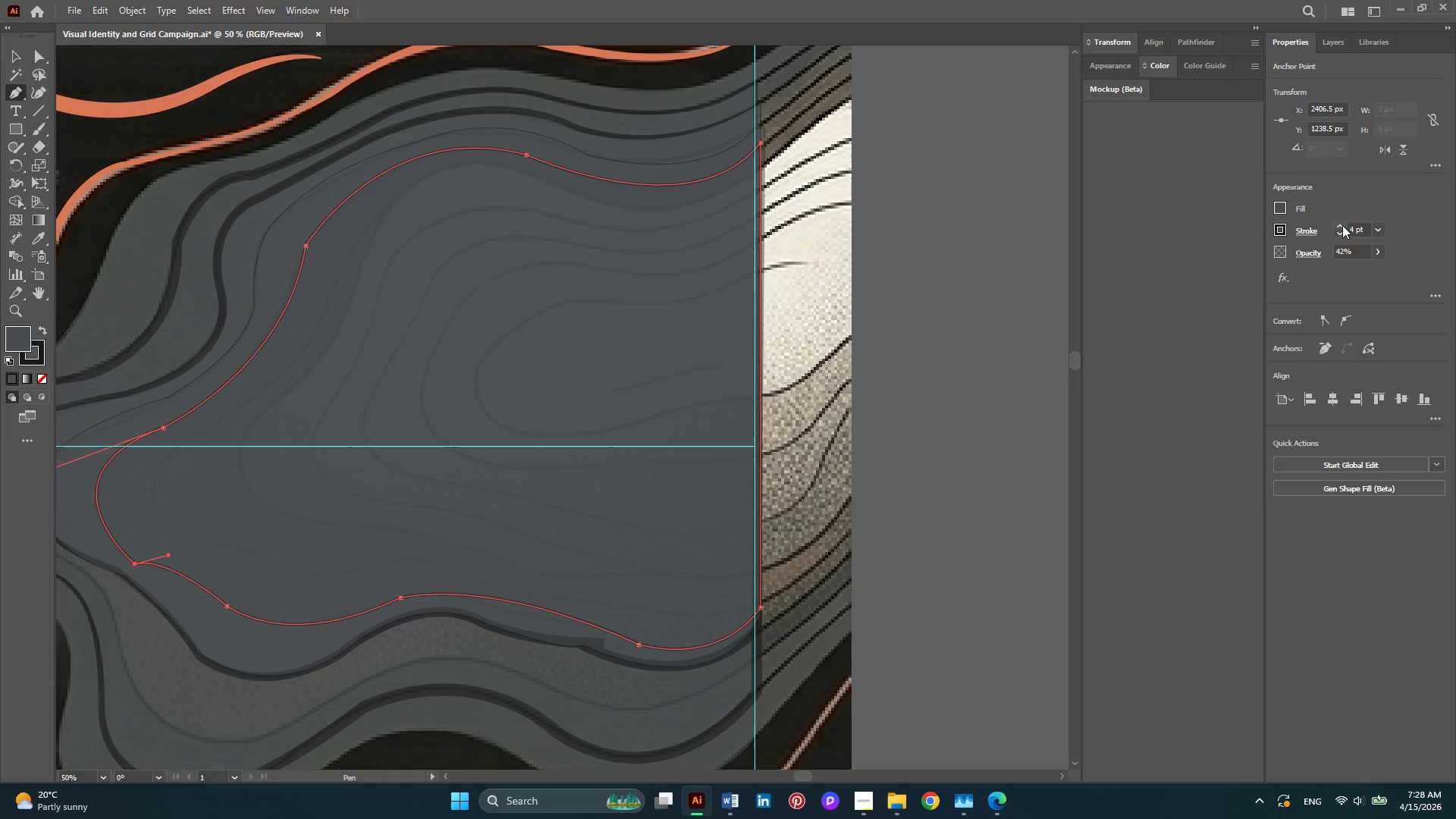 
triple_click([1342, 225])
 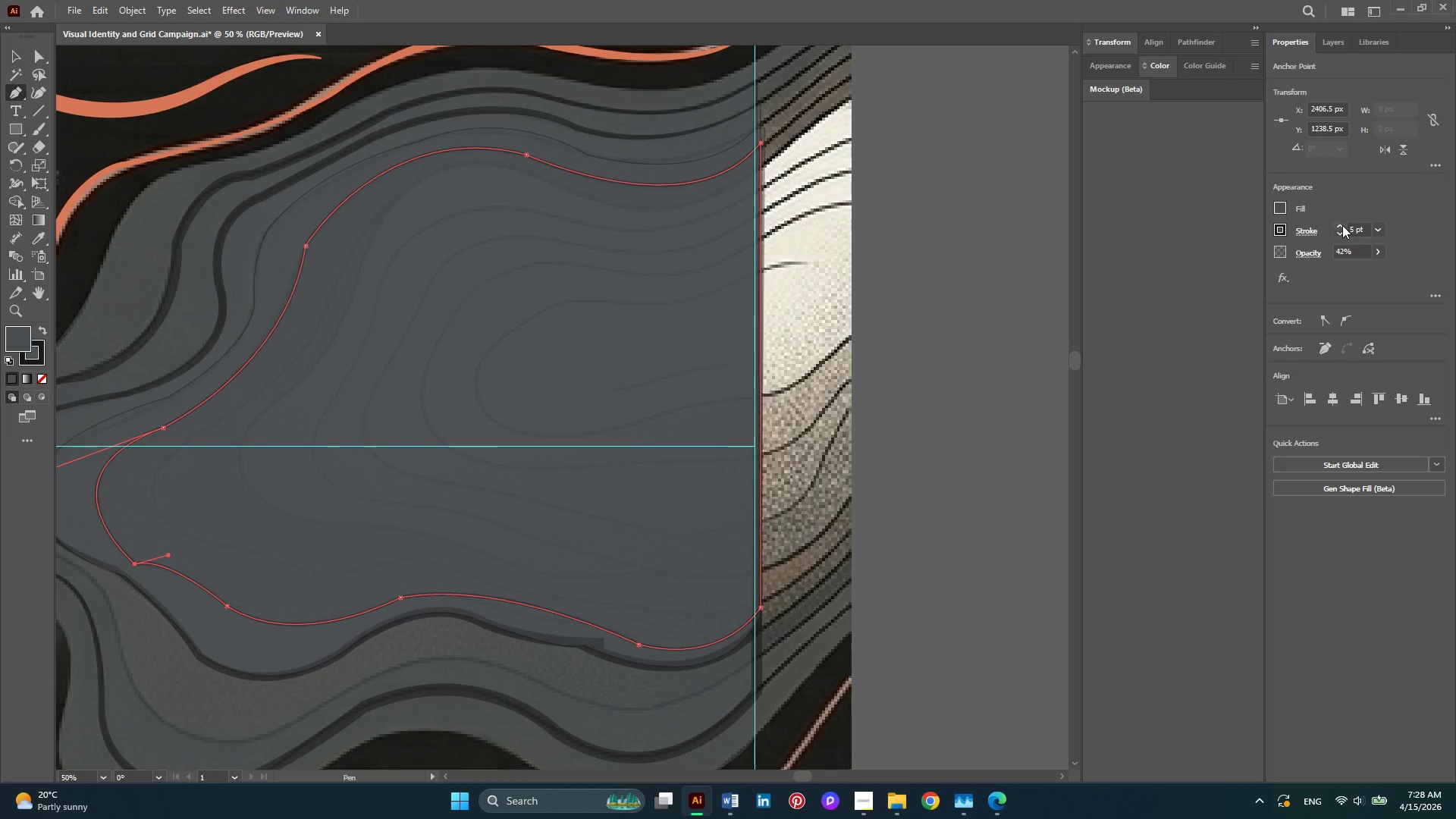 
triple_click([1342, 225])
 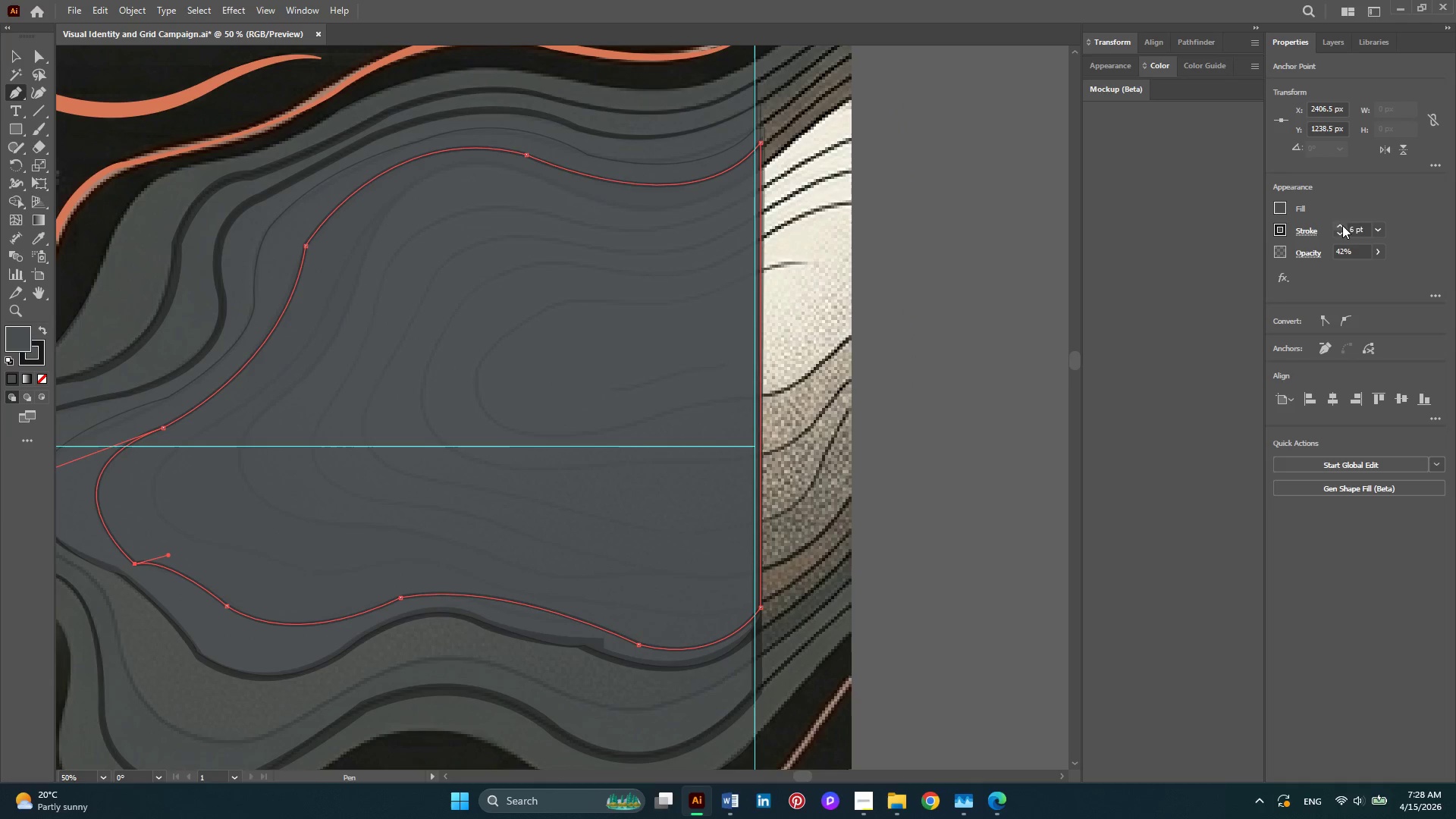 
triple_click([1342, 225])
 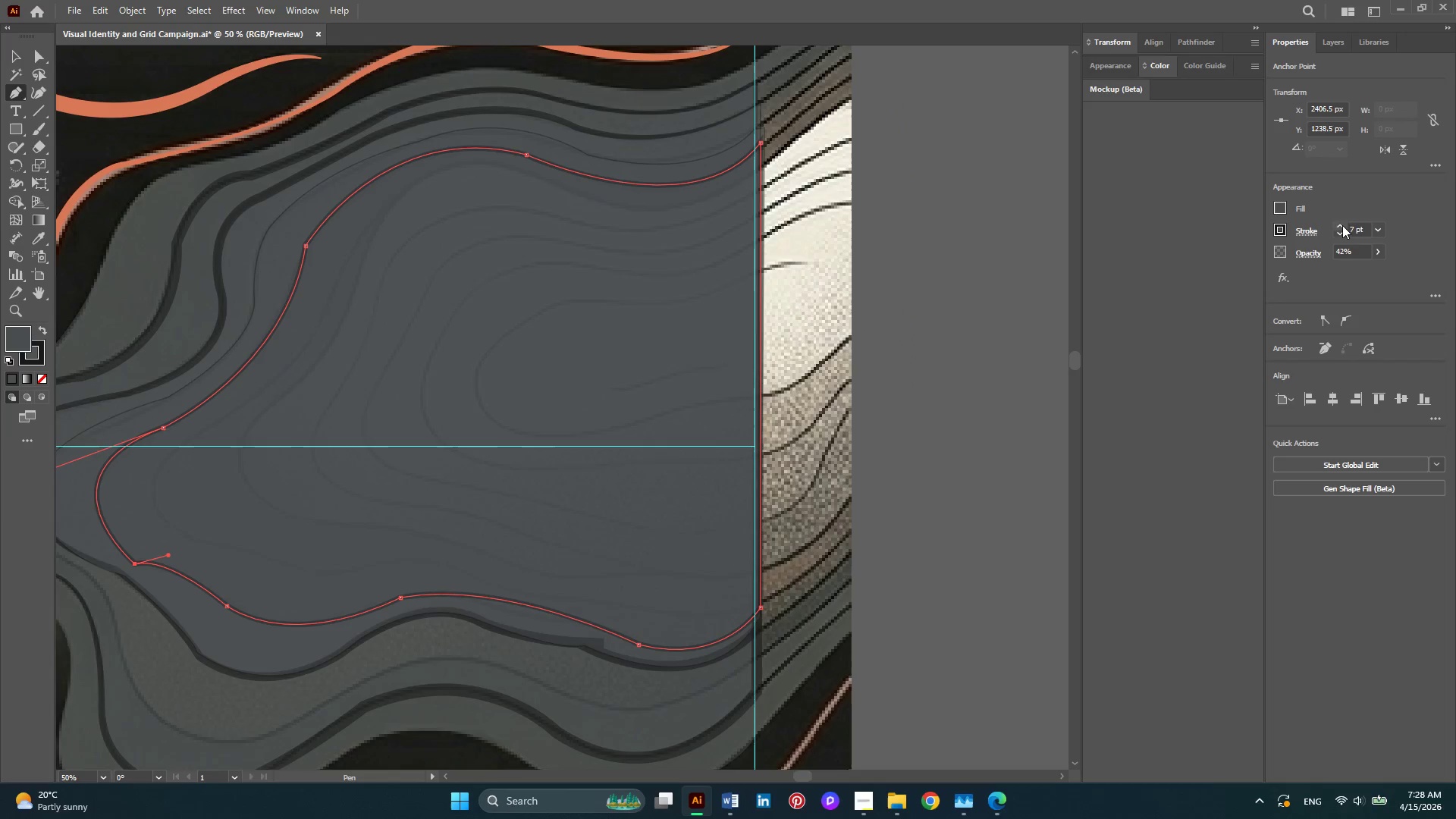 
triple_click([1342, 225])
 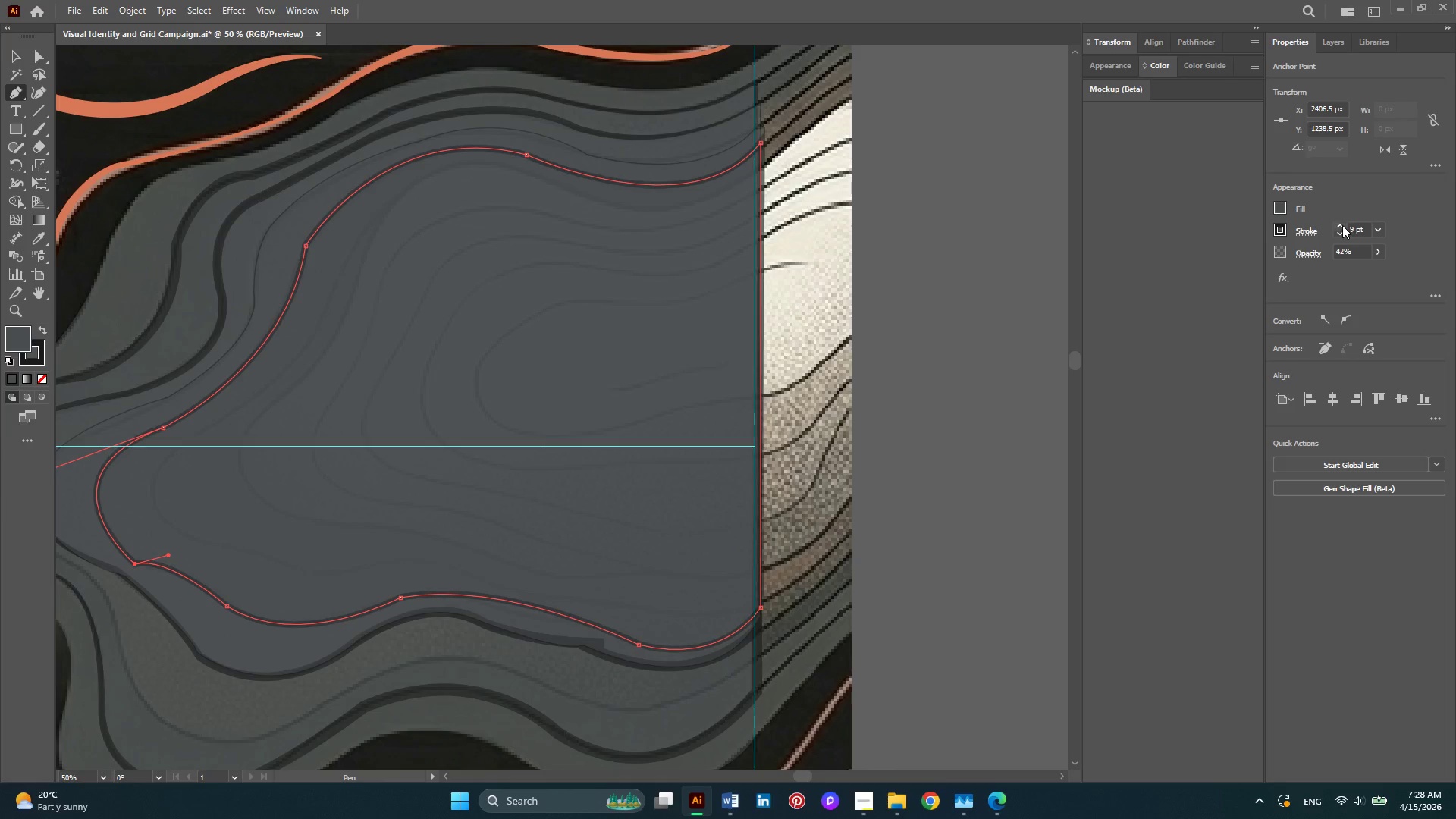 
double_click([1342, 225])
 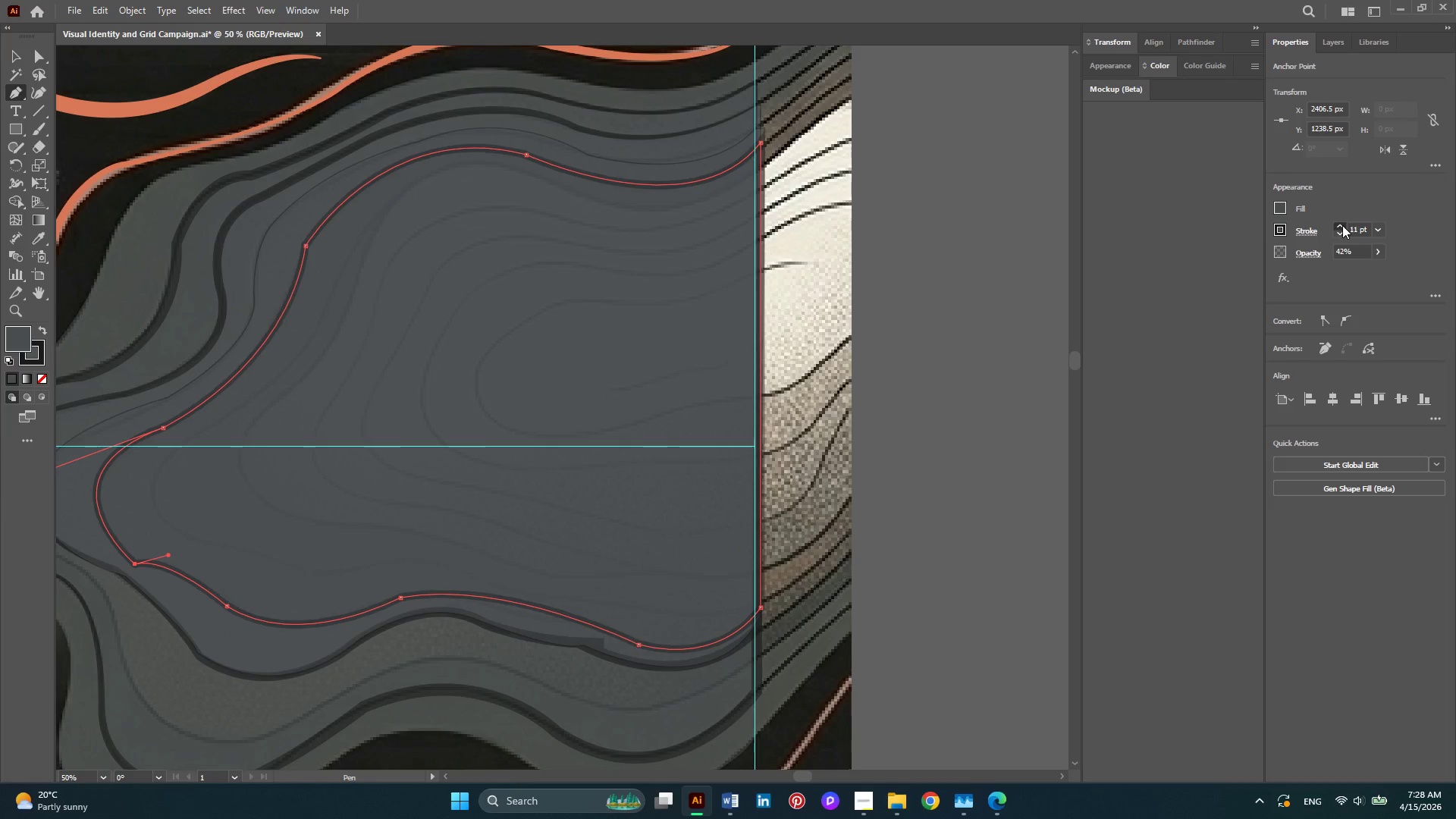 
triple_click([1342, 225])
 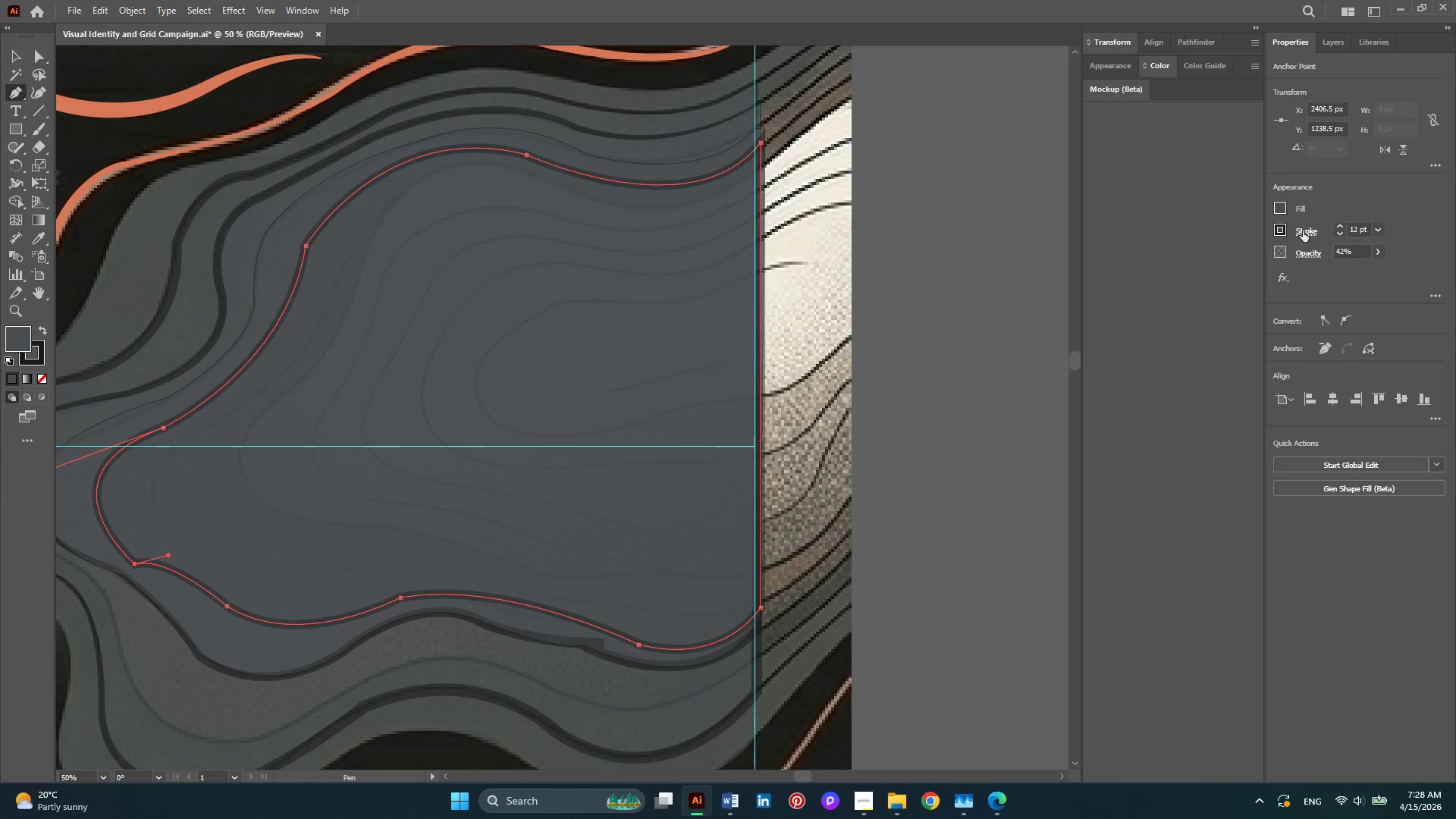 
left_click([1303, 231])
 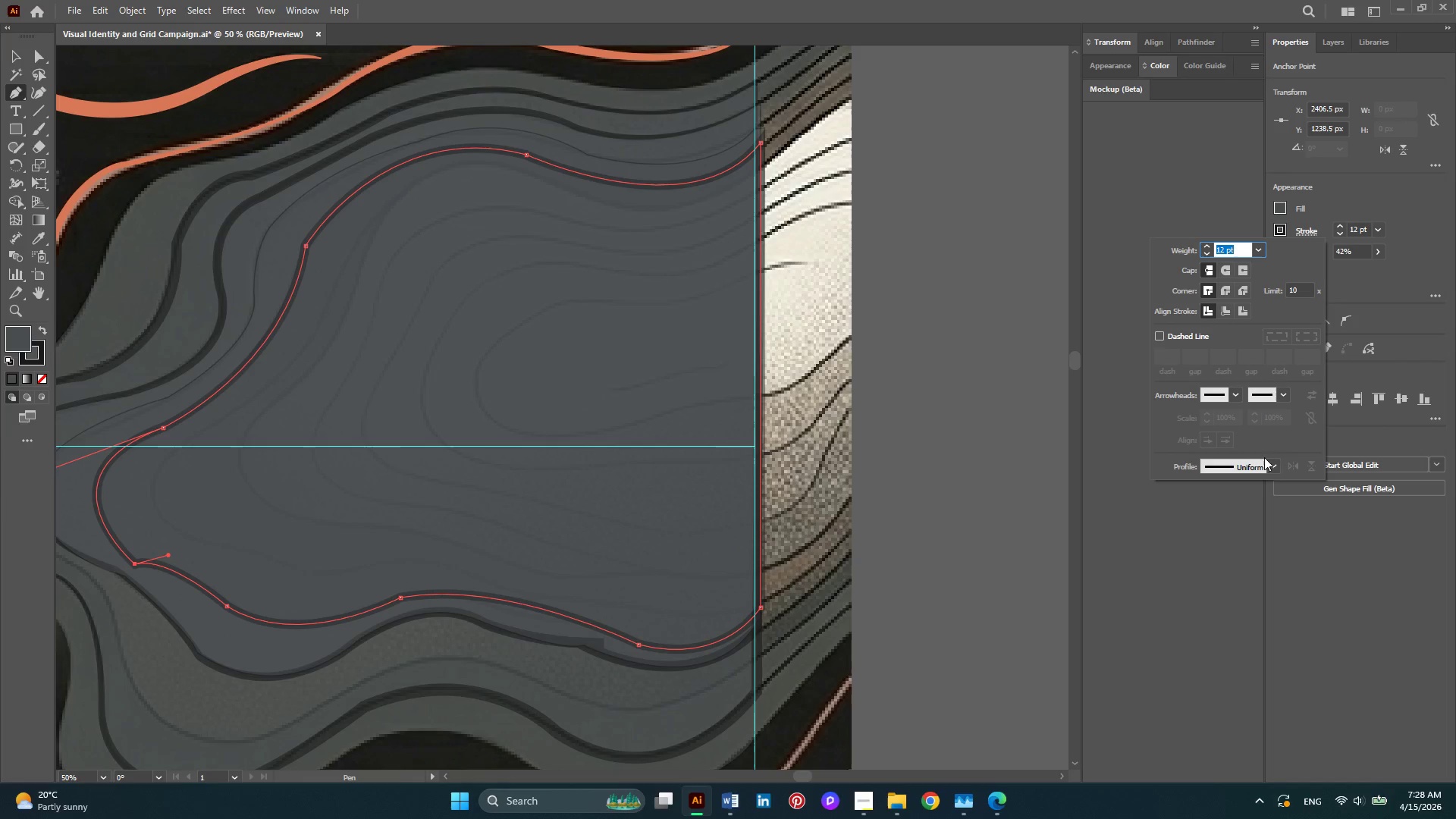 
left_click([1270, 460])
 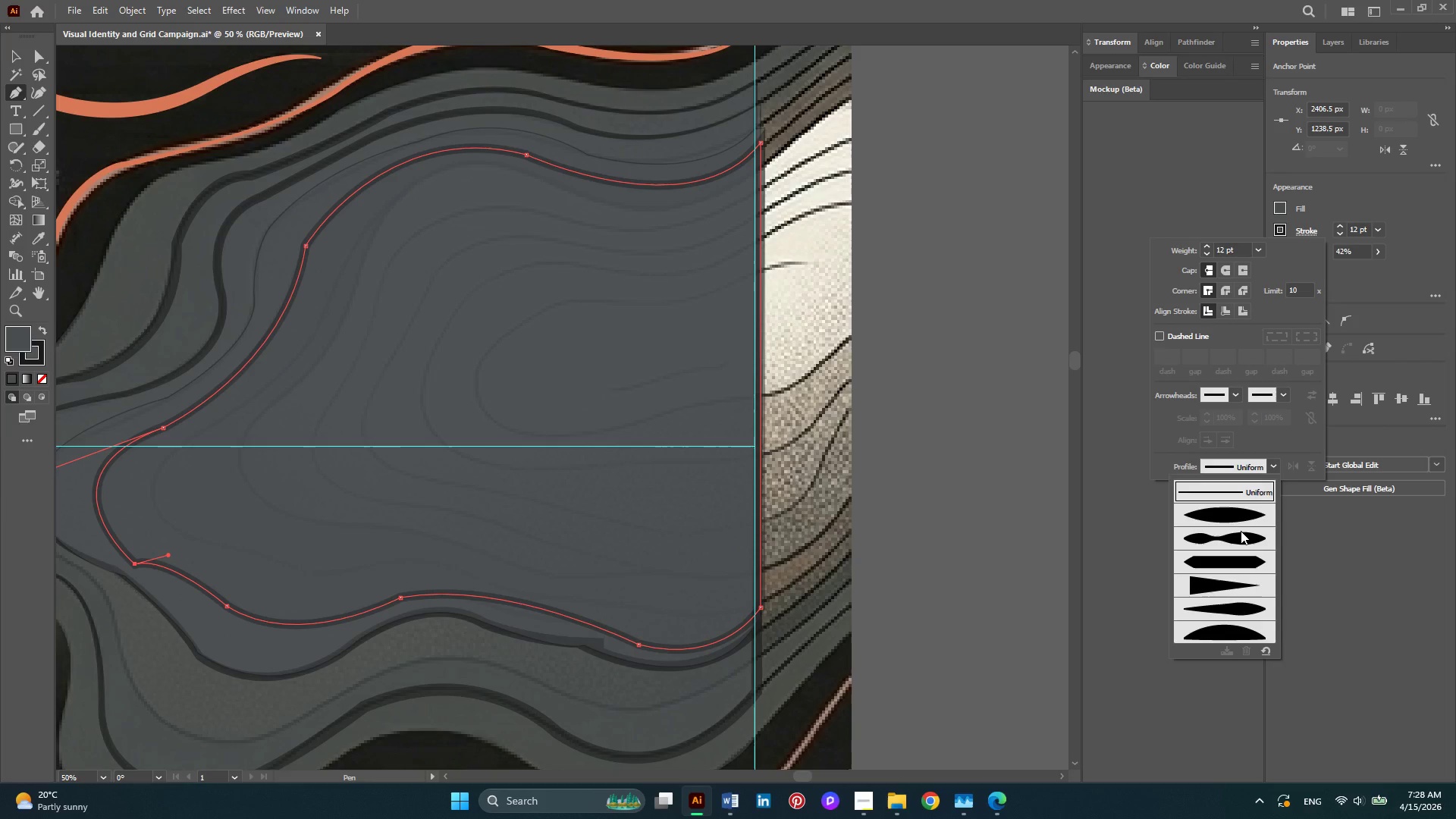 
left_click([1241, 531])
 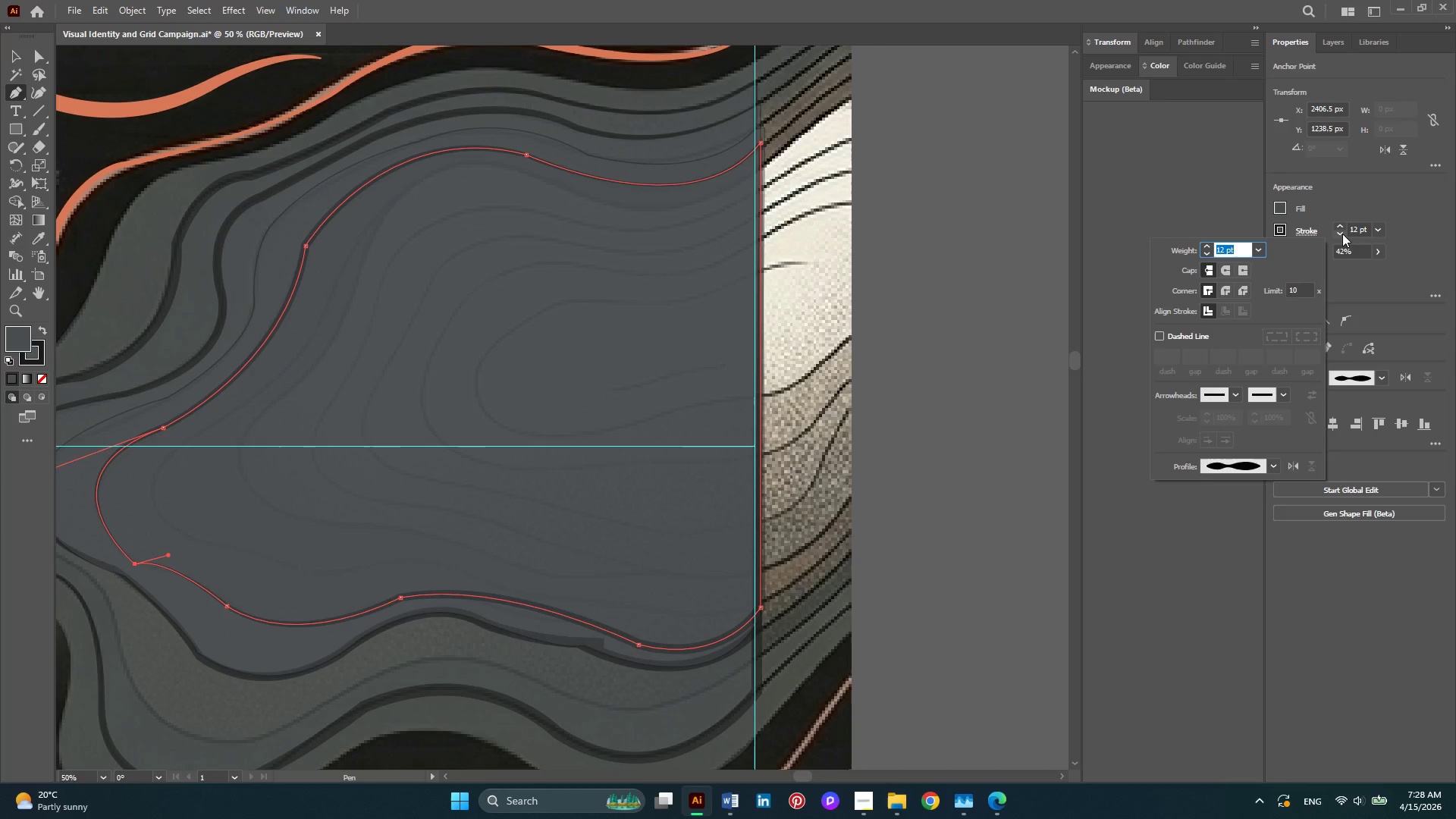 
double_click([1342, 234])
 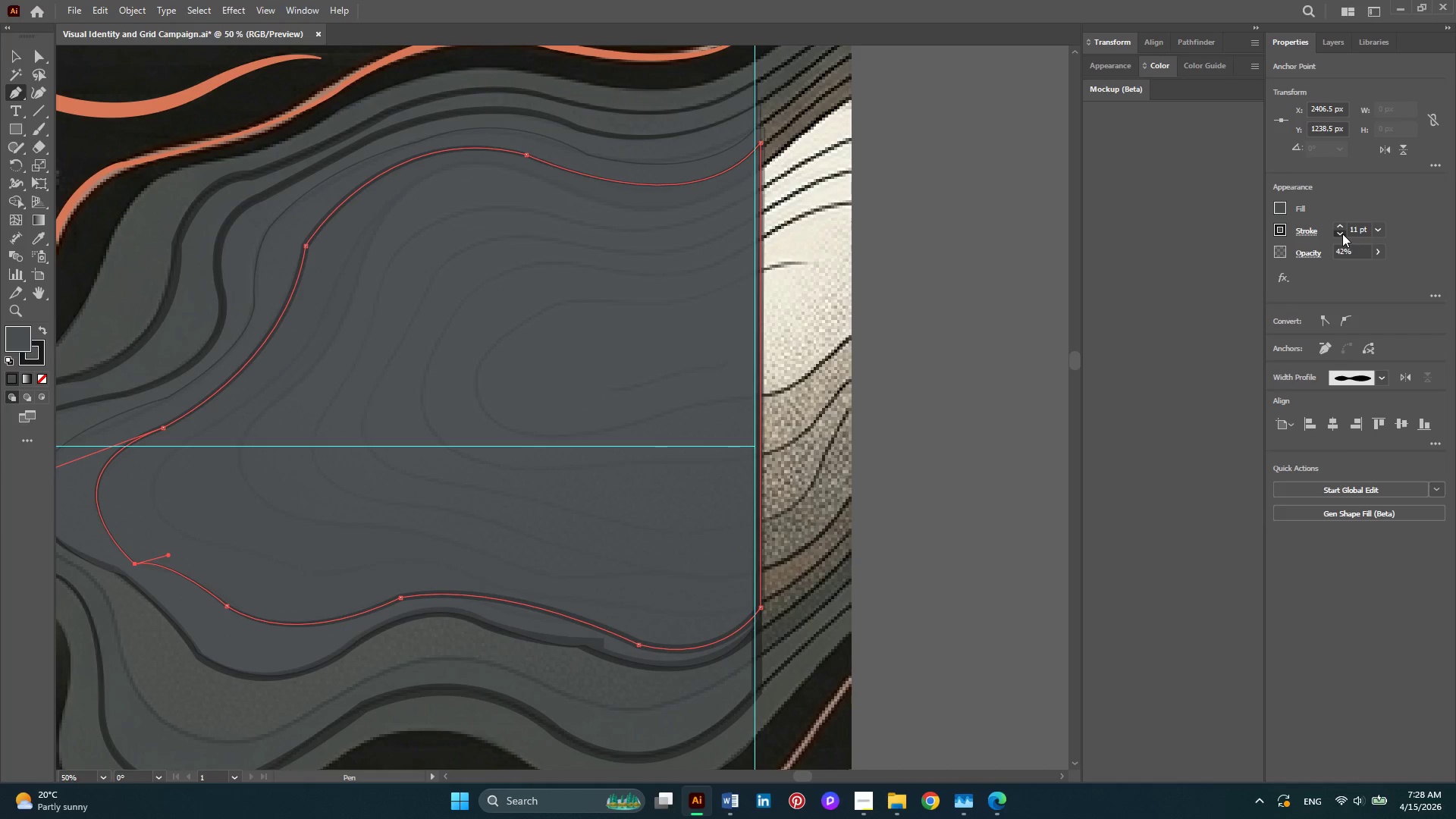 
triple_click([1342, 234])
 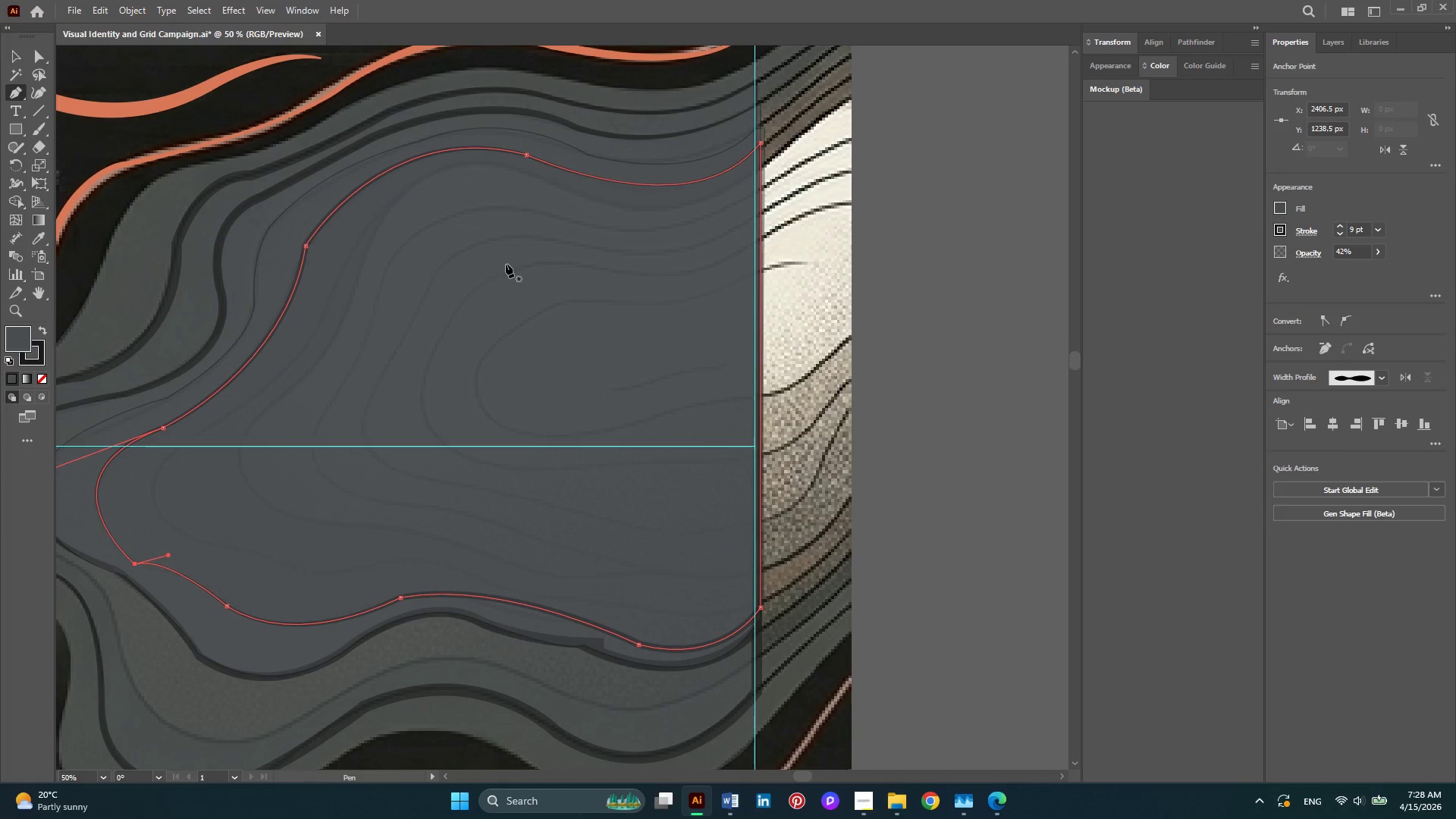 
key(Alt+AltLeft)
 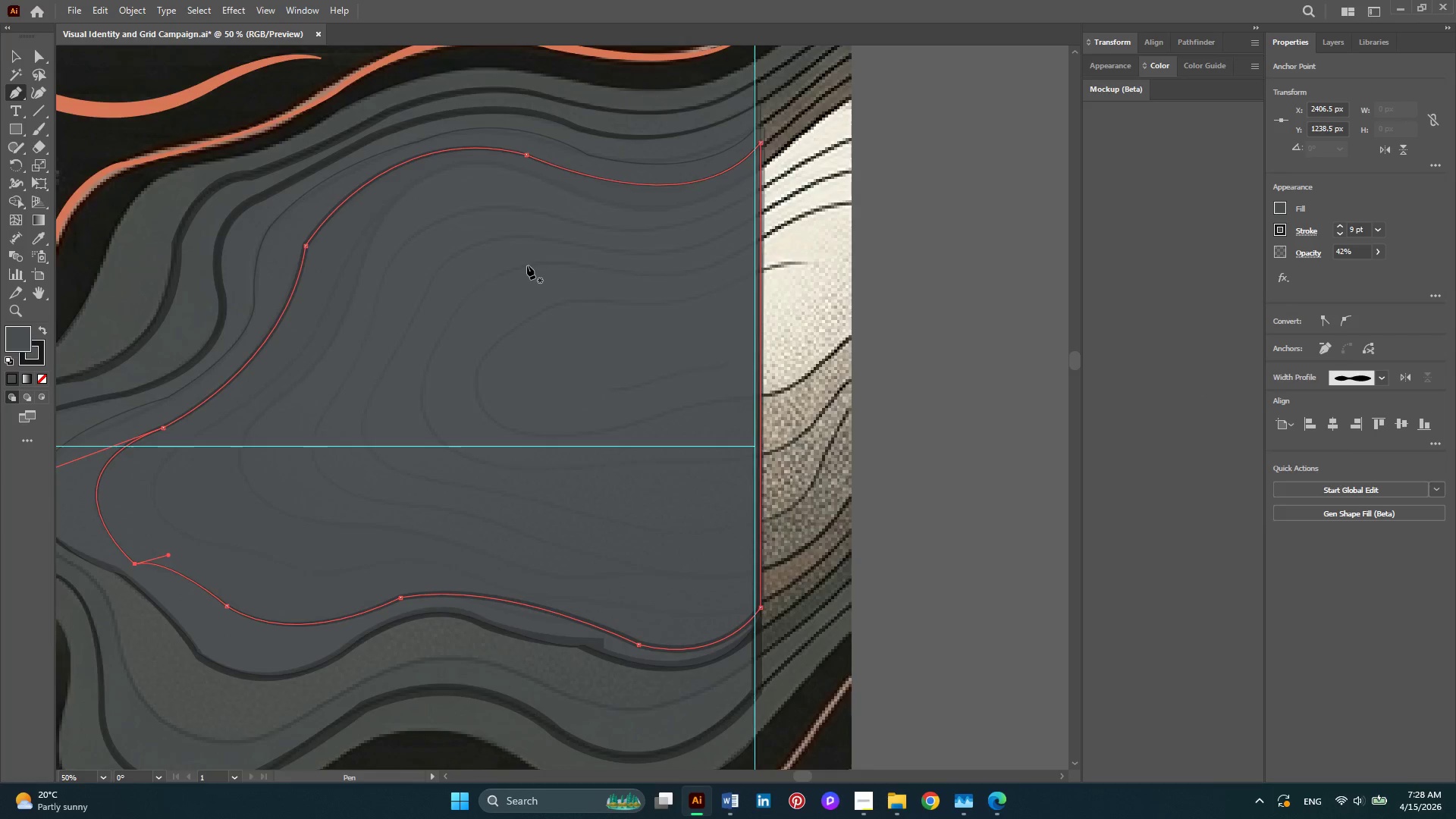 
scroll: coordinate [527, 265], scroll_direction: down, amount: 1.0
 